 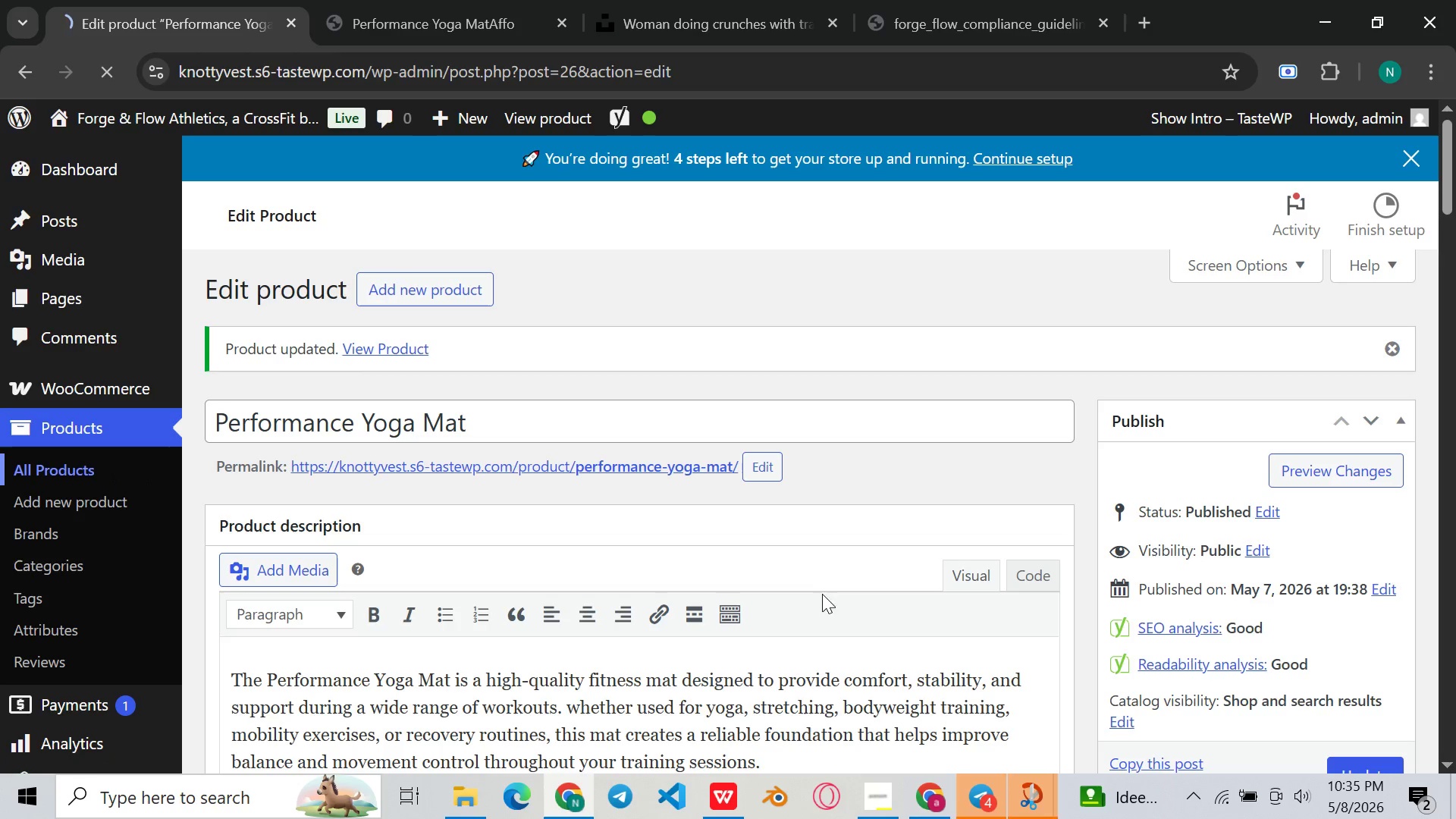 
scroll: coordinate [848, 519], scroll_direction: down, amount: 12.0
 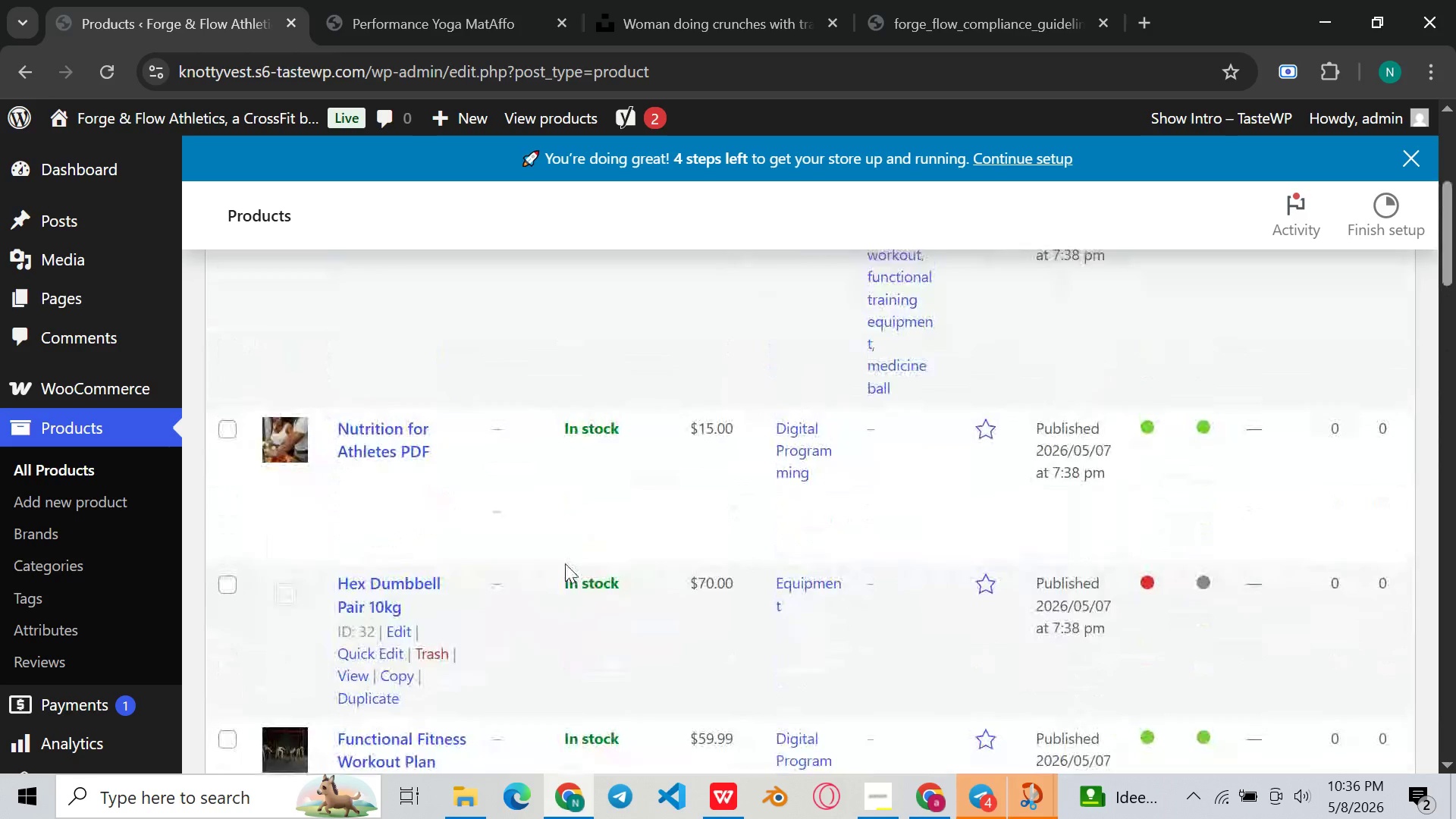 
scroll: coordinate [565, 563], scroll_direction: up, amount: 1.0
 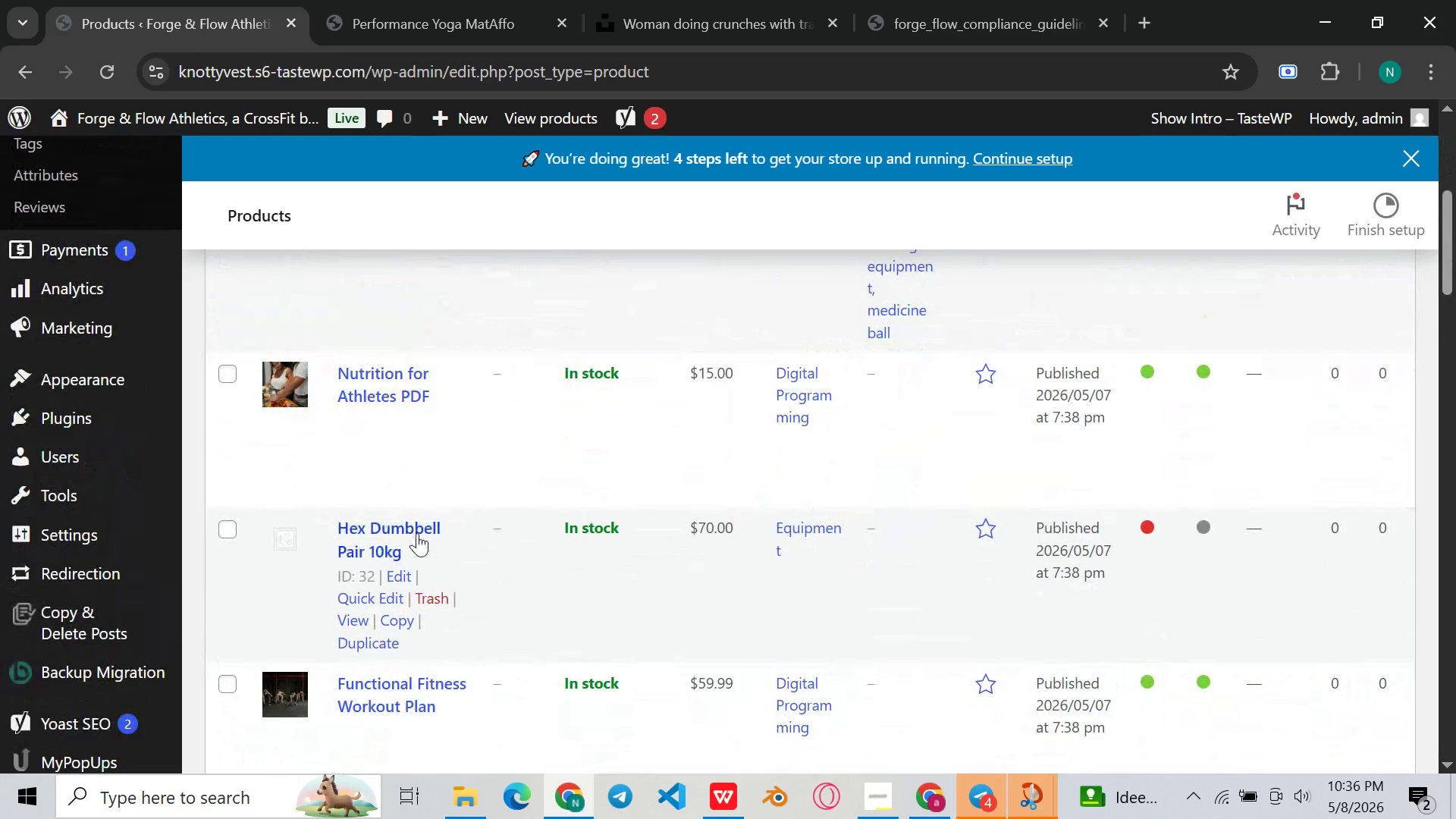 
left_click([416, 532])
 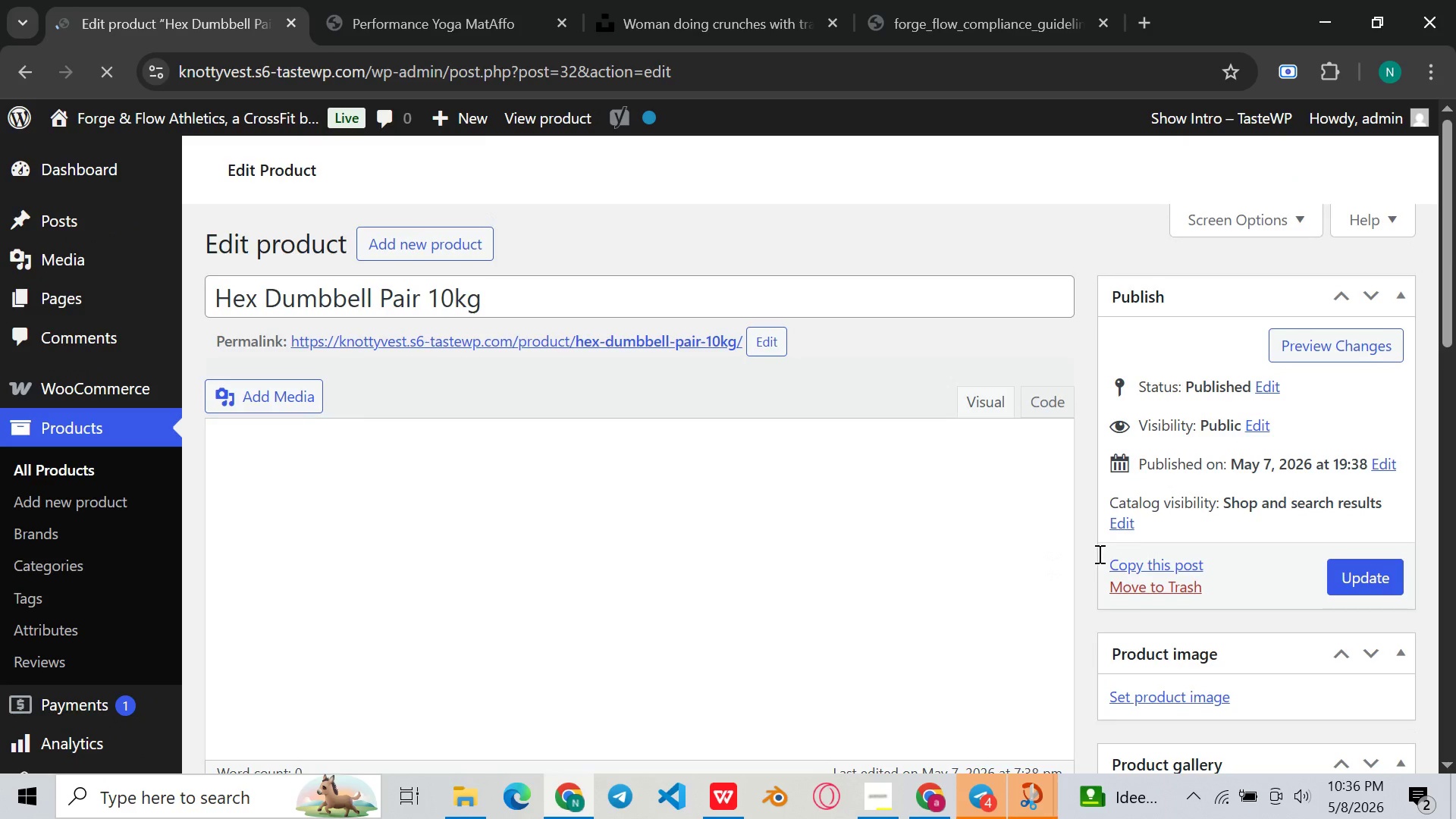 
wait(5.12)
 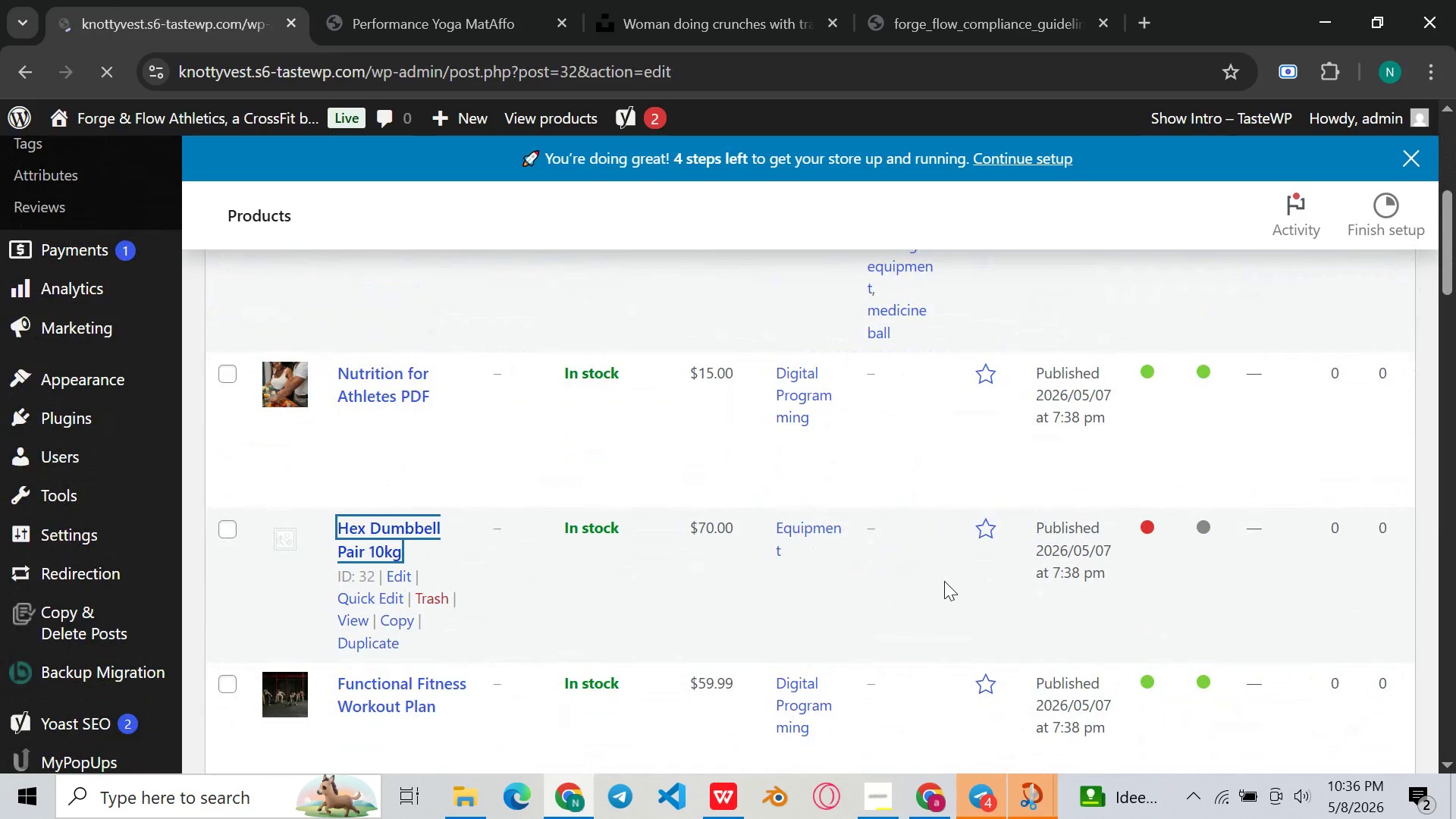 
scroll: coordinate [1055, 580], scroll_direction: down, amount: 5.0
 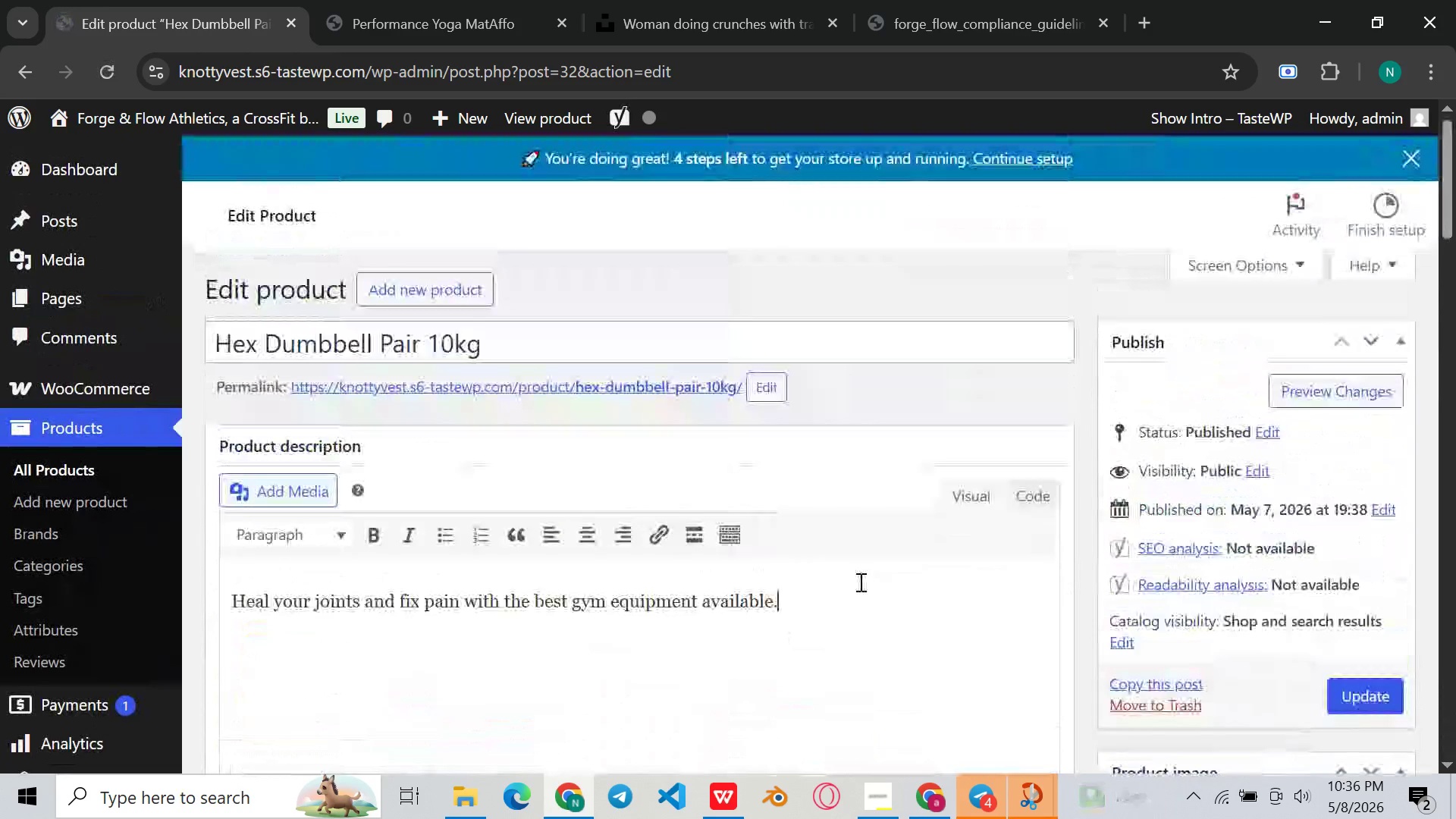 
left_click([859, 582])
 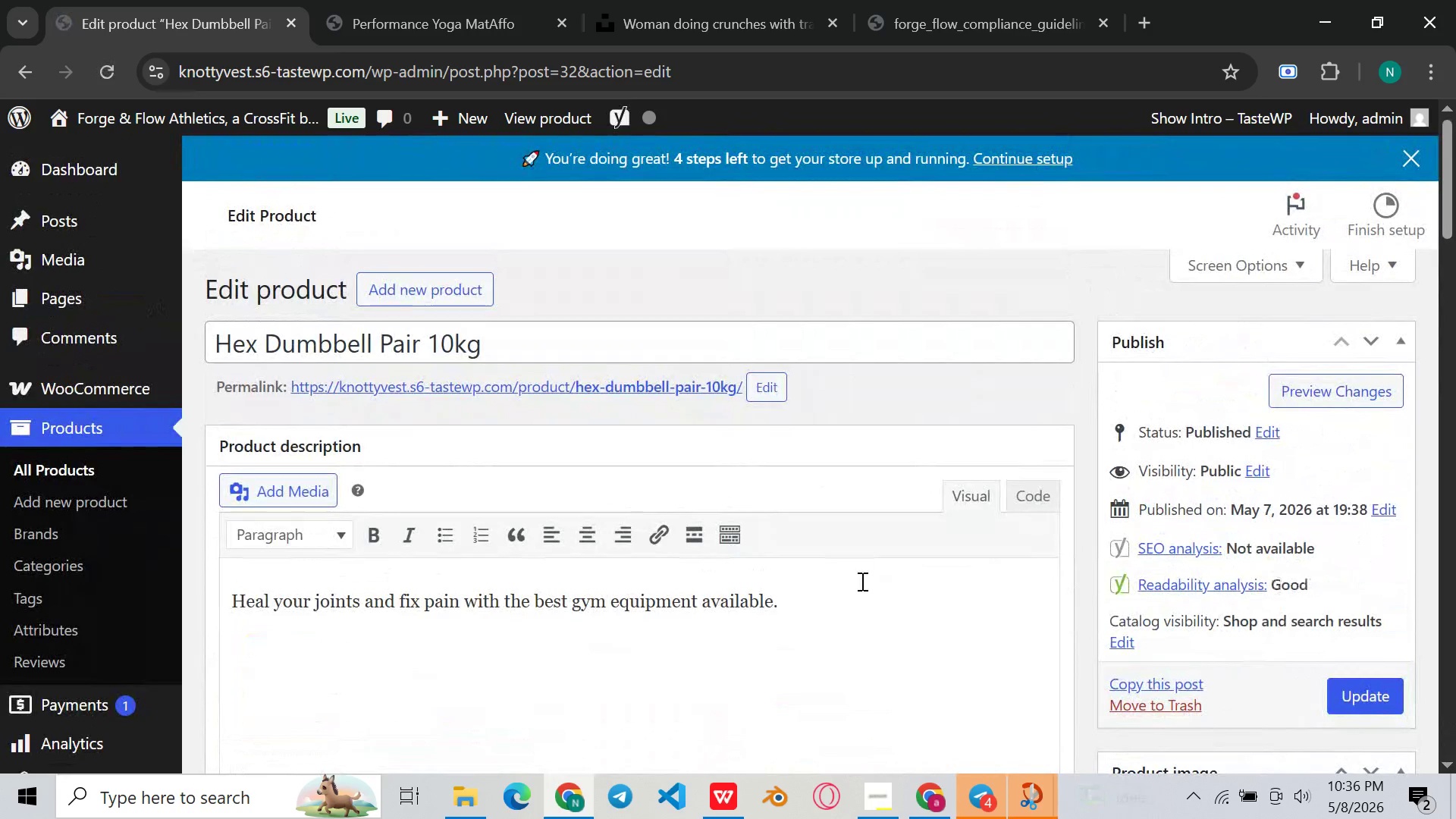 
key(Control+ControlLeft)
 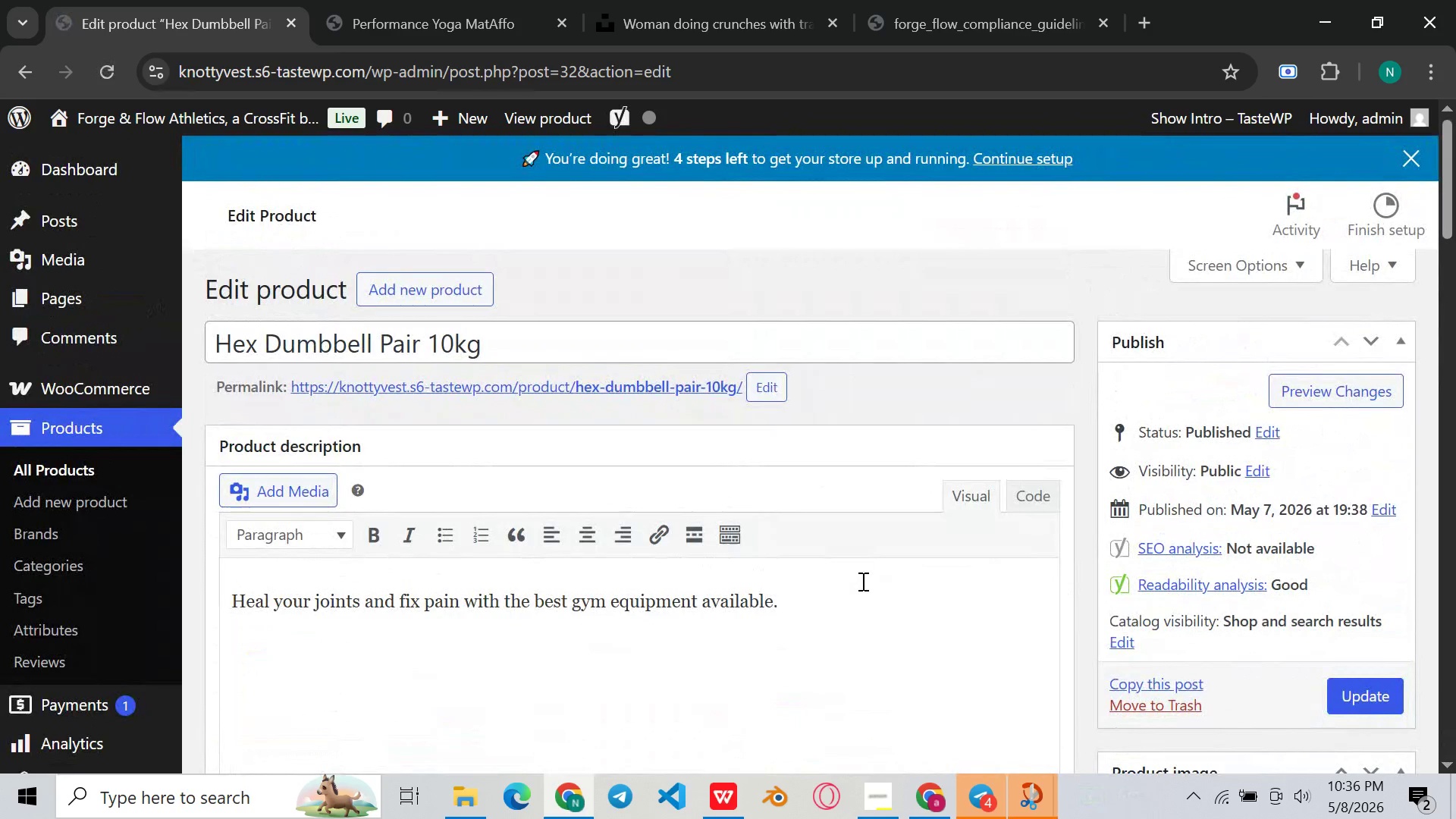 
key(Control+ControlLeft)
 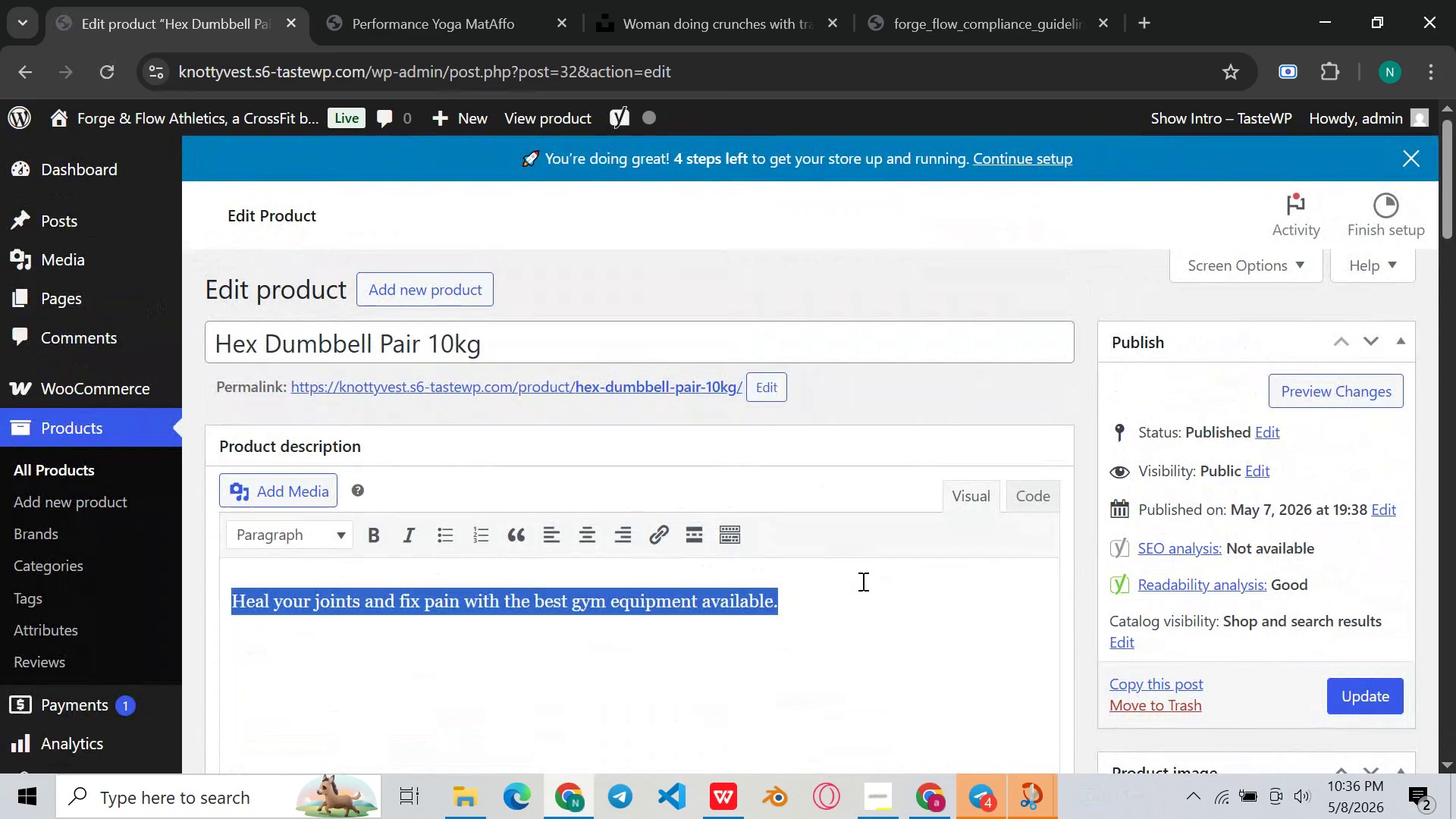 
key(Control+A)
 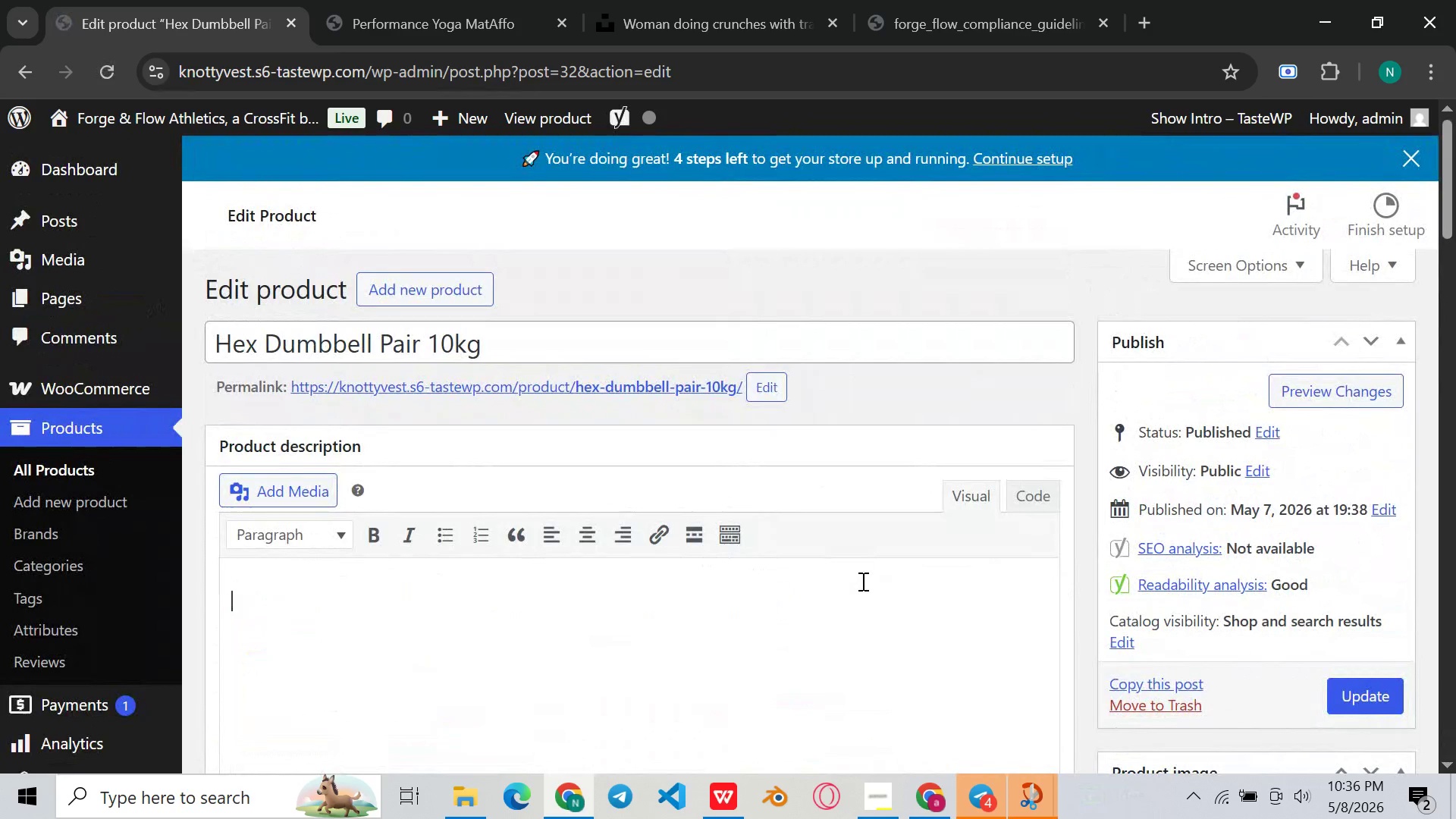 
key(Backspace)
 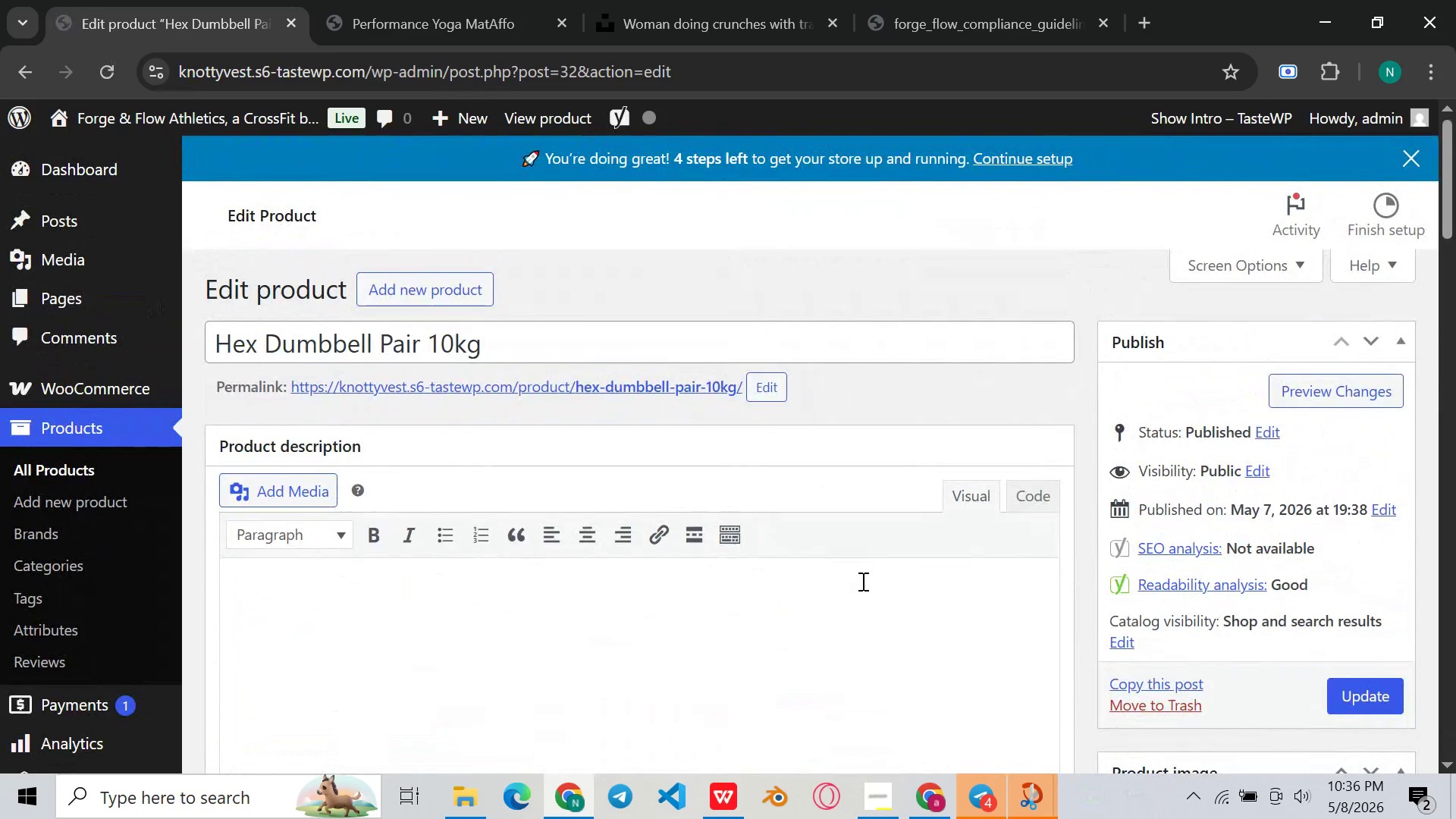 
scroll: coordinate [861, 581], scroll_direction: down, amount: 1.0
 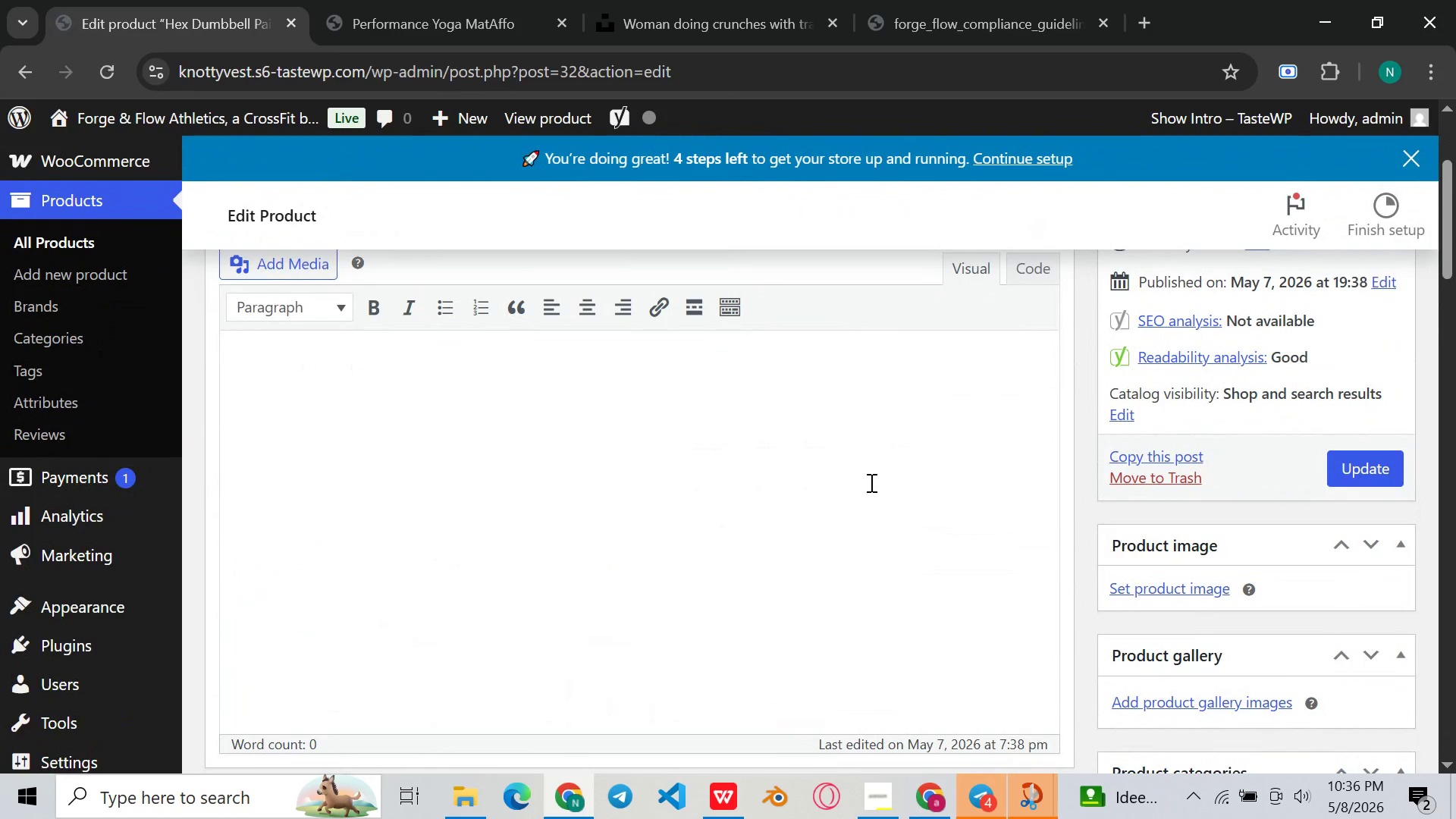 
scroll: coordinate [870, 482], scroll_direction: up, amount: 2.0
 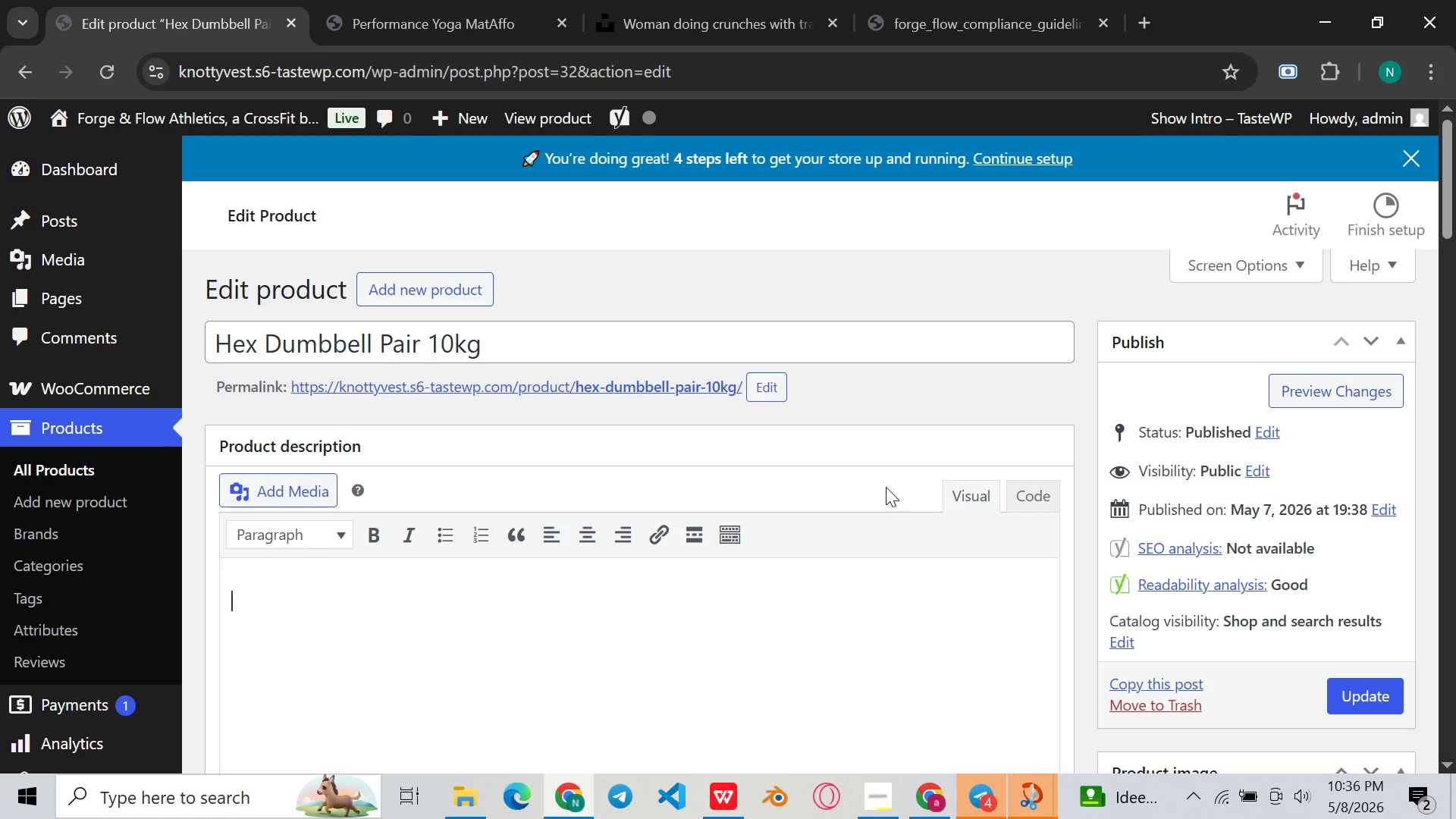 
wait(15.49)
 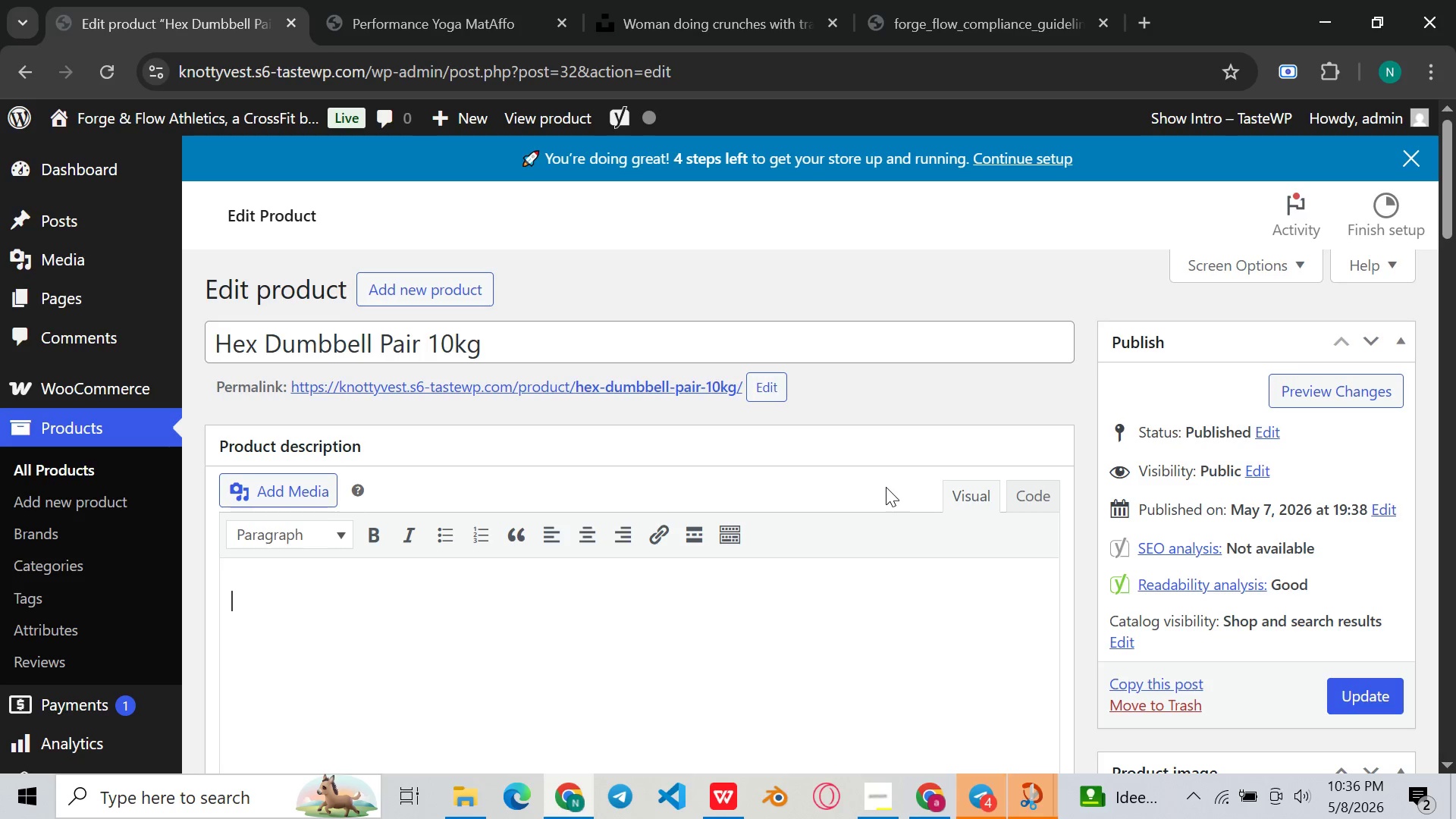 
left_click([1012, 0])
 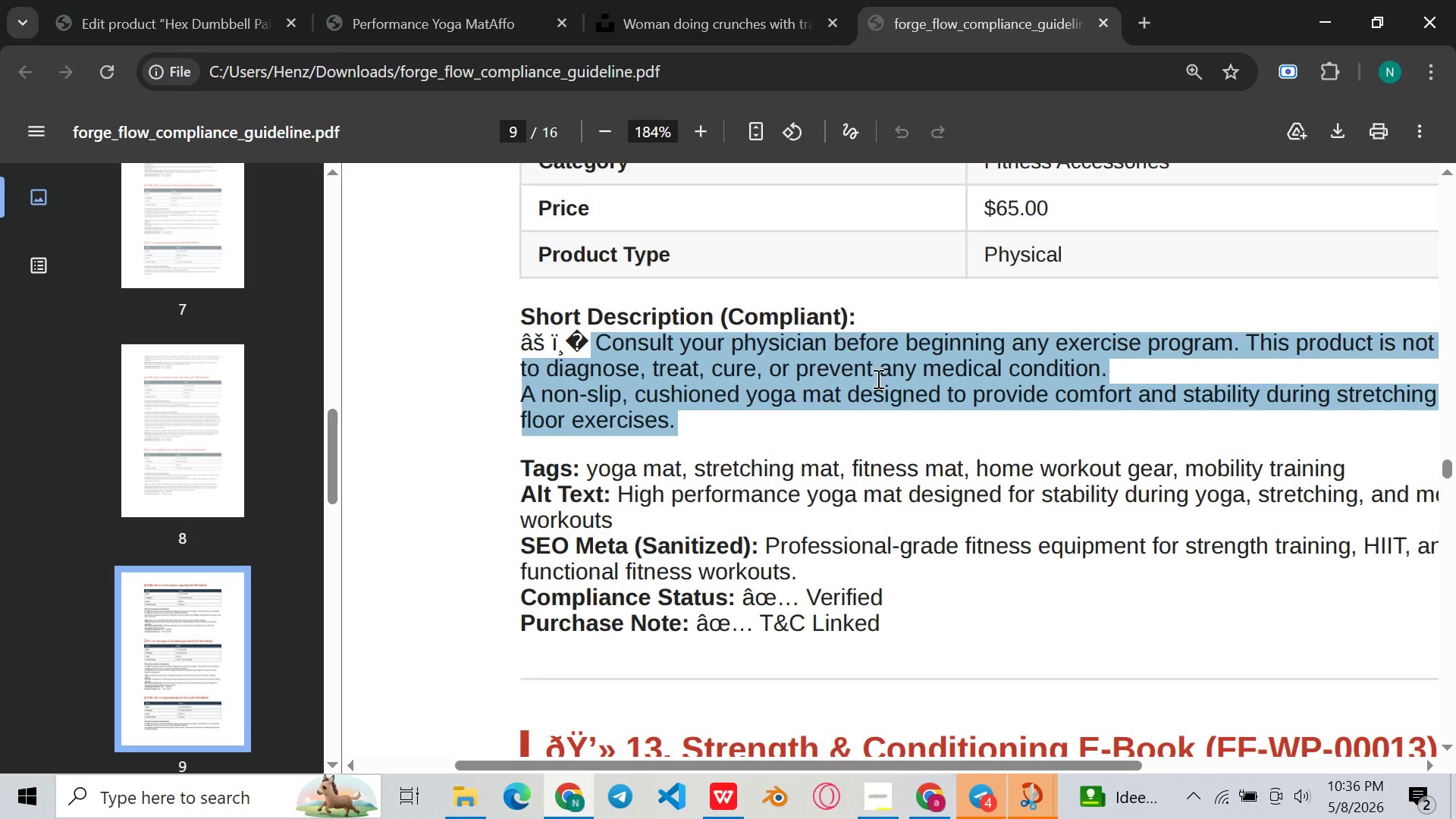 
scroll: coordinate [877, 378], scroll_direction: down, amount: 4.0
 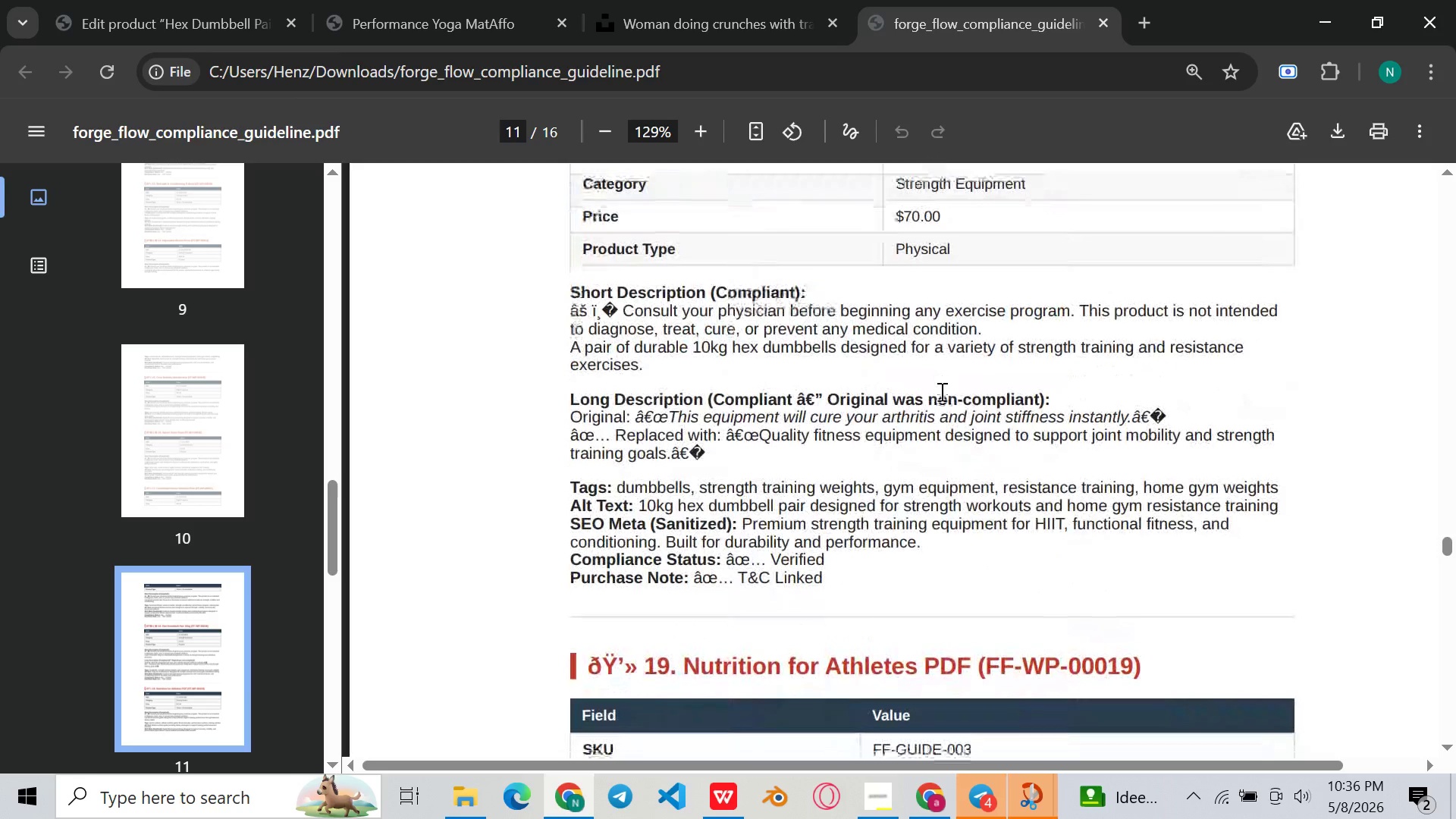 
wait(10.52)
 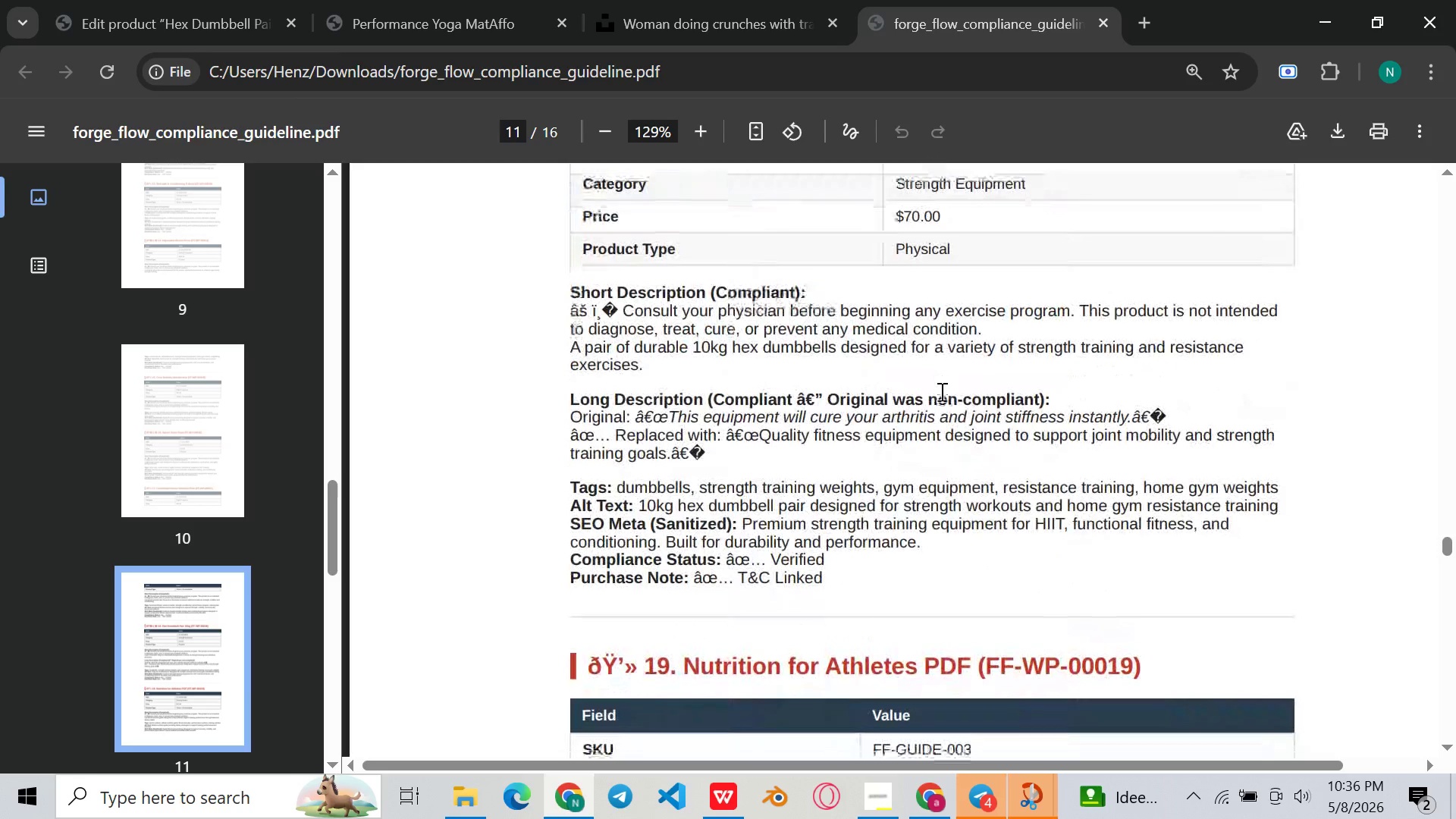 
left_click([1432, 686])
 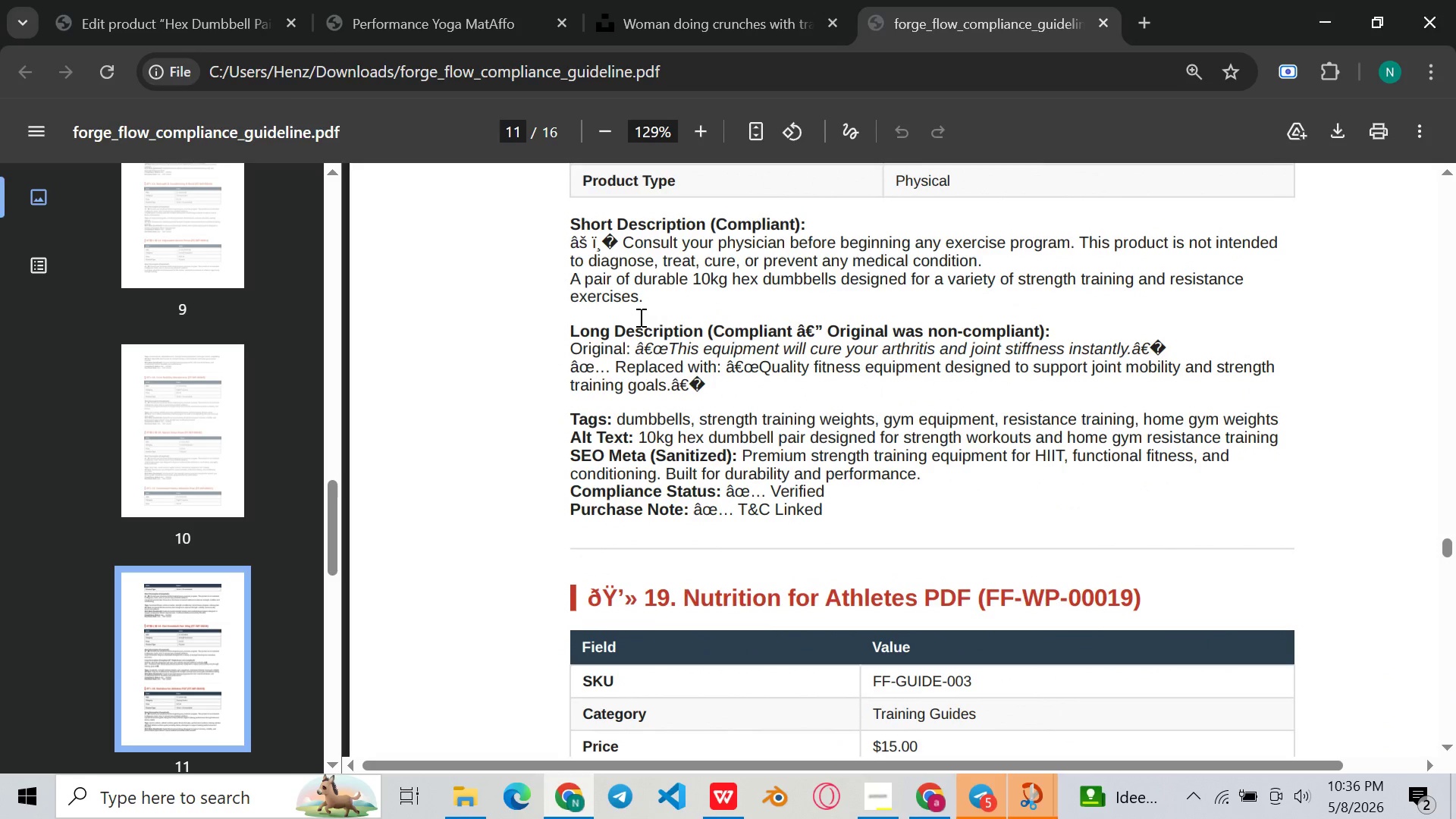 
left_click([180, 0])
 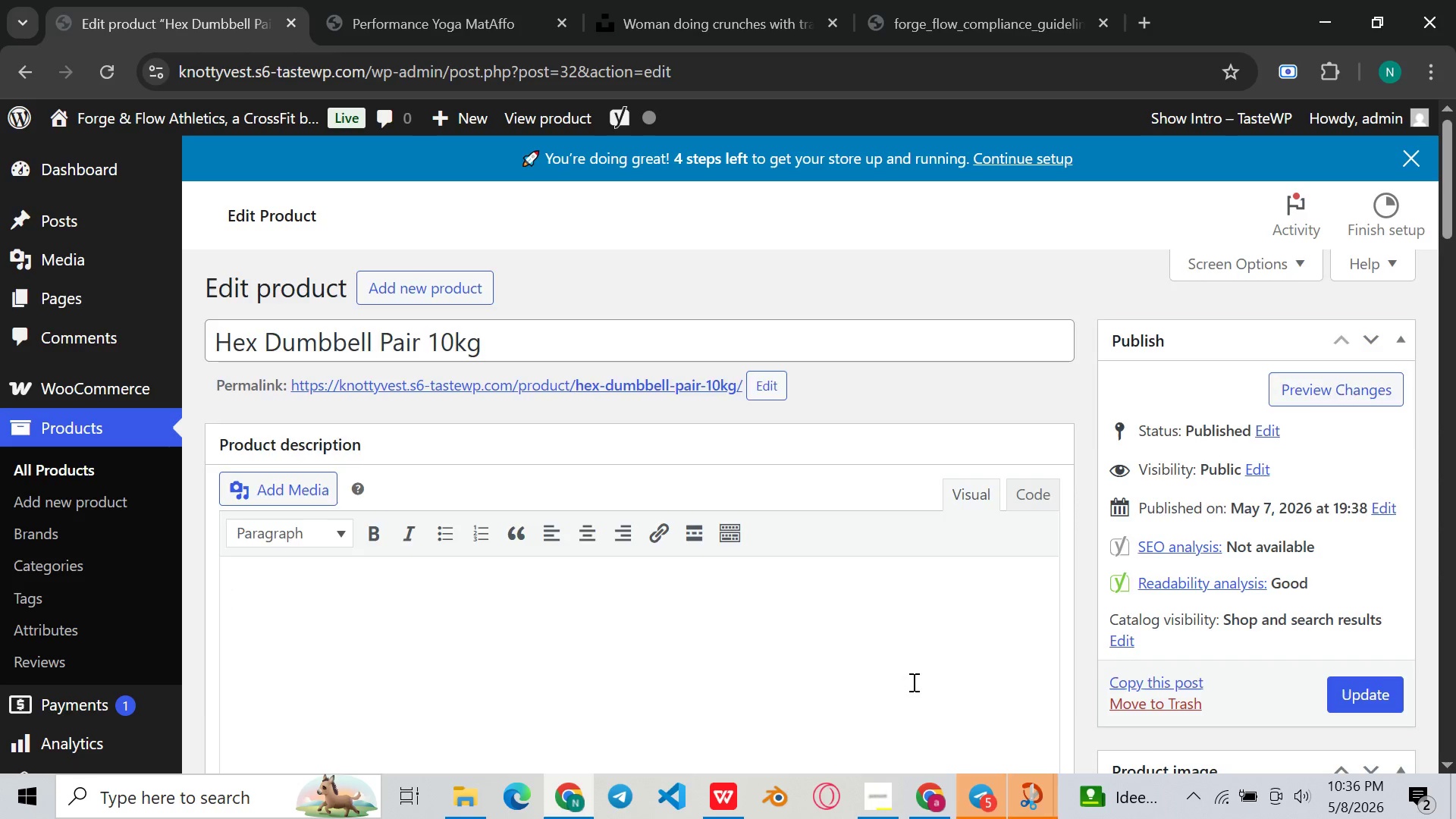 
scroll: coordinate [911, 679], scroll_direction: down, amount: 5.0
 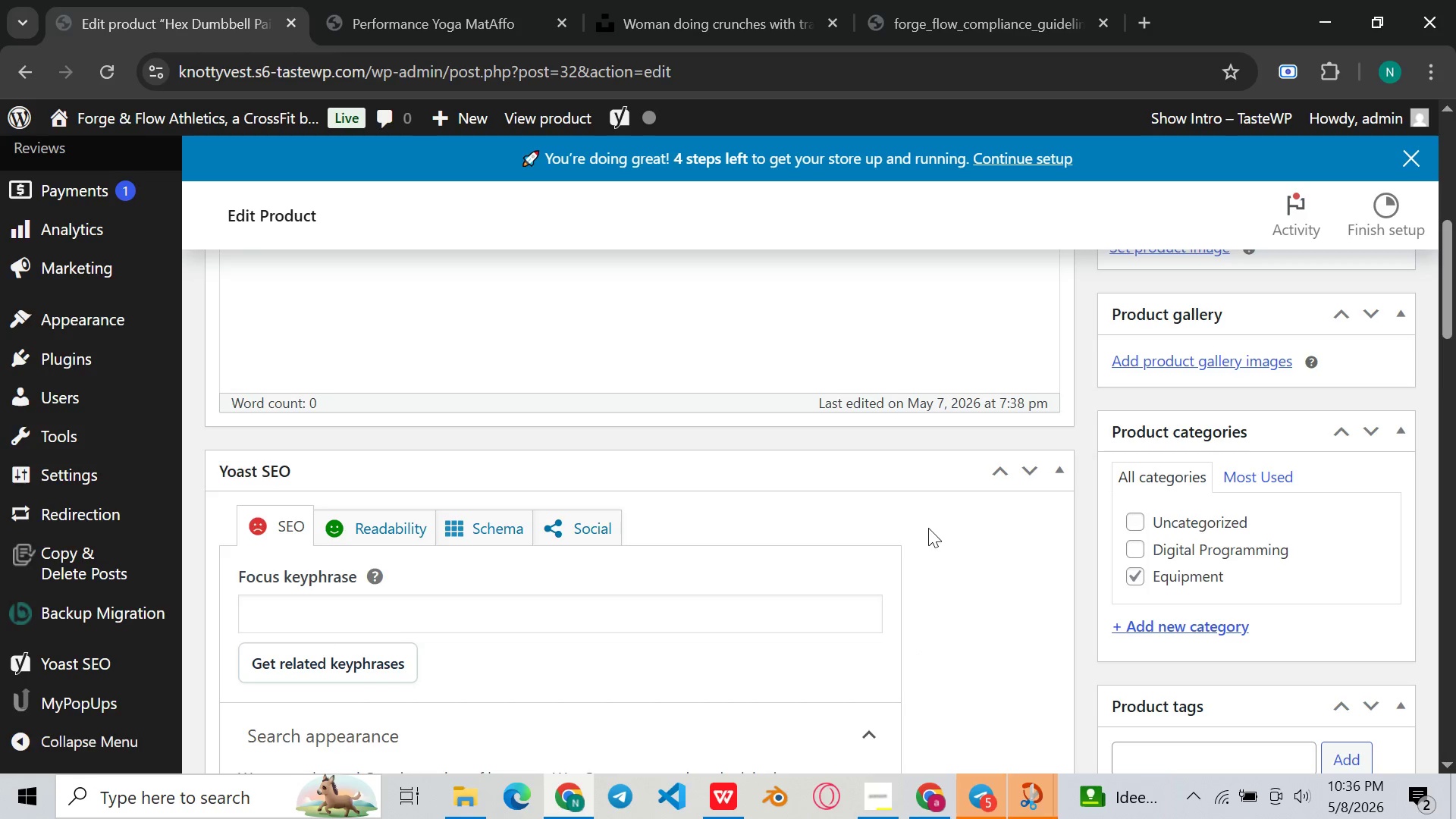 
scroll: coordinate [927, 529], scroll_direction: up, amount: 2.0
 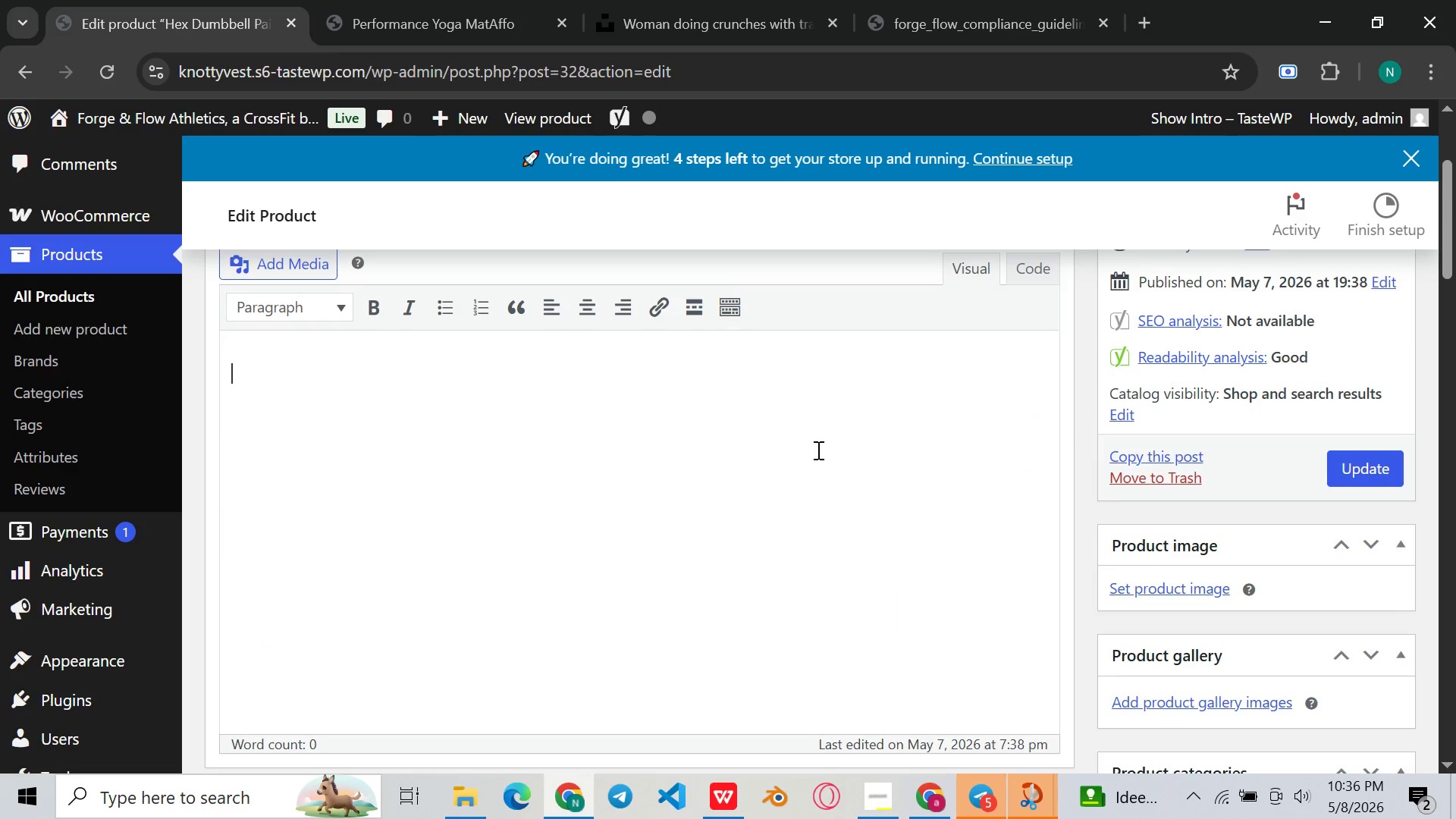 
left_click([817, 450])
 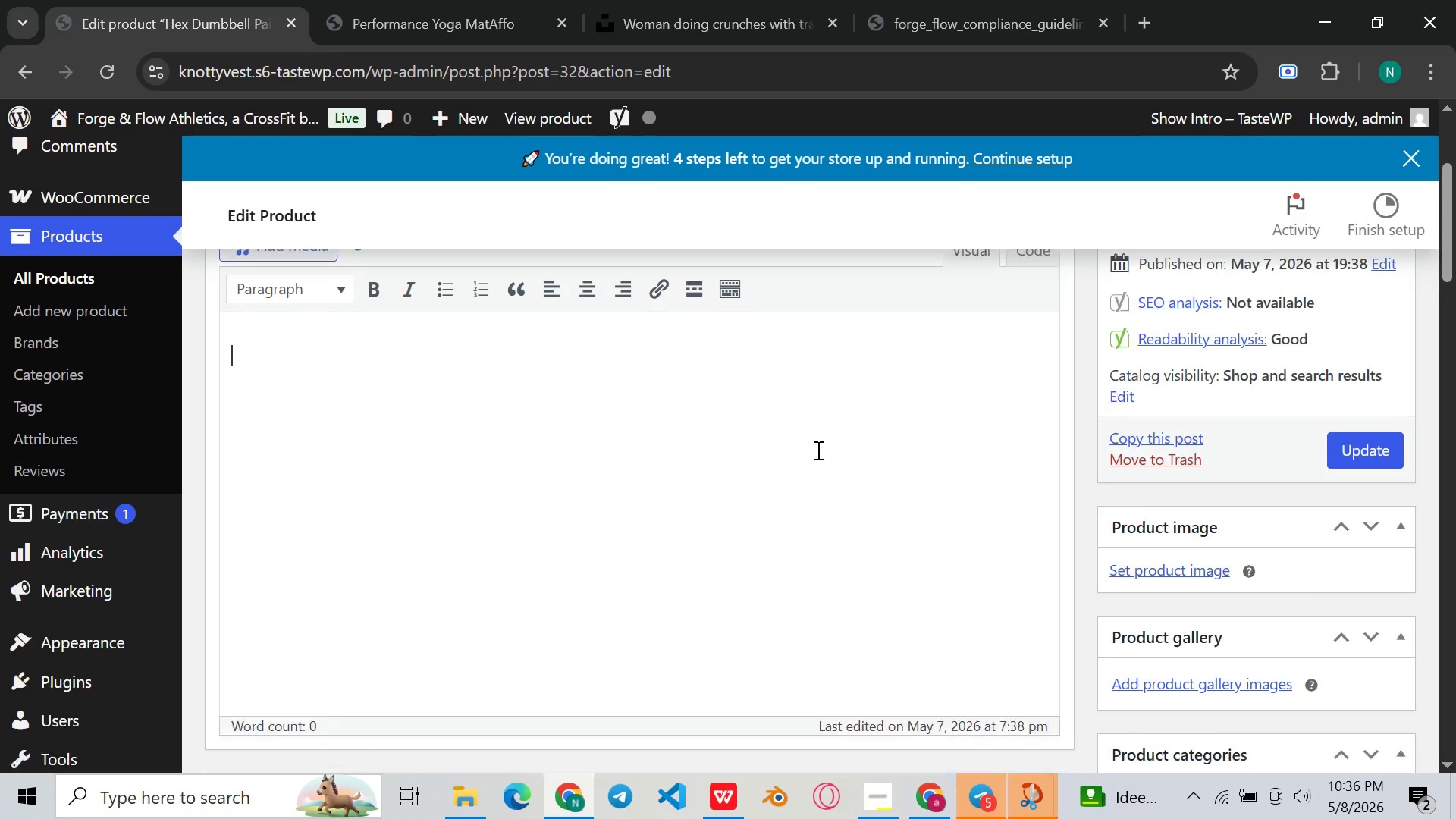 
scroll: coordinate [817, 450], scroll_direction: down, amount: 7.0
 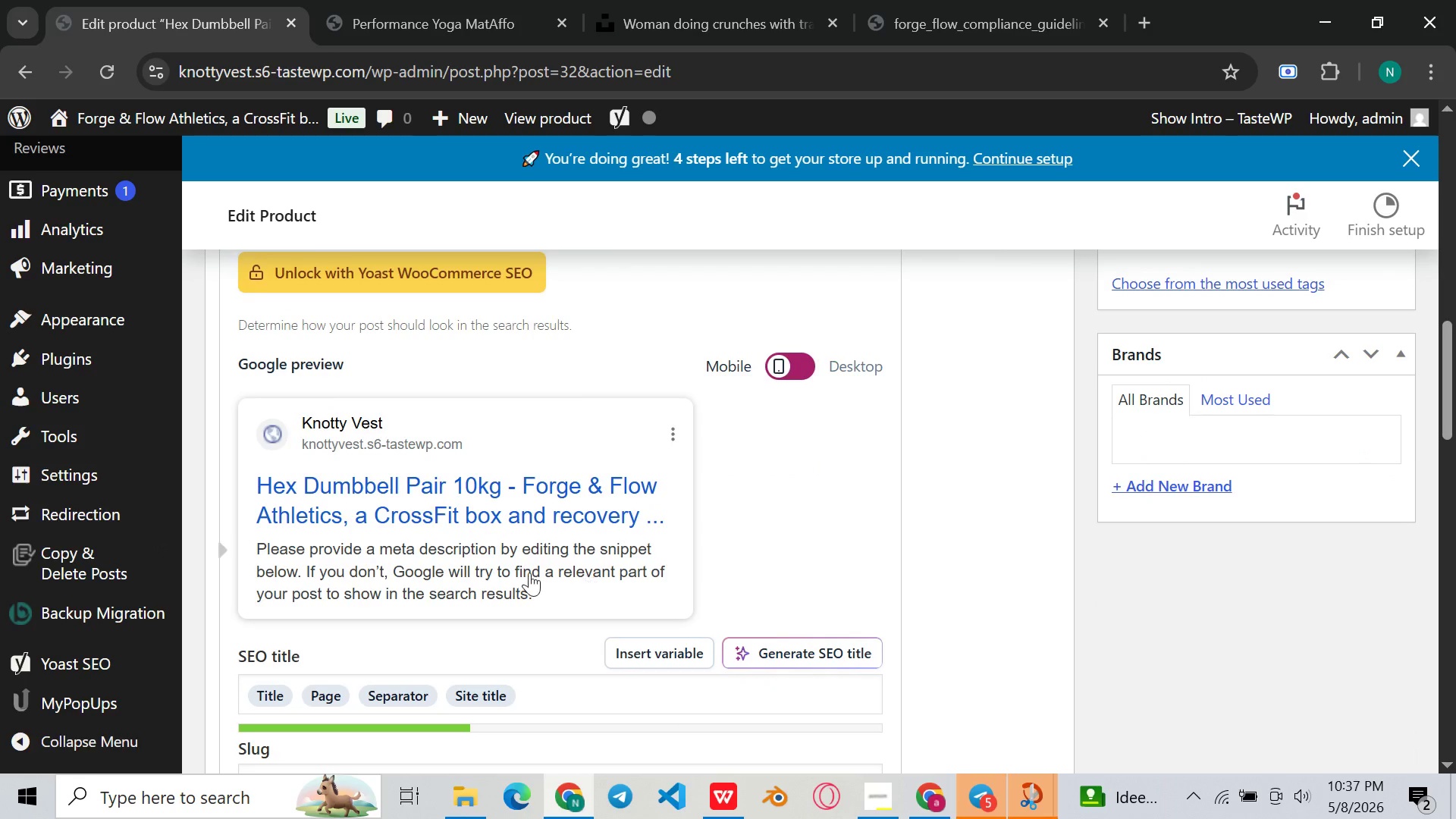 
scroll: coordinate [802, 610], scroll_direction: up, amount: 12.0
 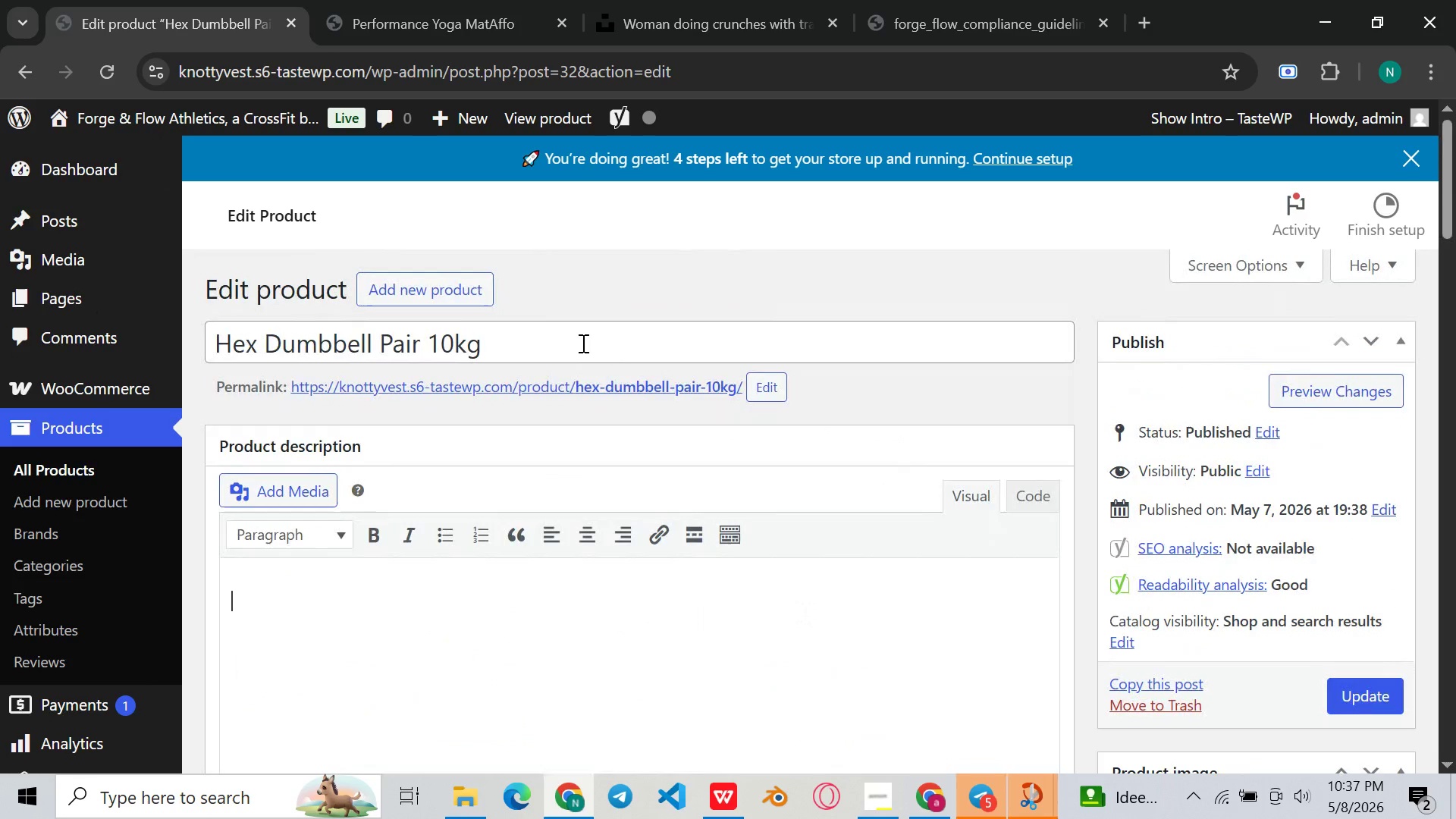 
left_click([582, 343])
 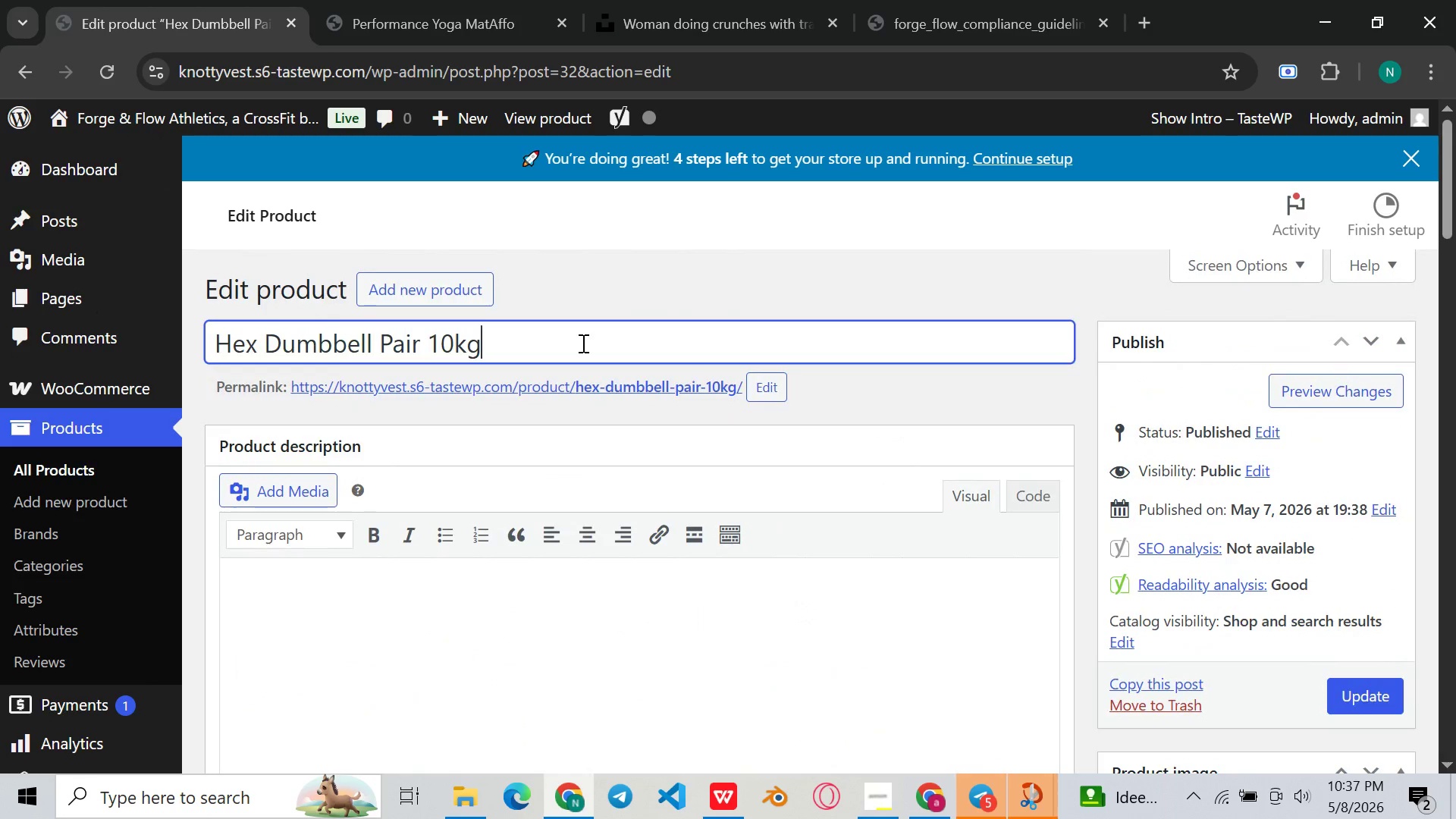 
key(Control+A)
 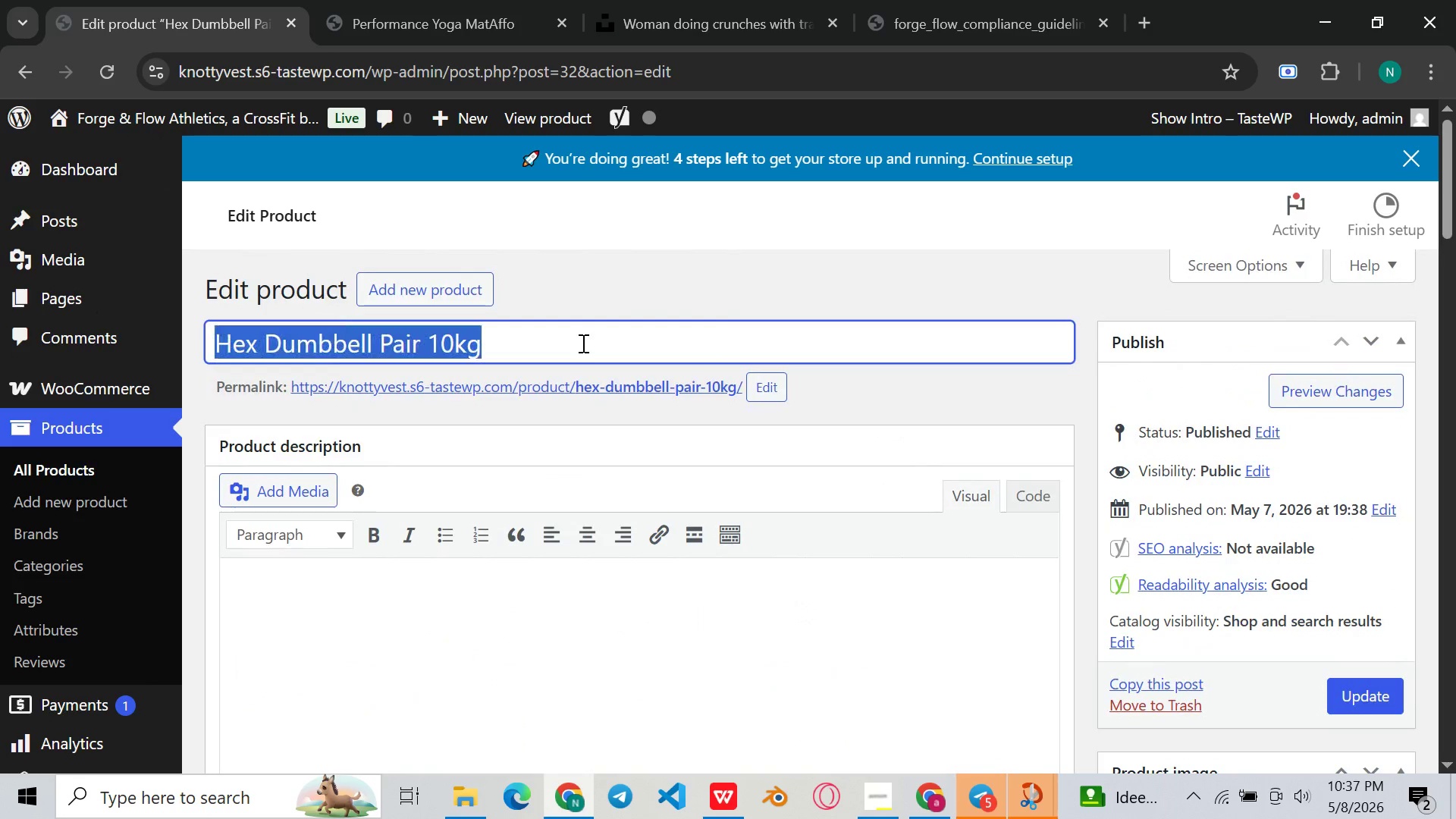 
key(Control+C)
 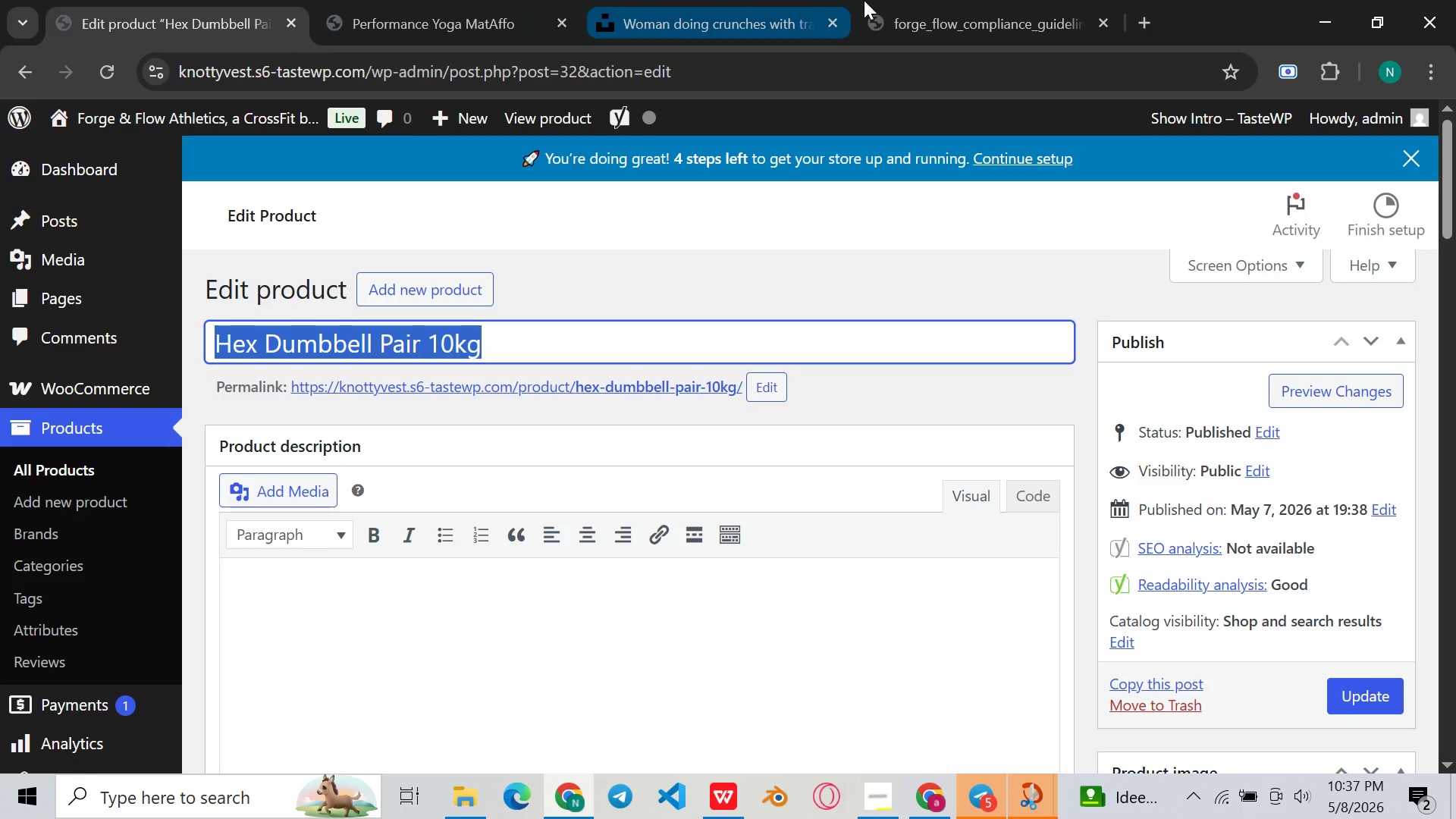 
left_click([774, 8])
 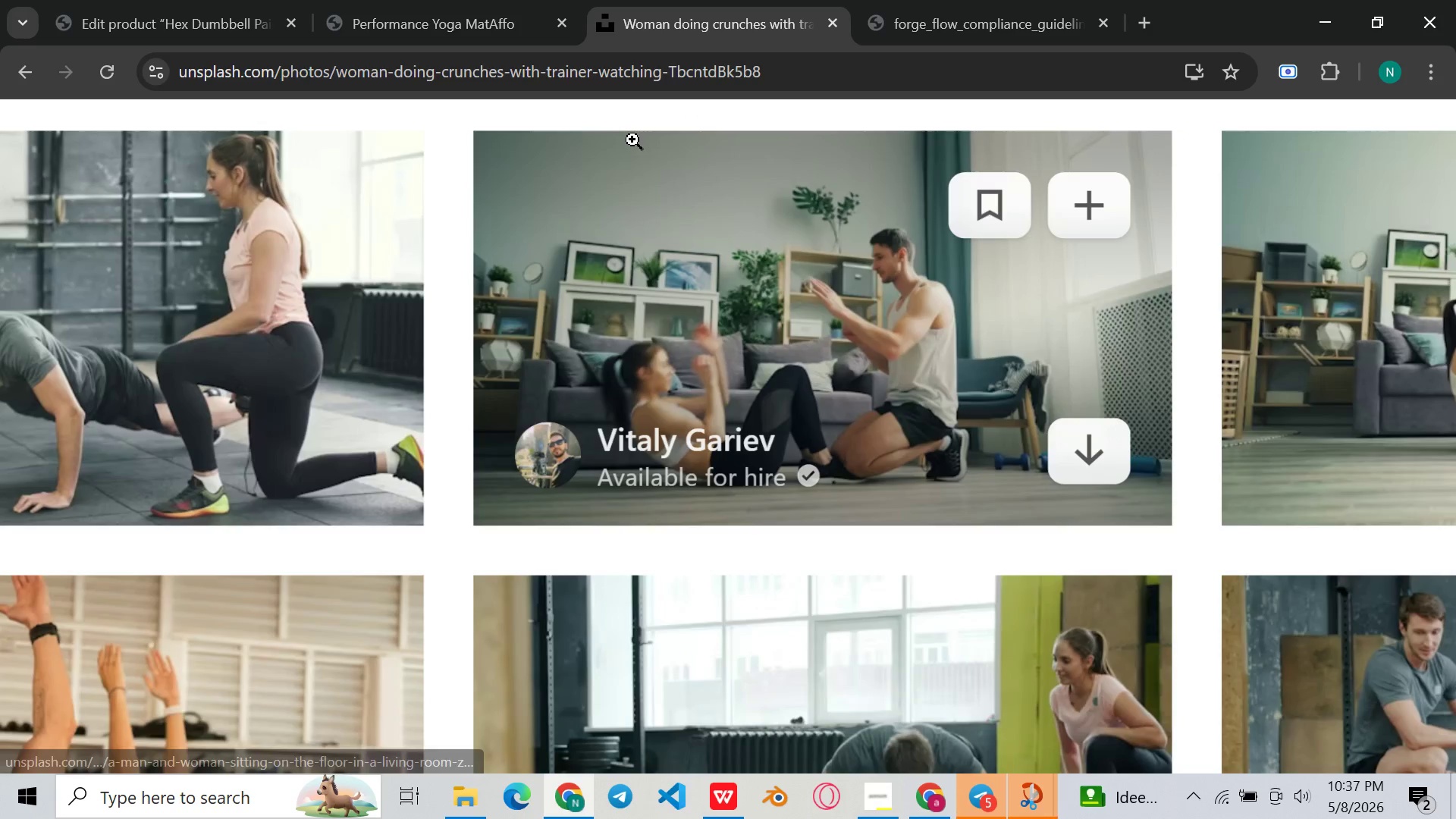 
mouse_move([597, 176])
 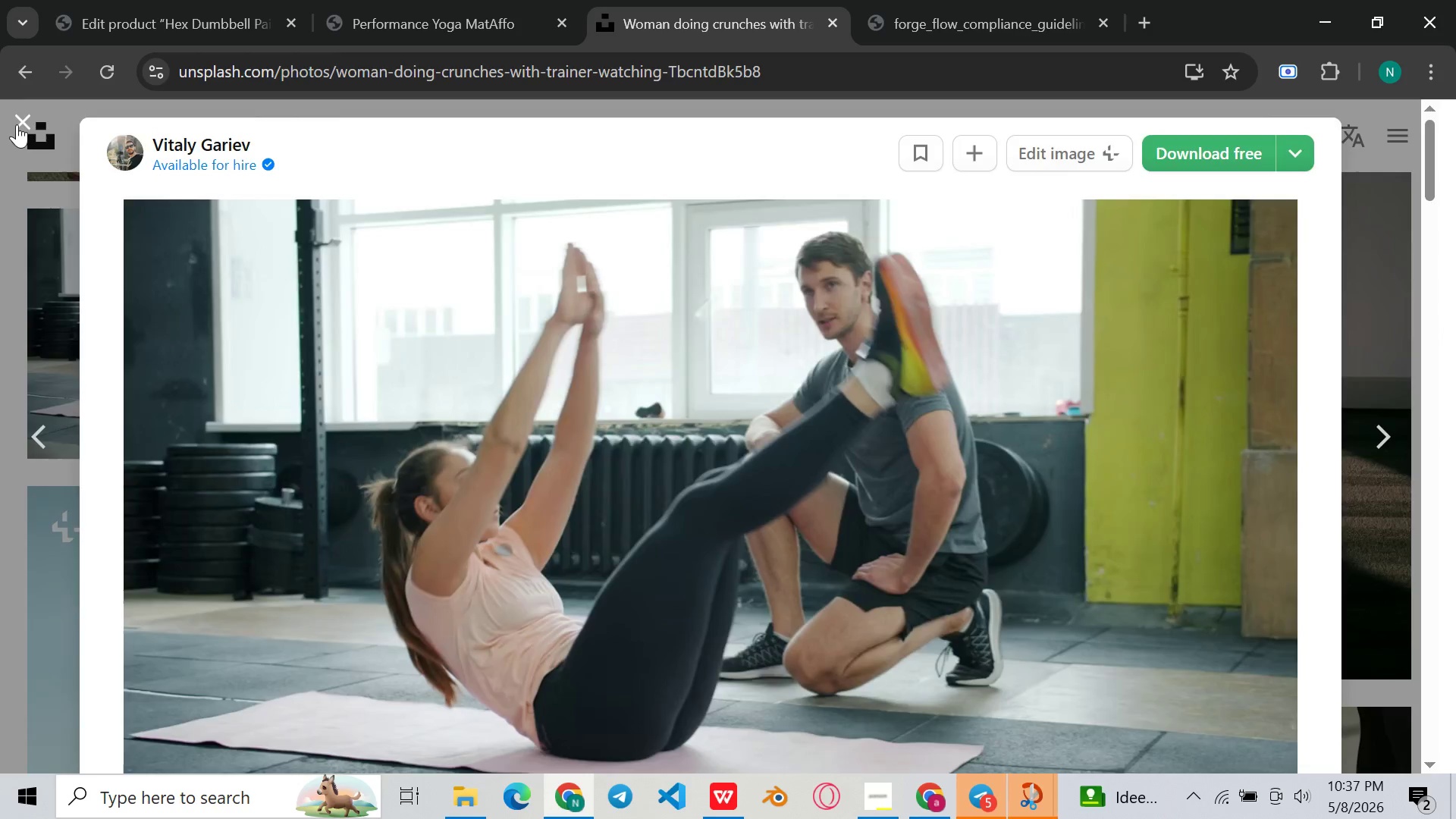 
left_click([17, 124])
 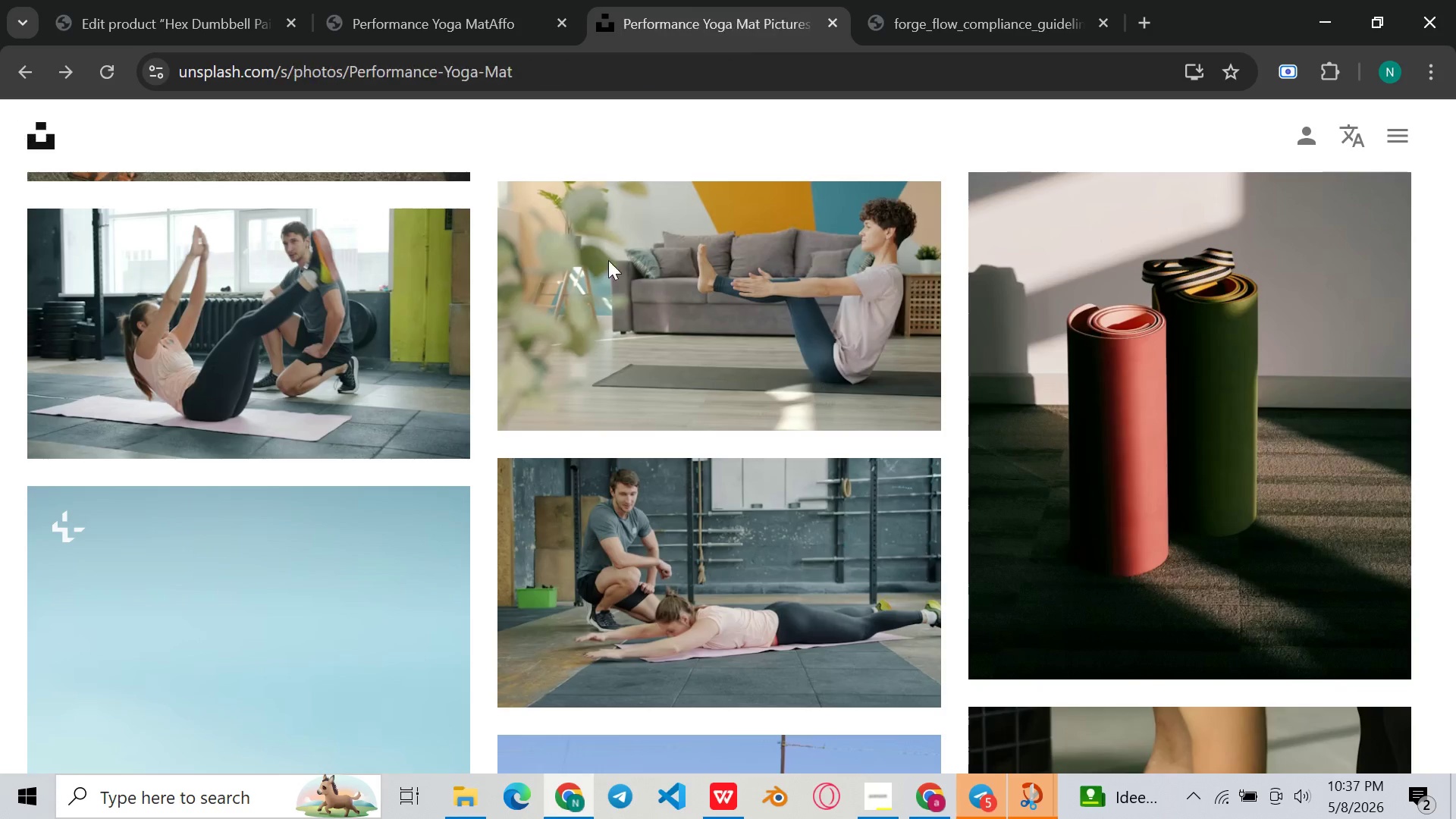 
mouse_move([571, 246])
 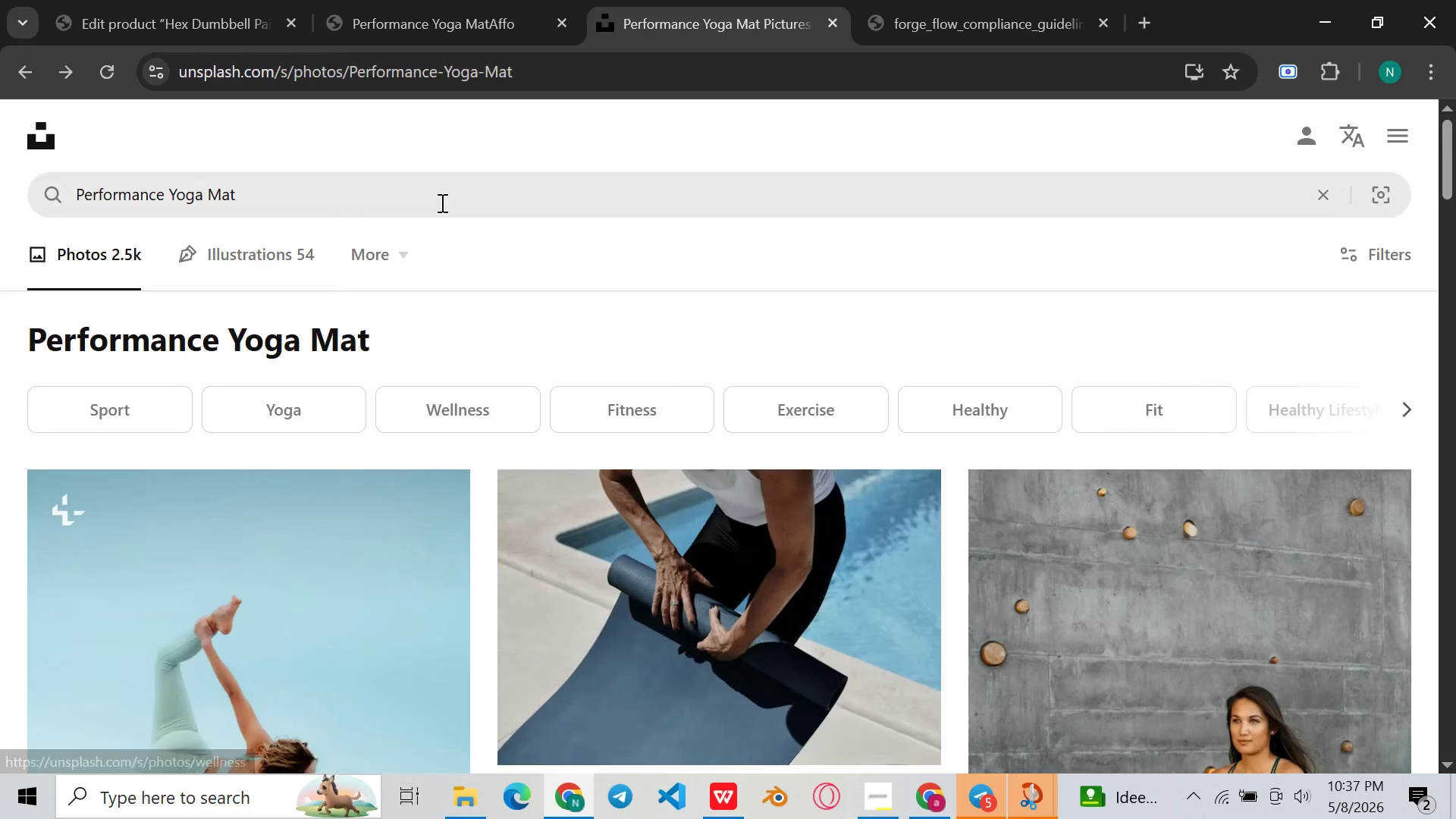 
left_click([441, 202])
 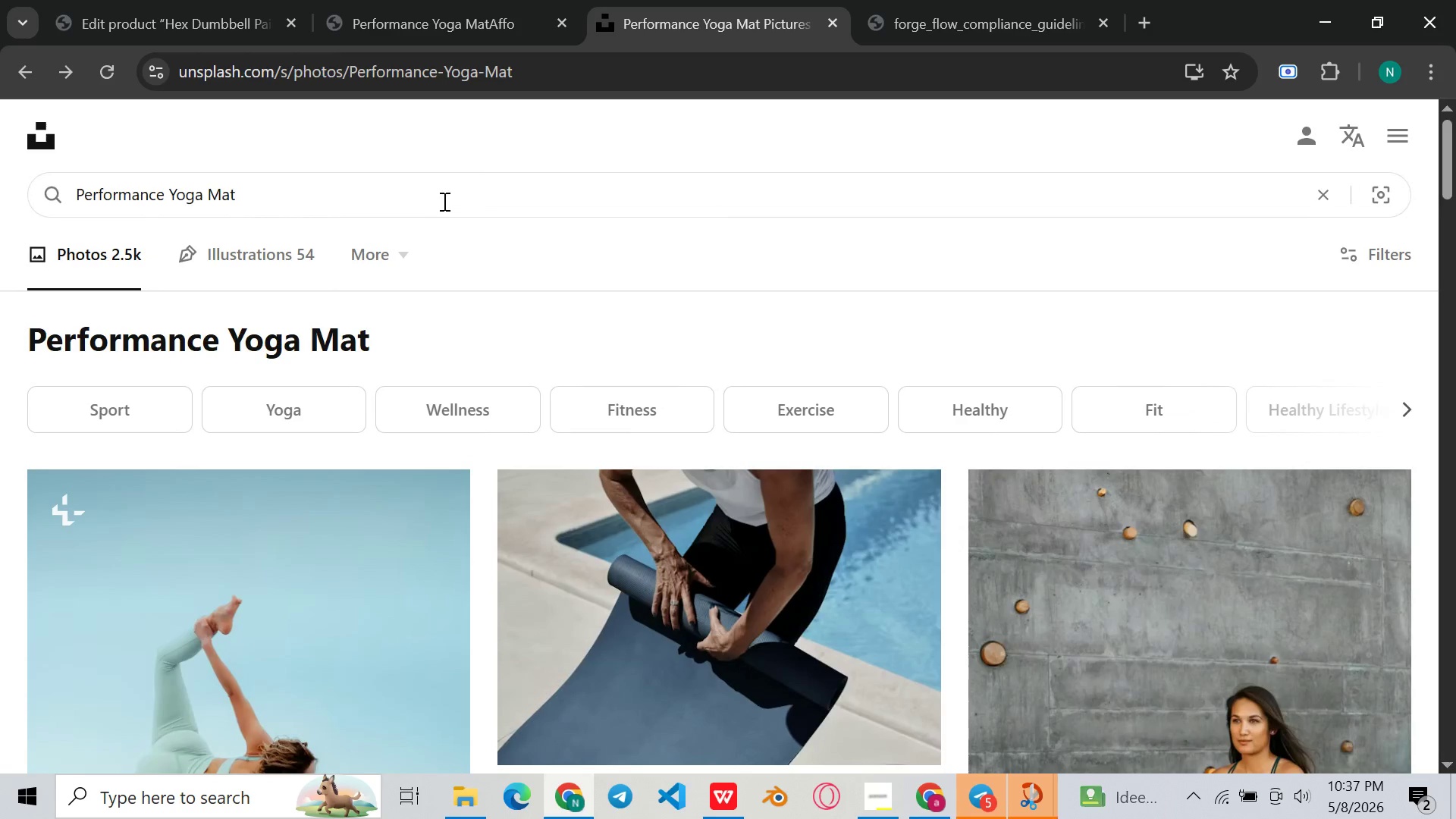 
key(Control+ControlLeft)
 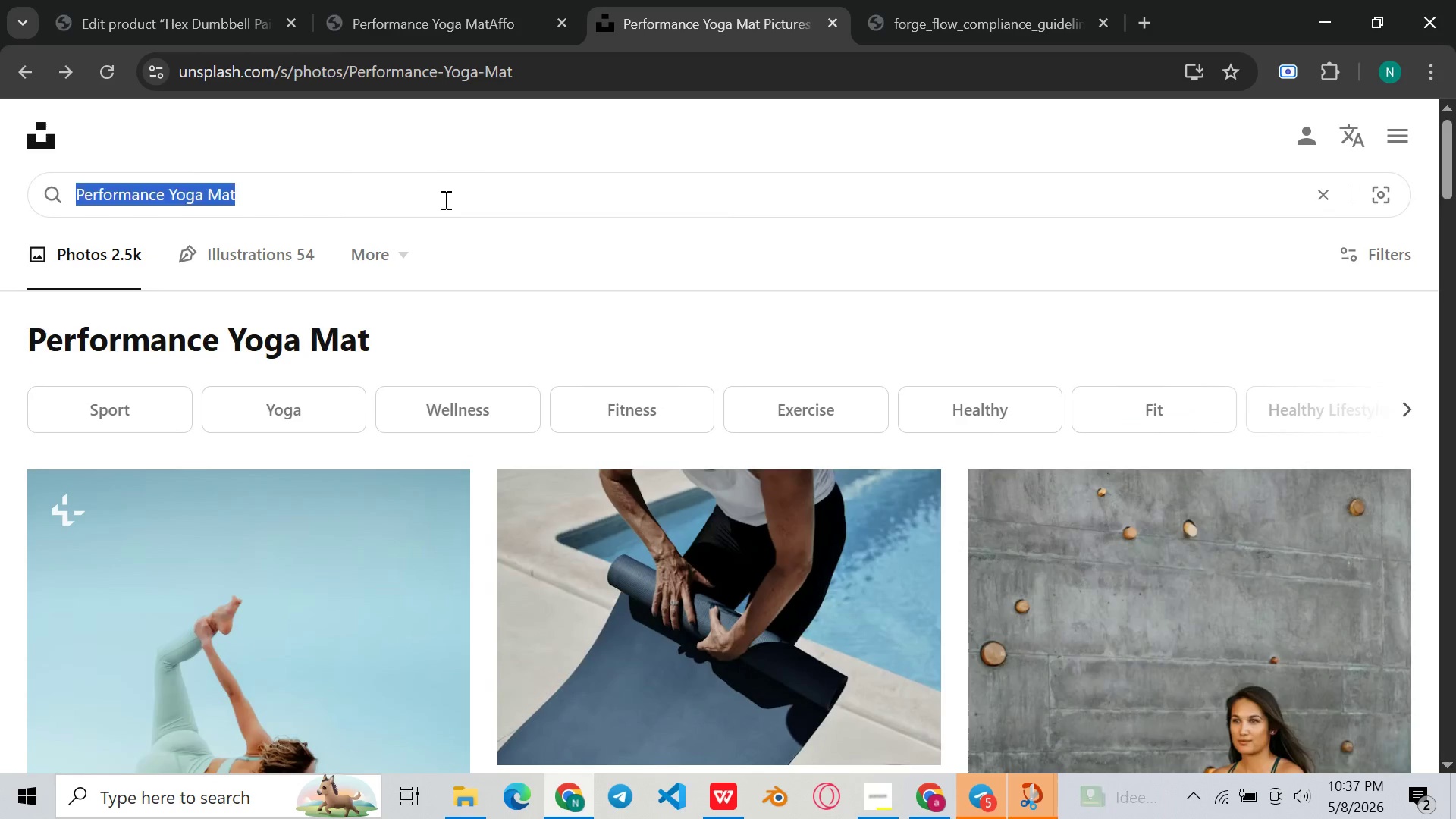 
key(Control+A)
 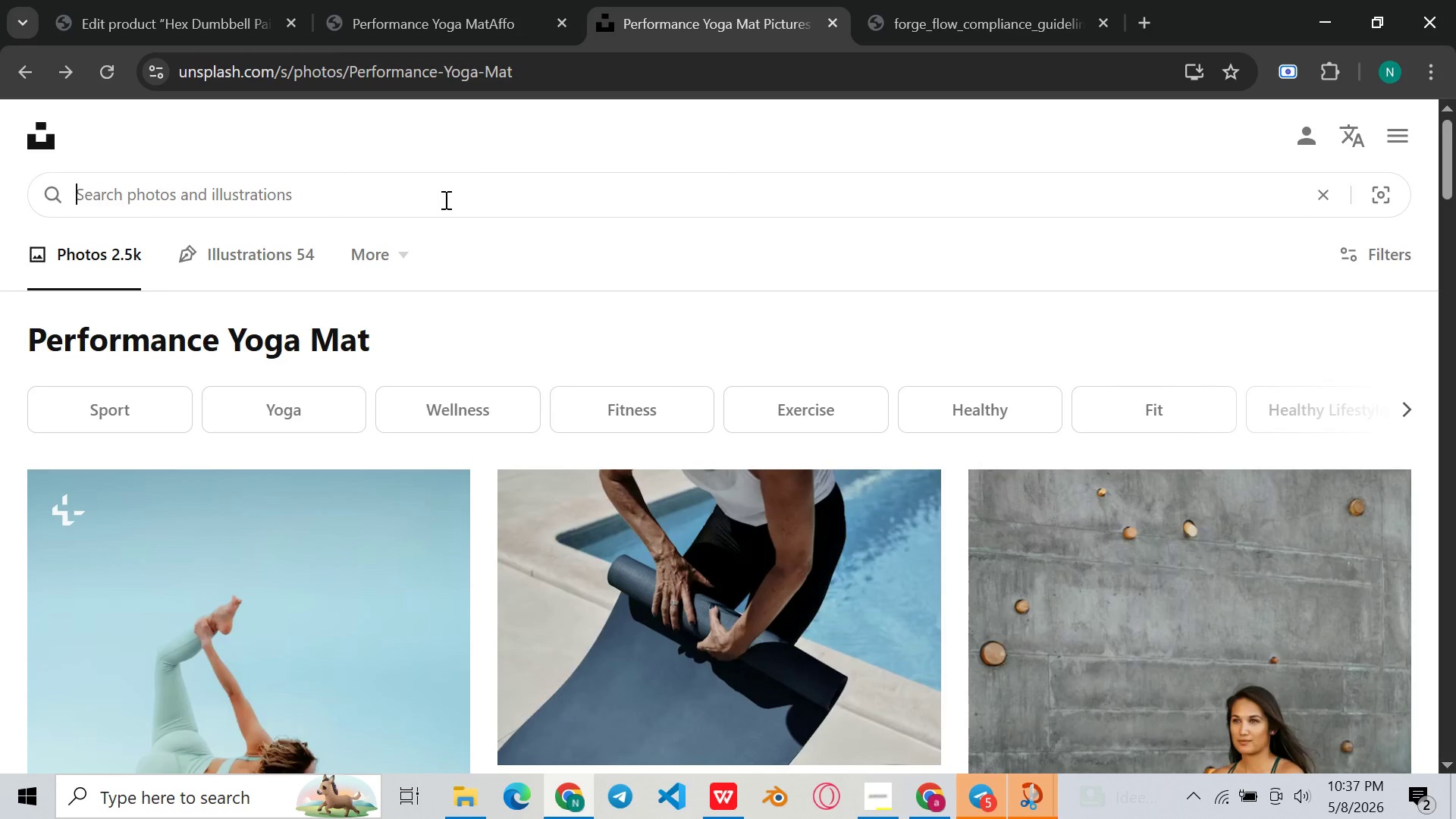 
key(Backspace)
 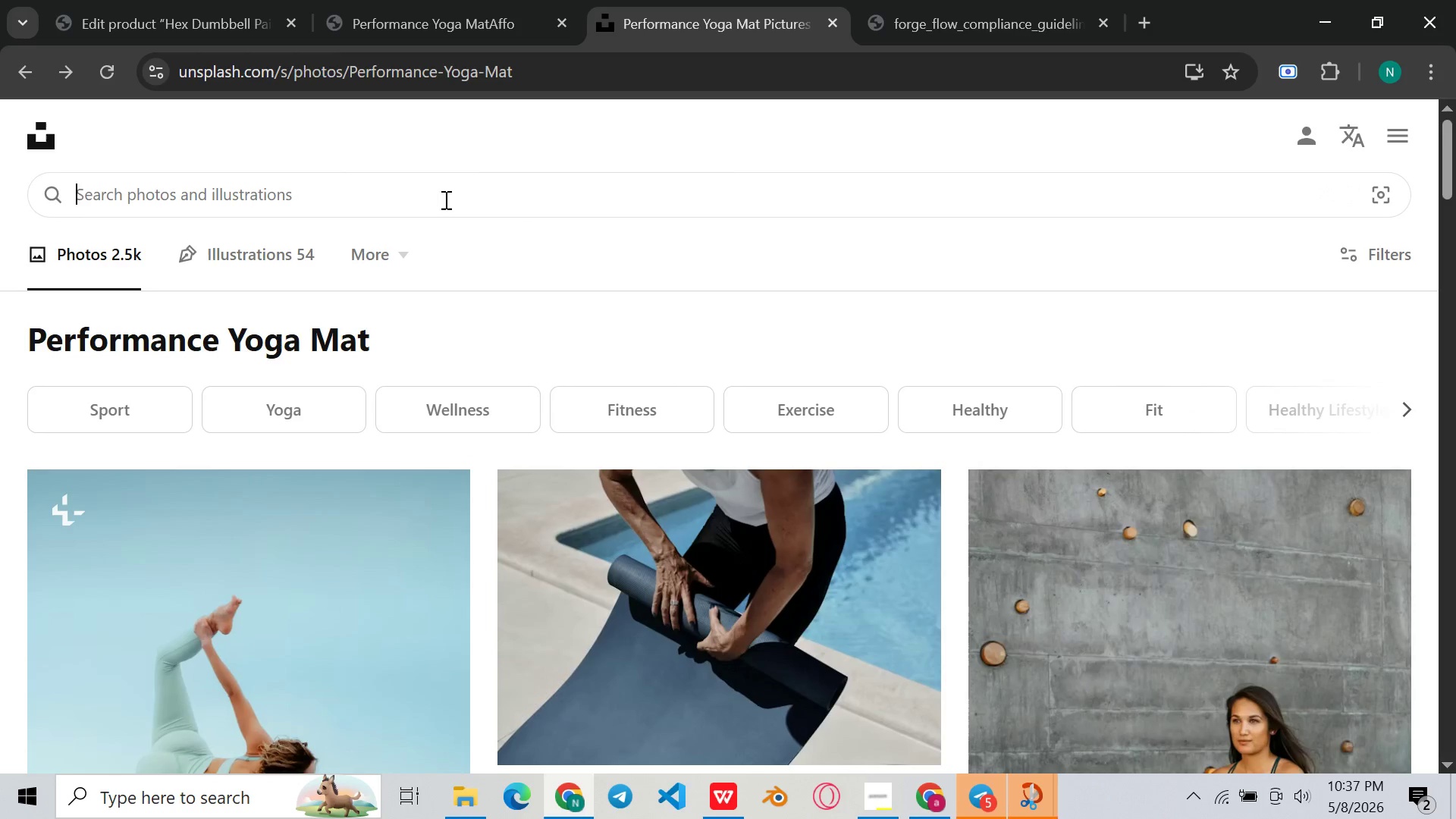 
key(Control+ControlLeft)
 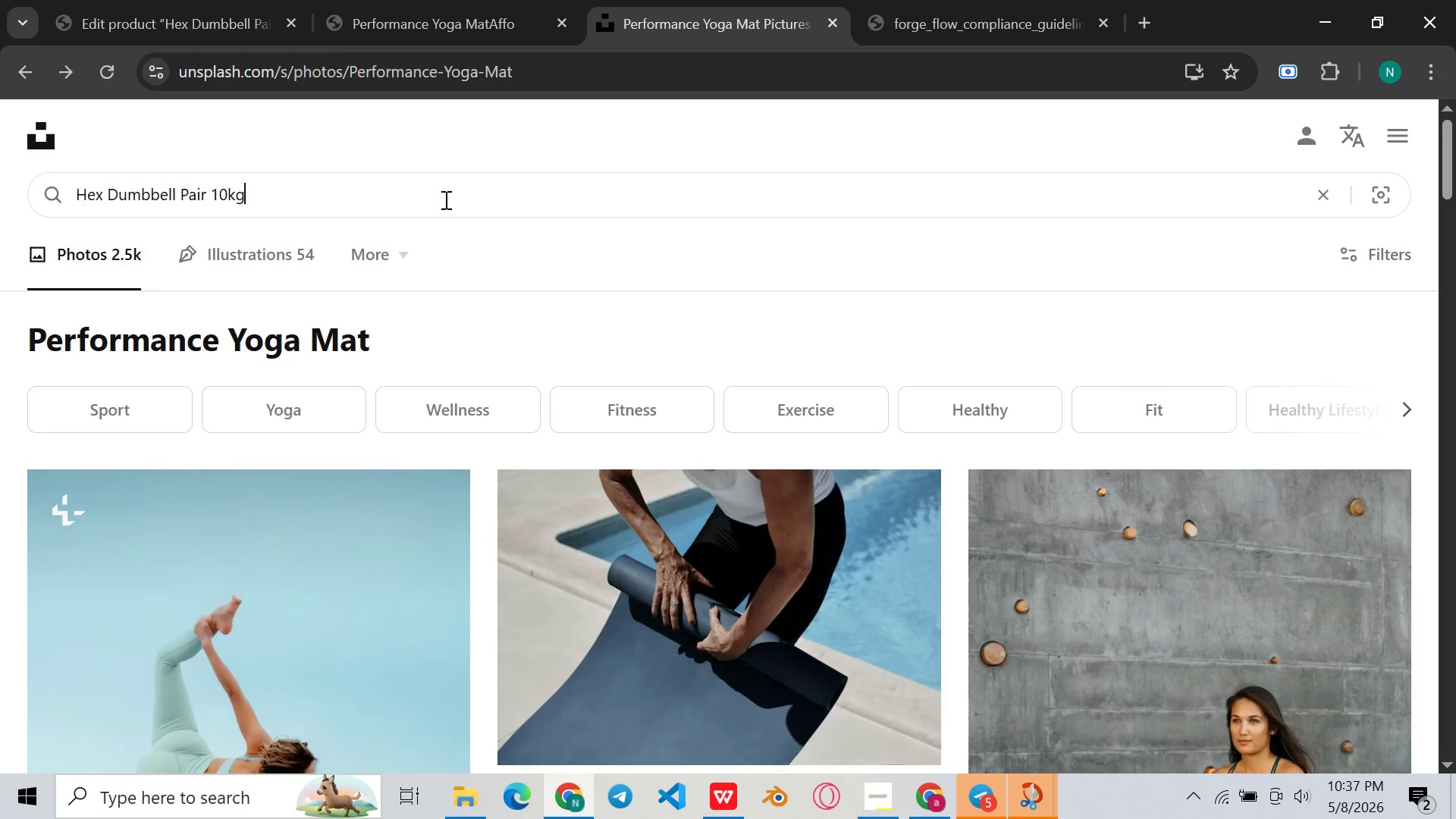 
key(Control+V)
 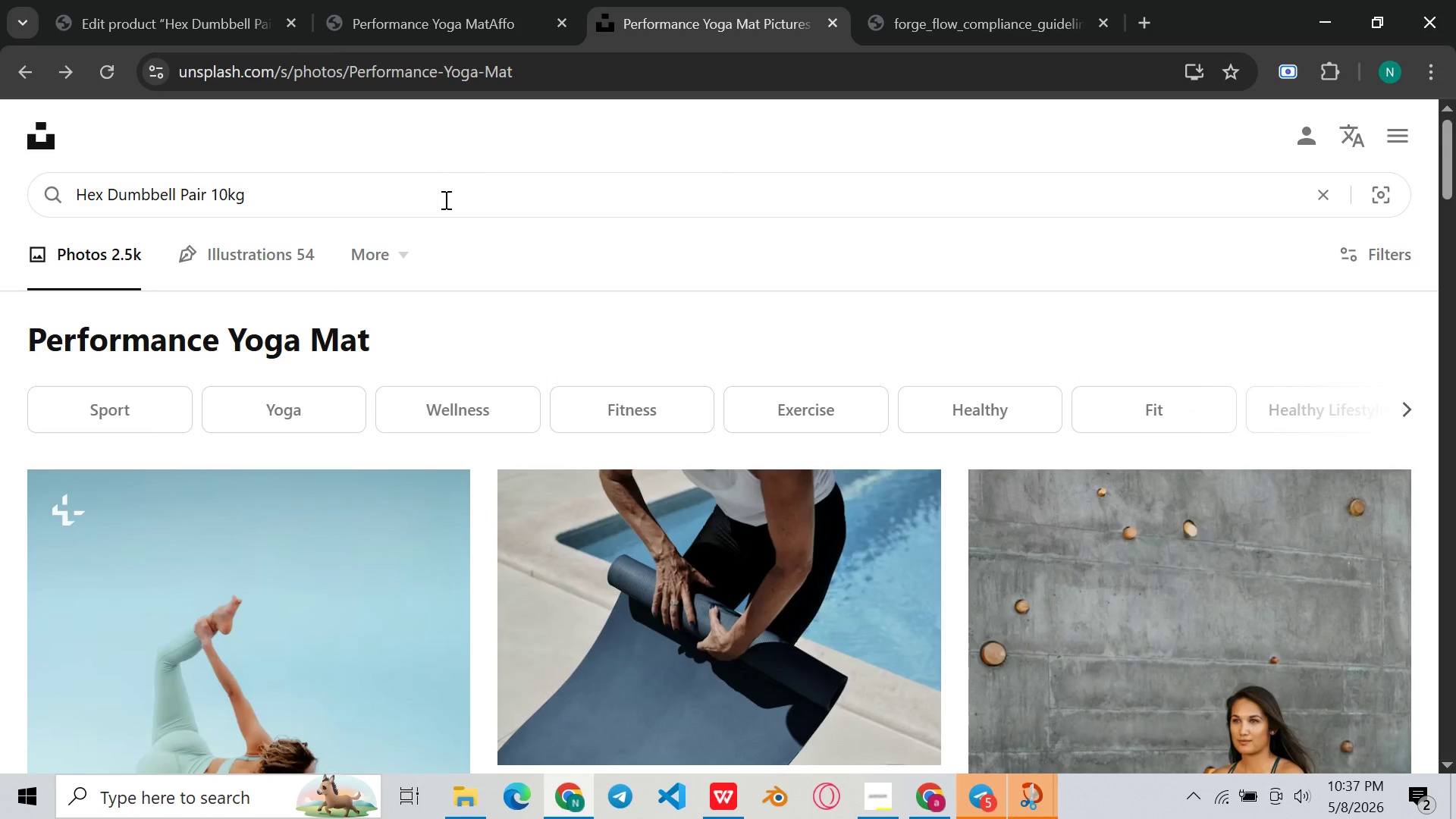 
key(Enter)
 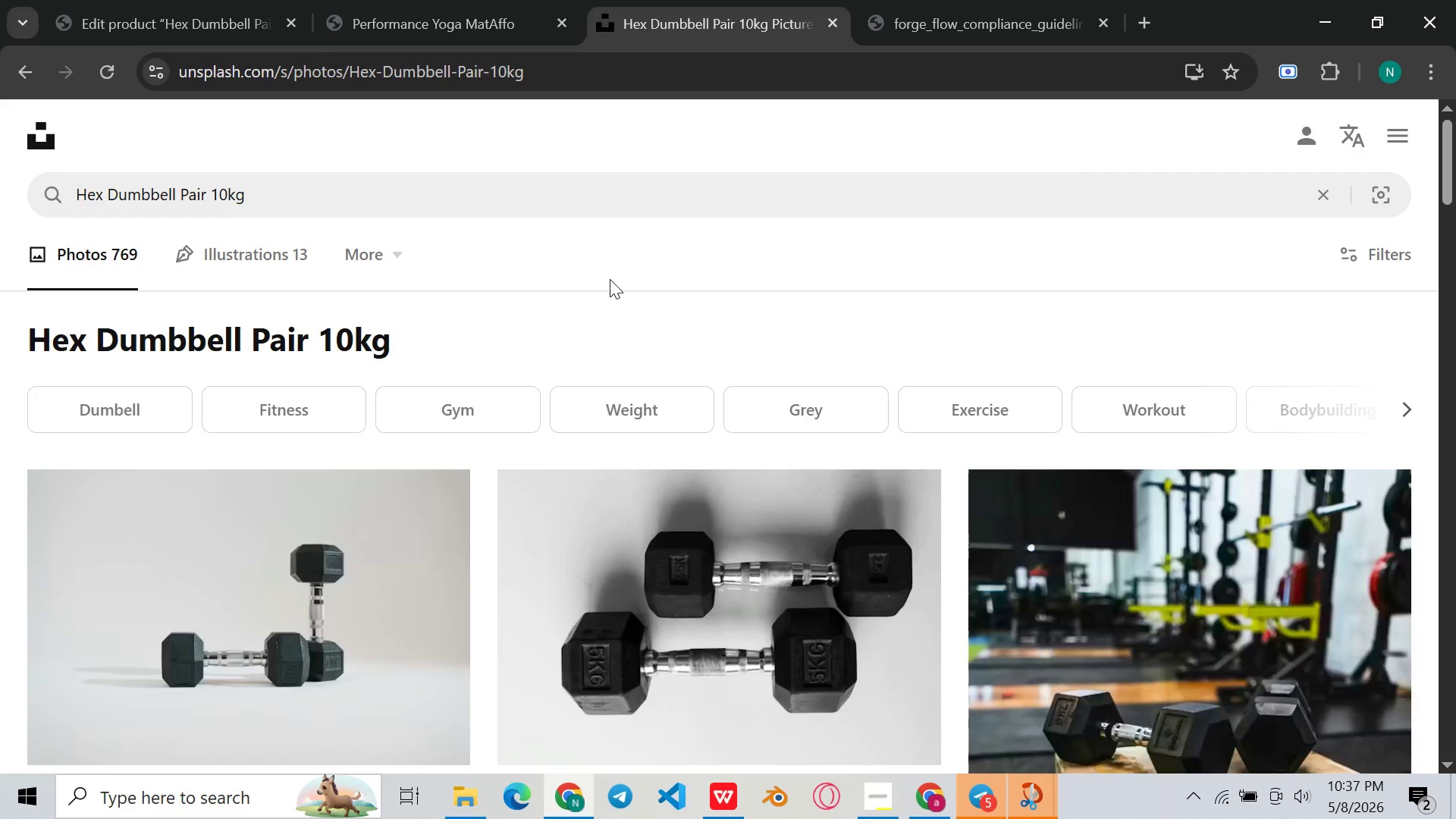 
scroll: coordinate [614, 279], scroll_direction: down, amount: 2.0
 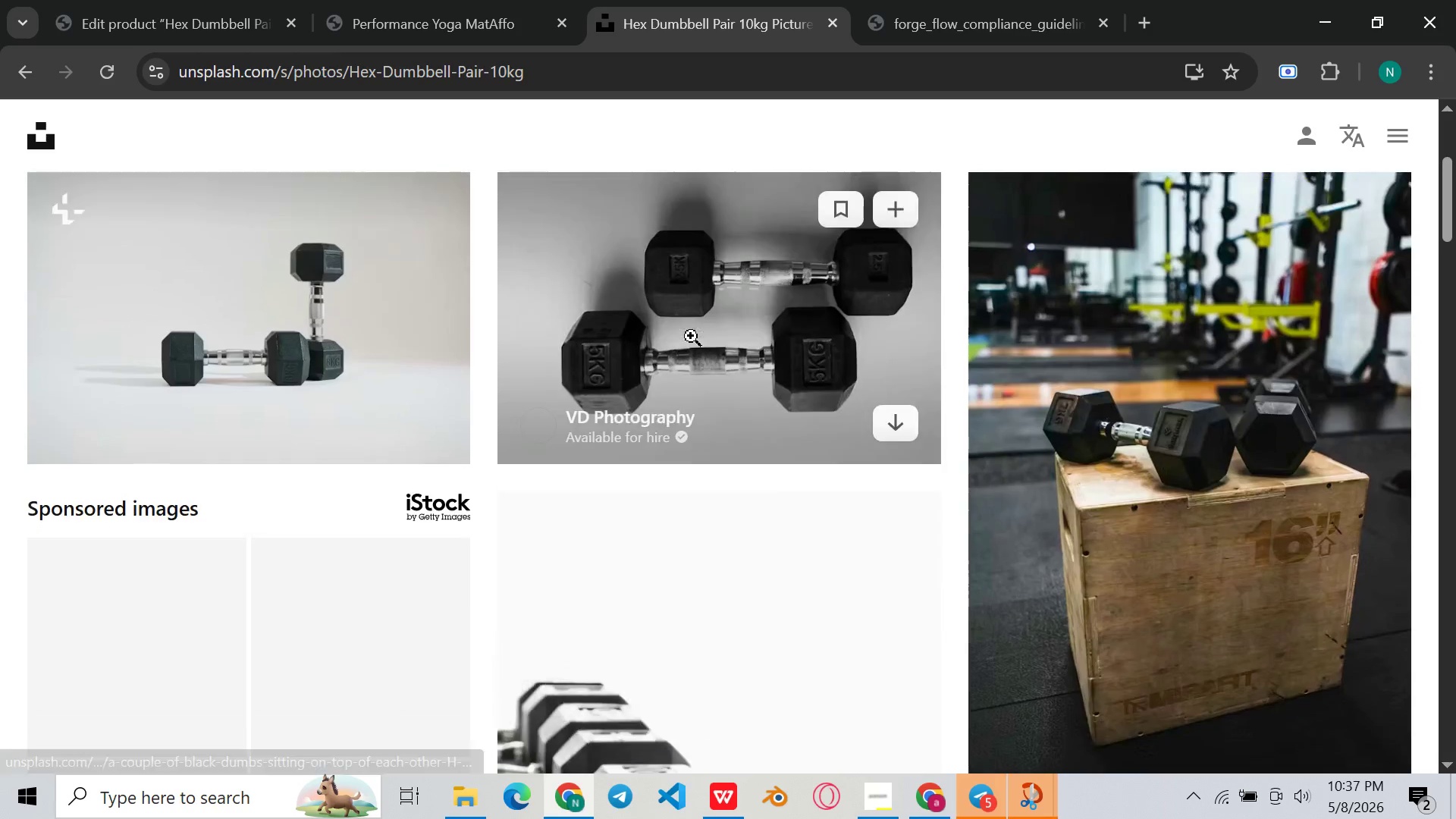 
scroll: coordinate [691, 336], scroll_direction: up, amount: 3.0
 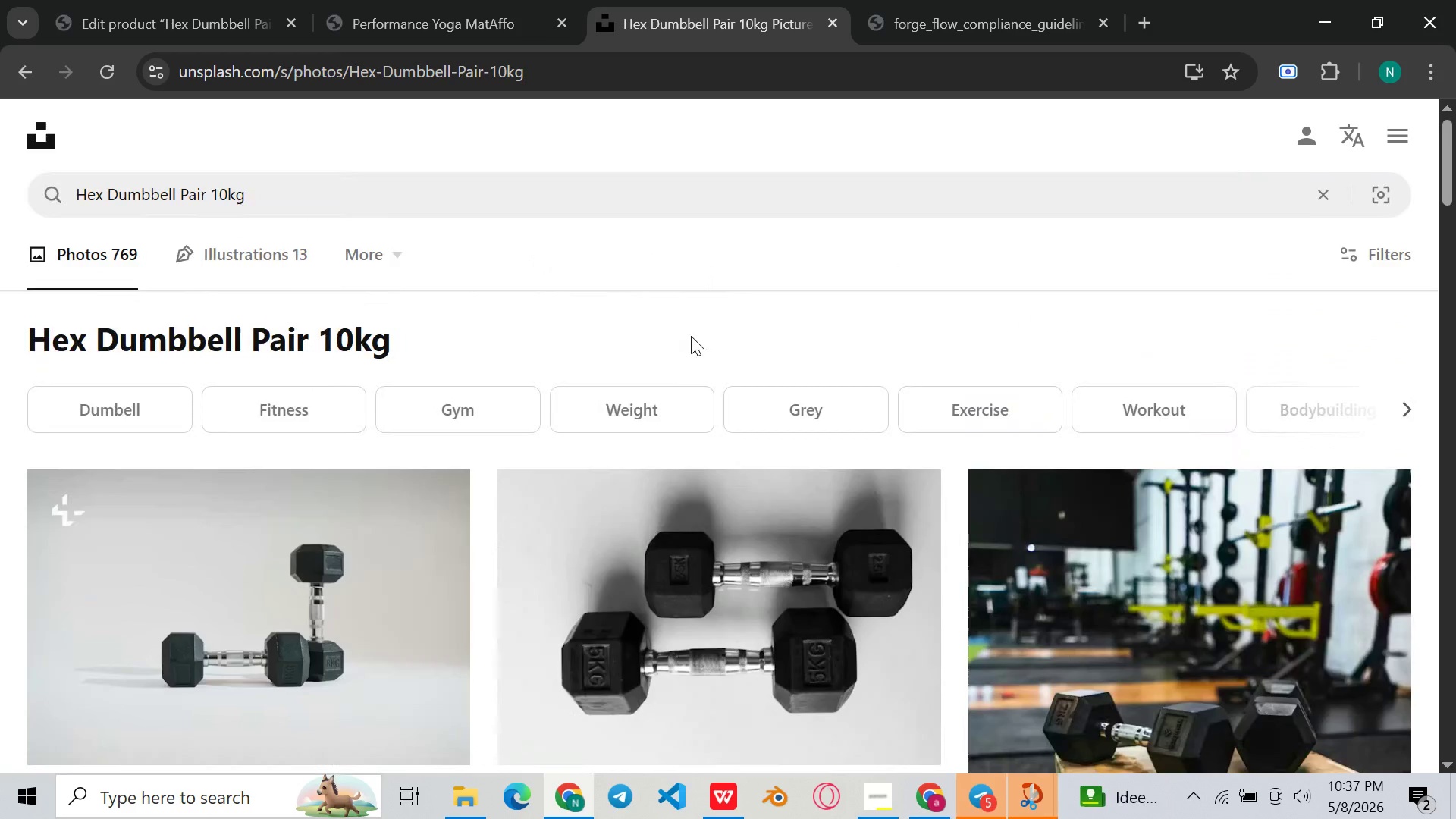 
scroll: coordinate [691, 336], scroll_direction: down, amount: 3.0
 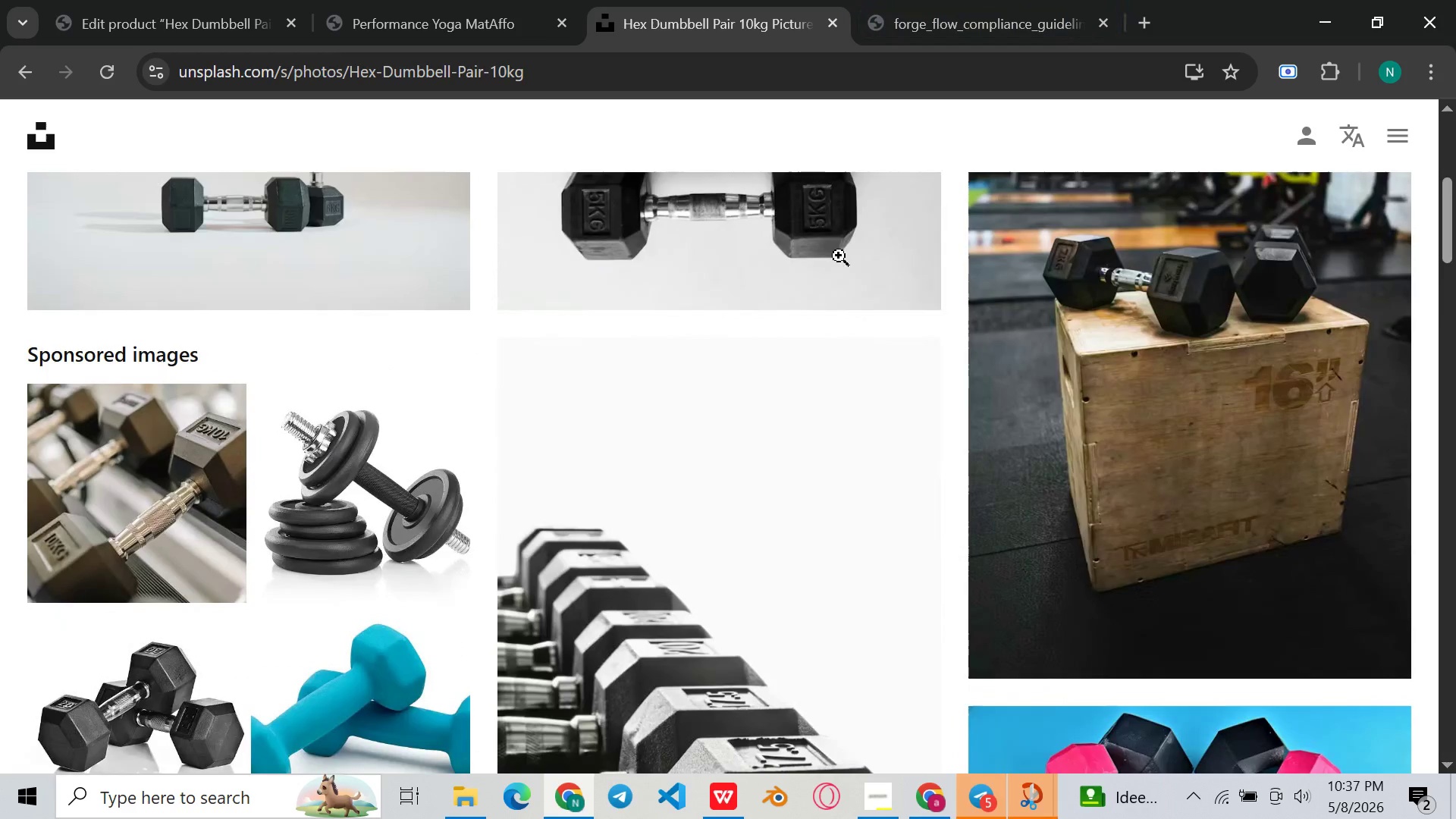 
scroll: coordinate [912, 349], scroll_direction: none, amount: 0.0
 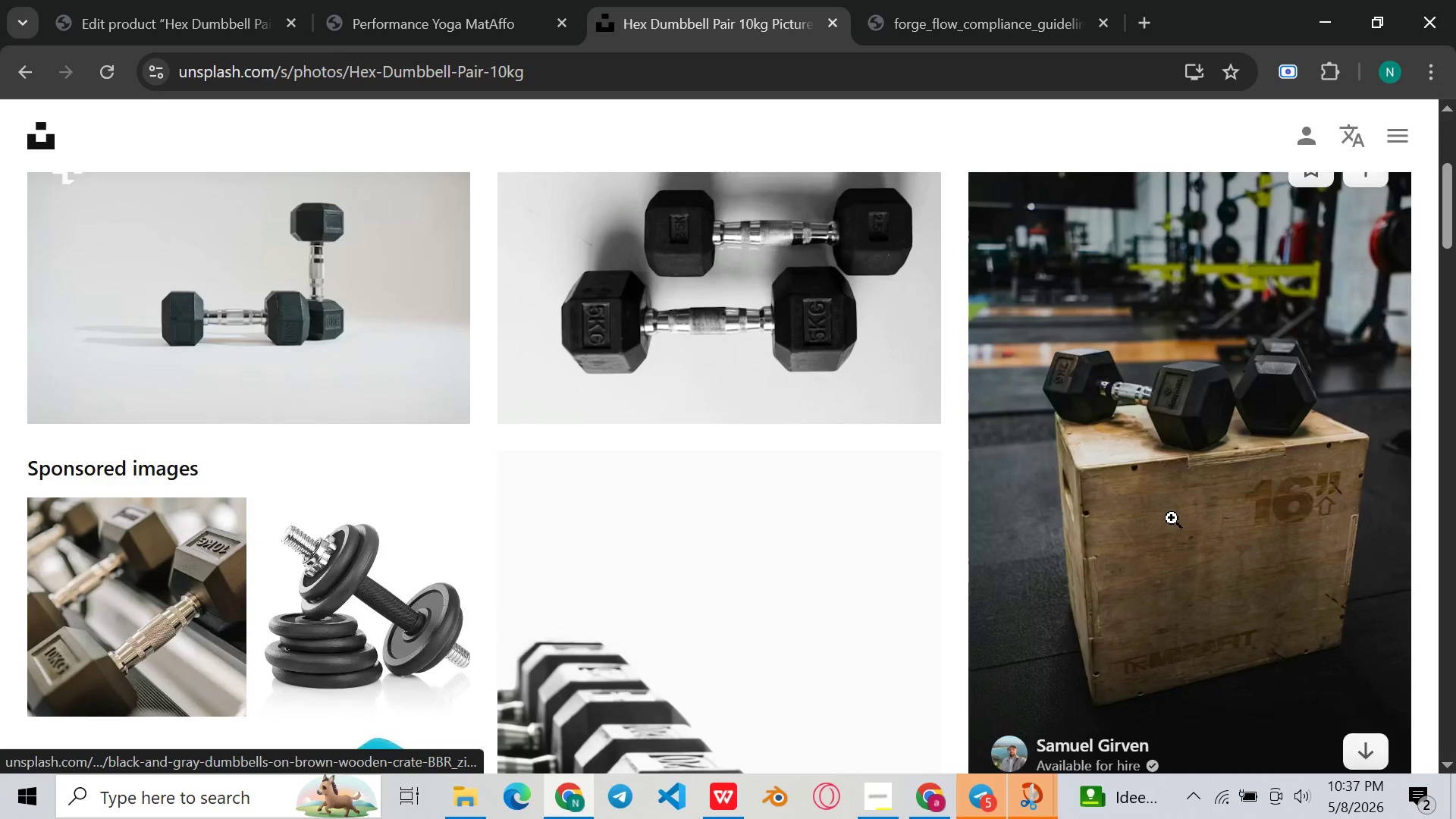 
scroll: coordinate [1172, 517], scroll_direction: down, amount: 5.0
 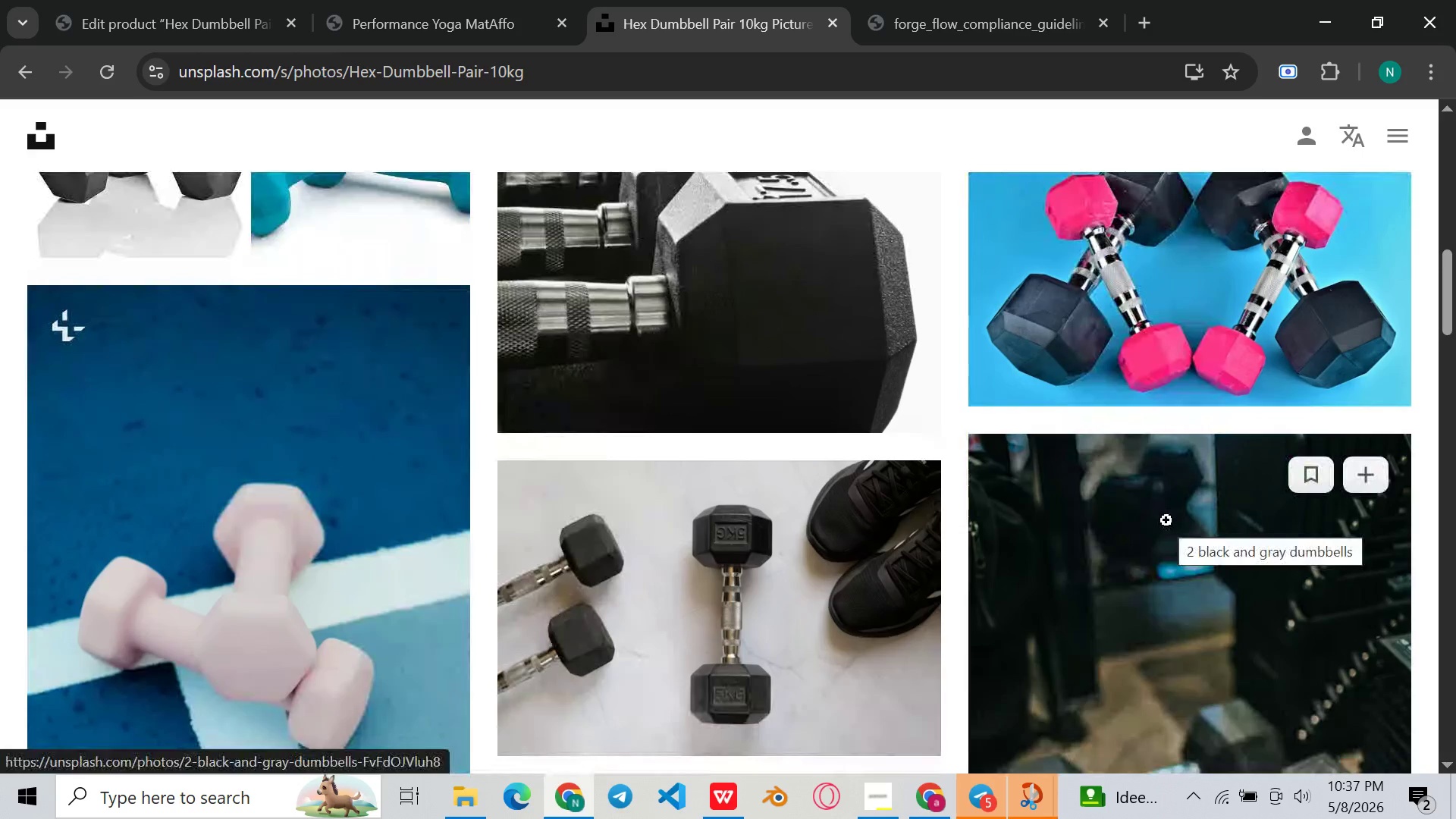 
scroll: coordinate [1166, 520], scroll_direction: up, amount: 2.0
 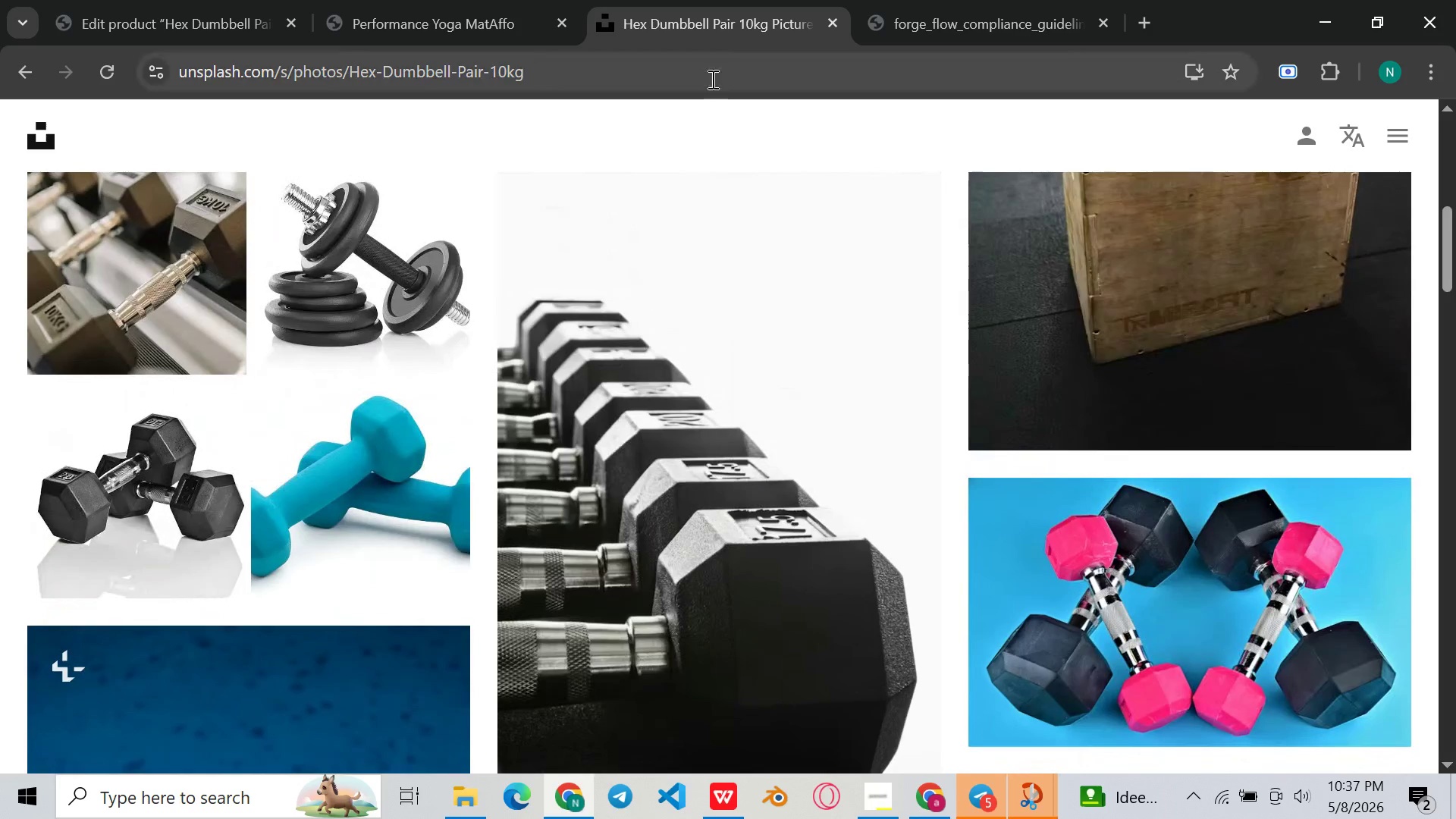 
left_click([714, 75])
 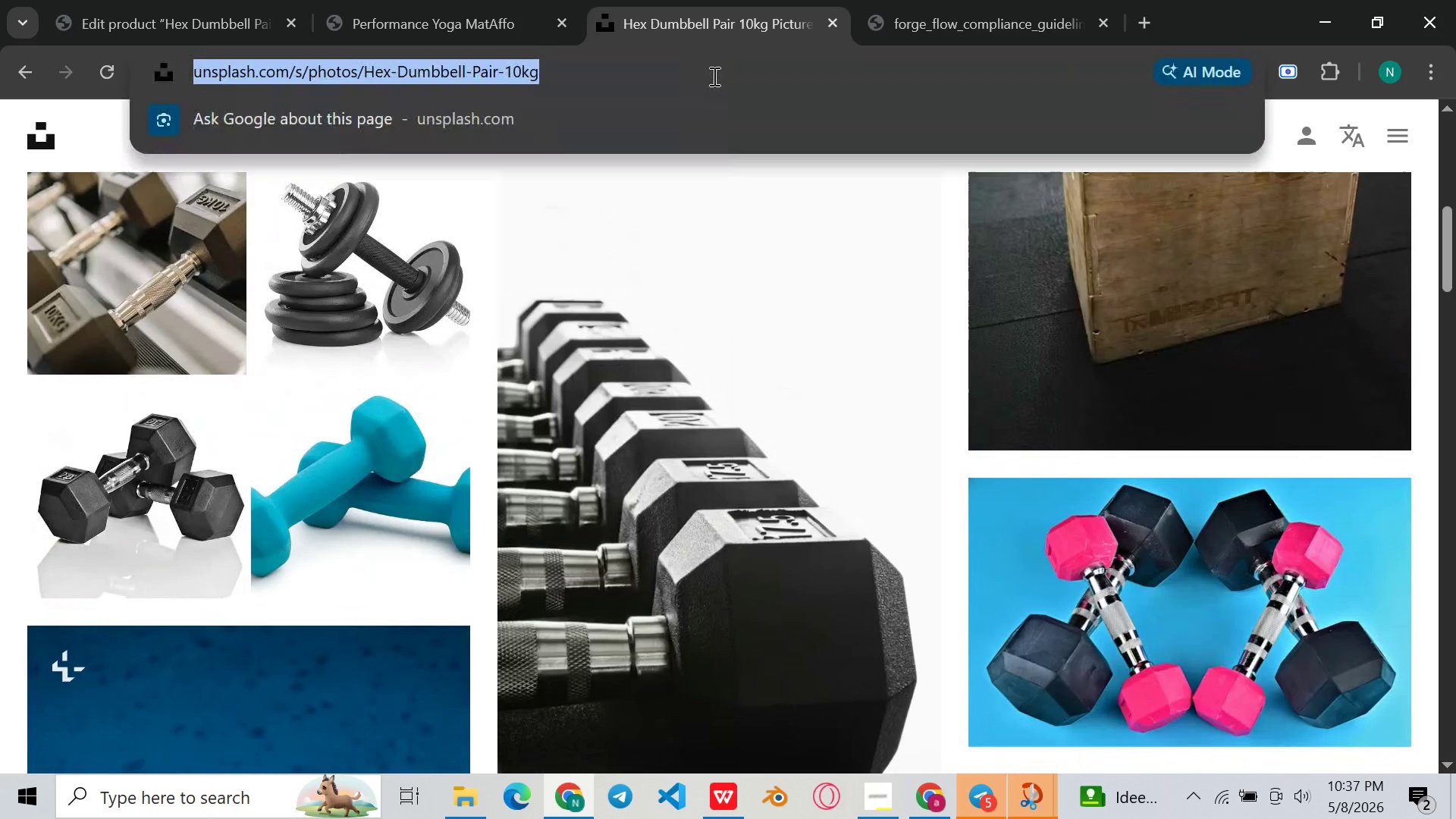 
key(Control+V)
 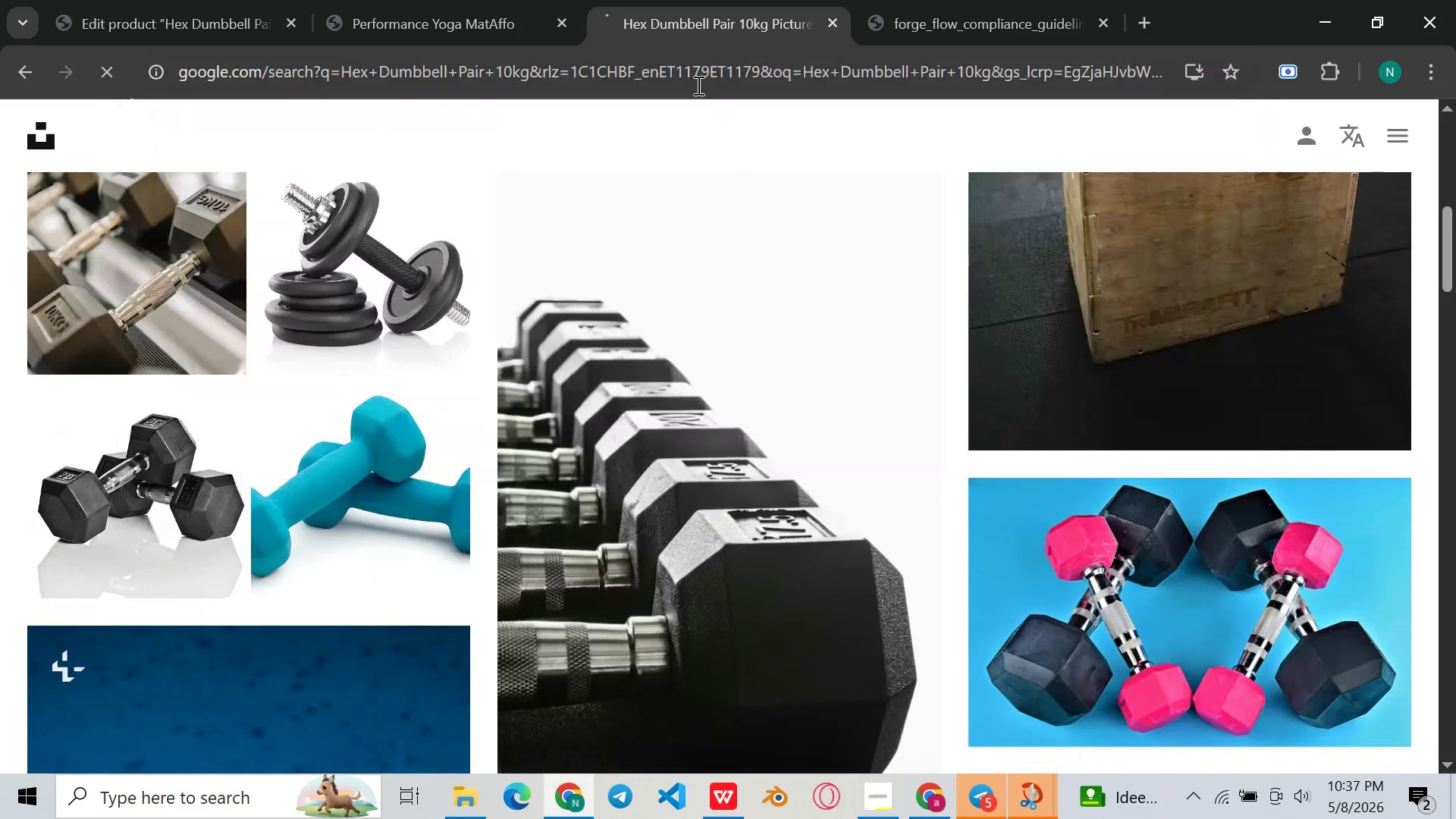 
key(Enter)
 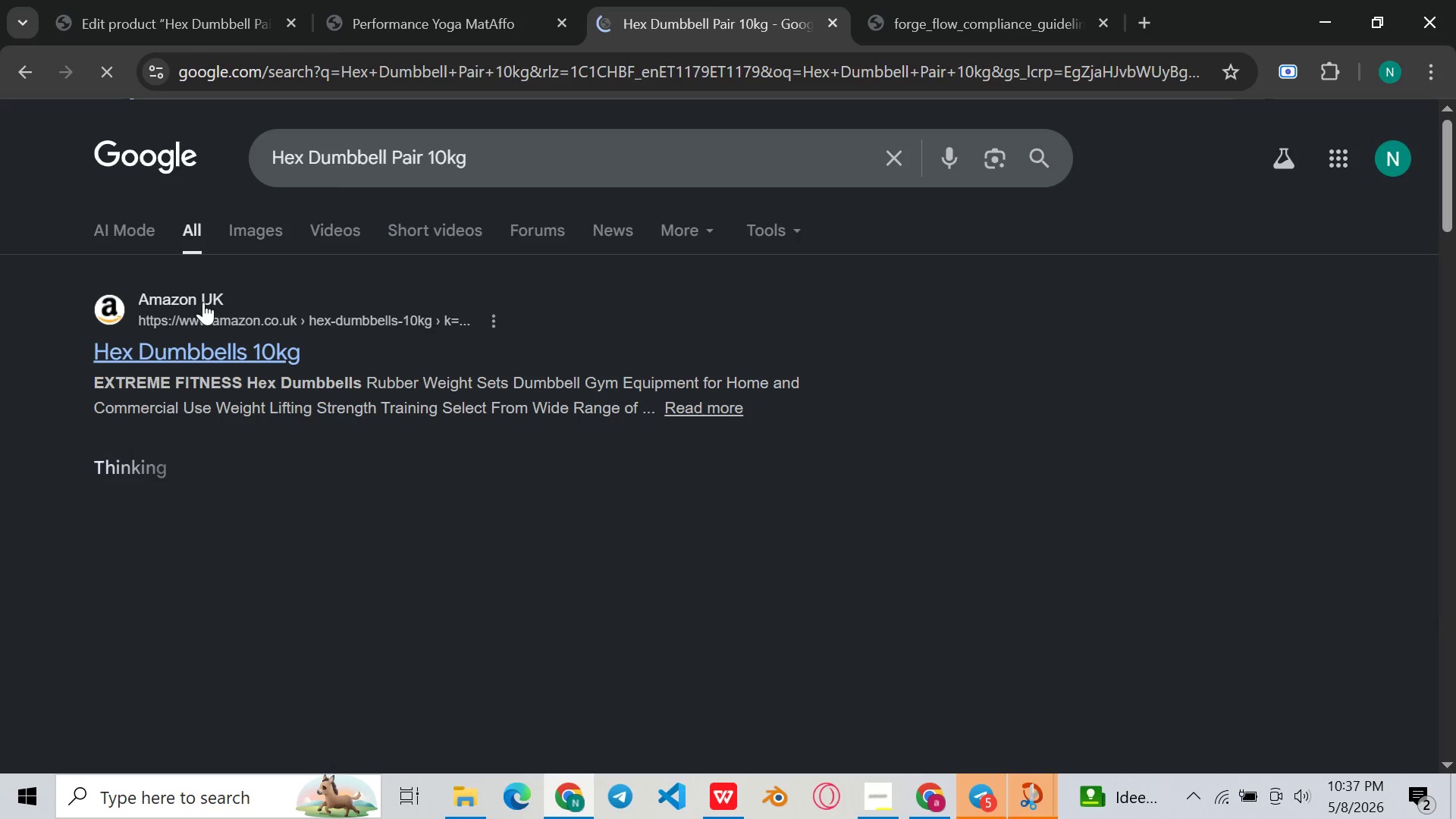 
left_click([224, 347])
 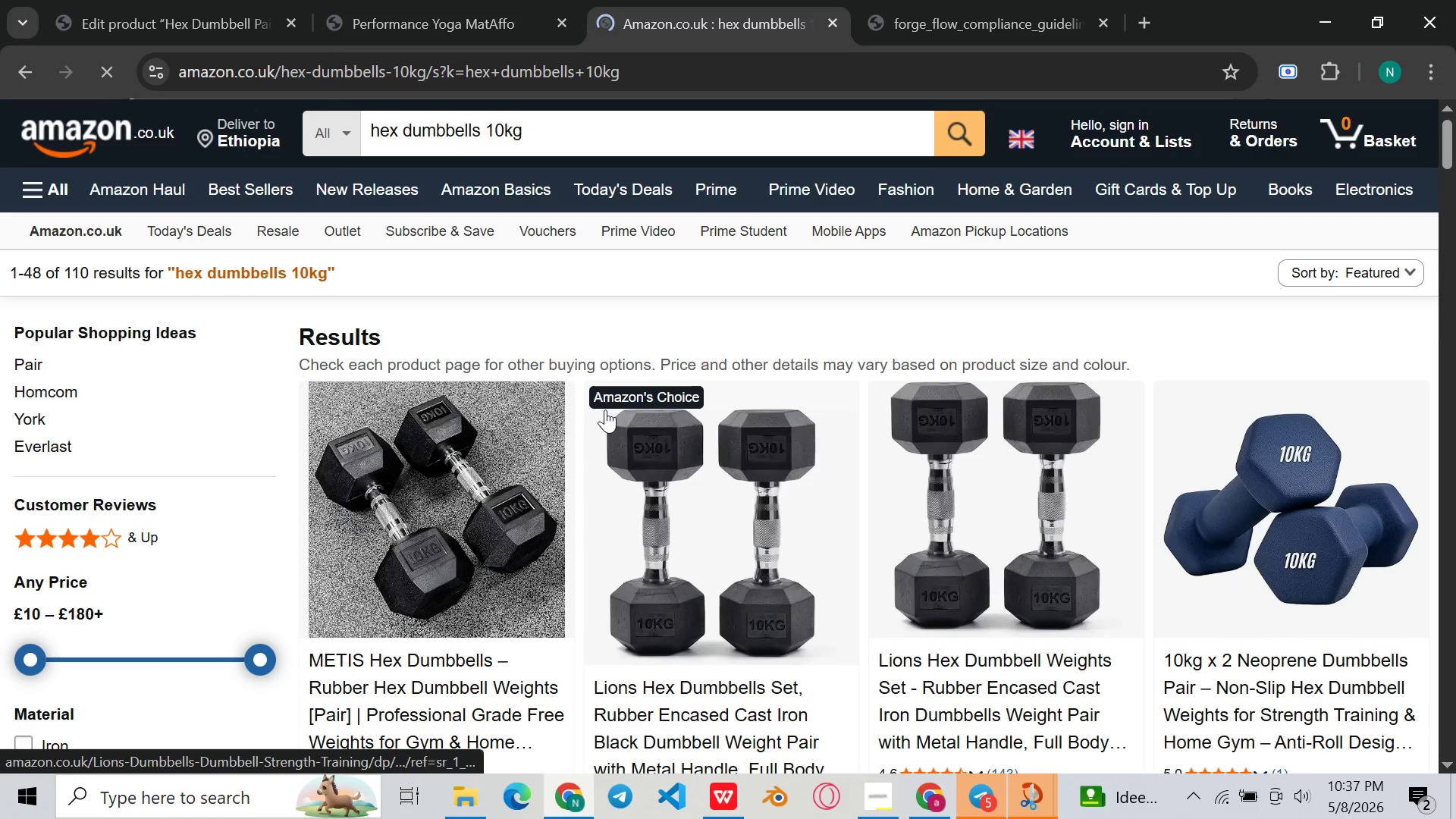 
wait(11.8)
 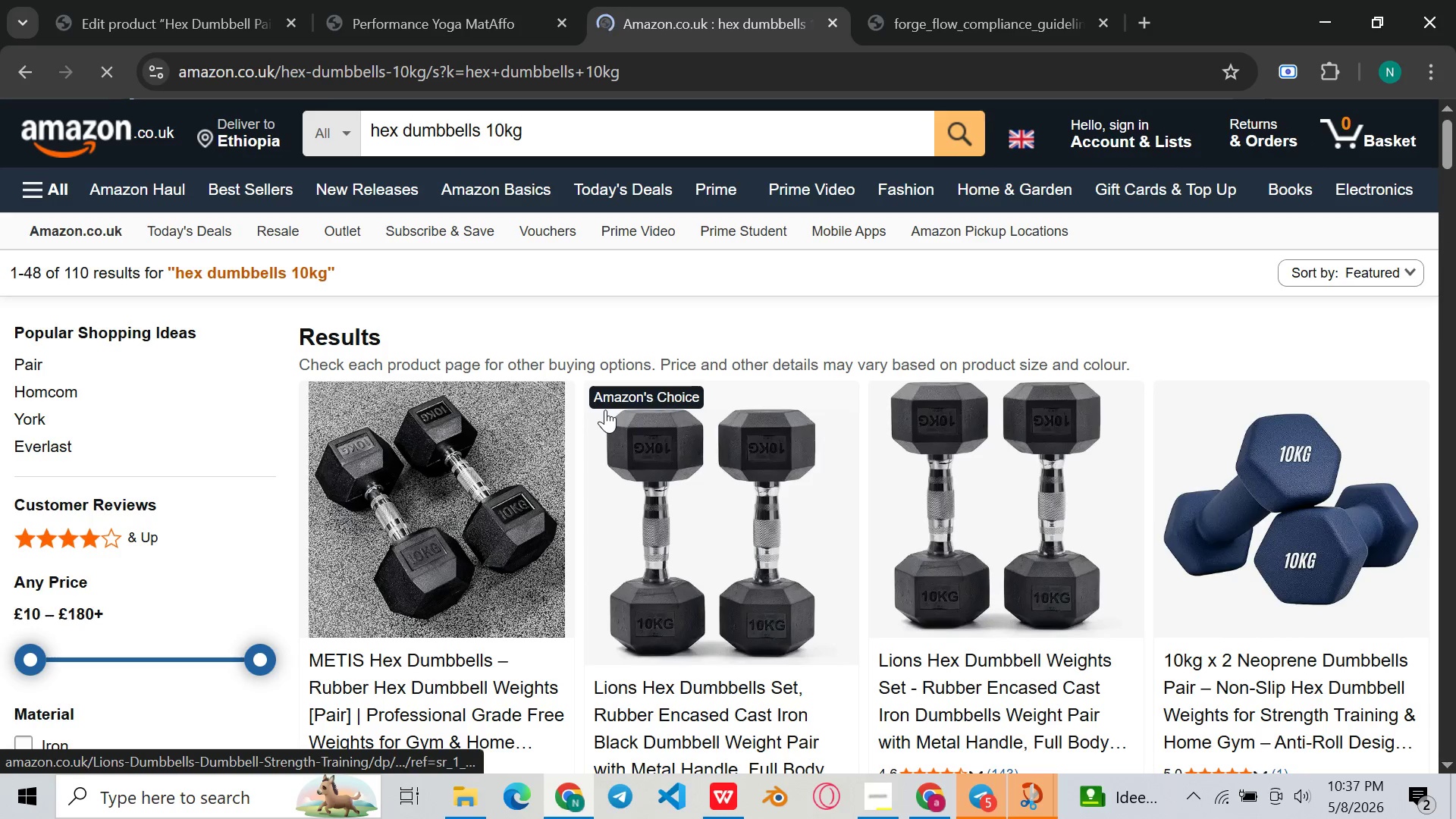 
scroll: coordinate [999, 509], scroll_direction: none, amount: 0.0
 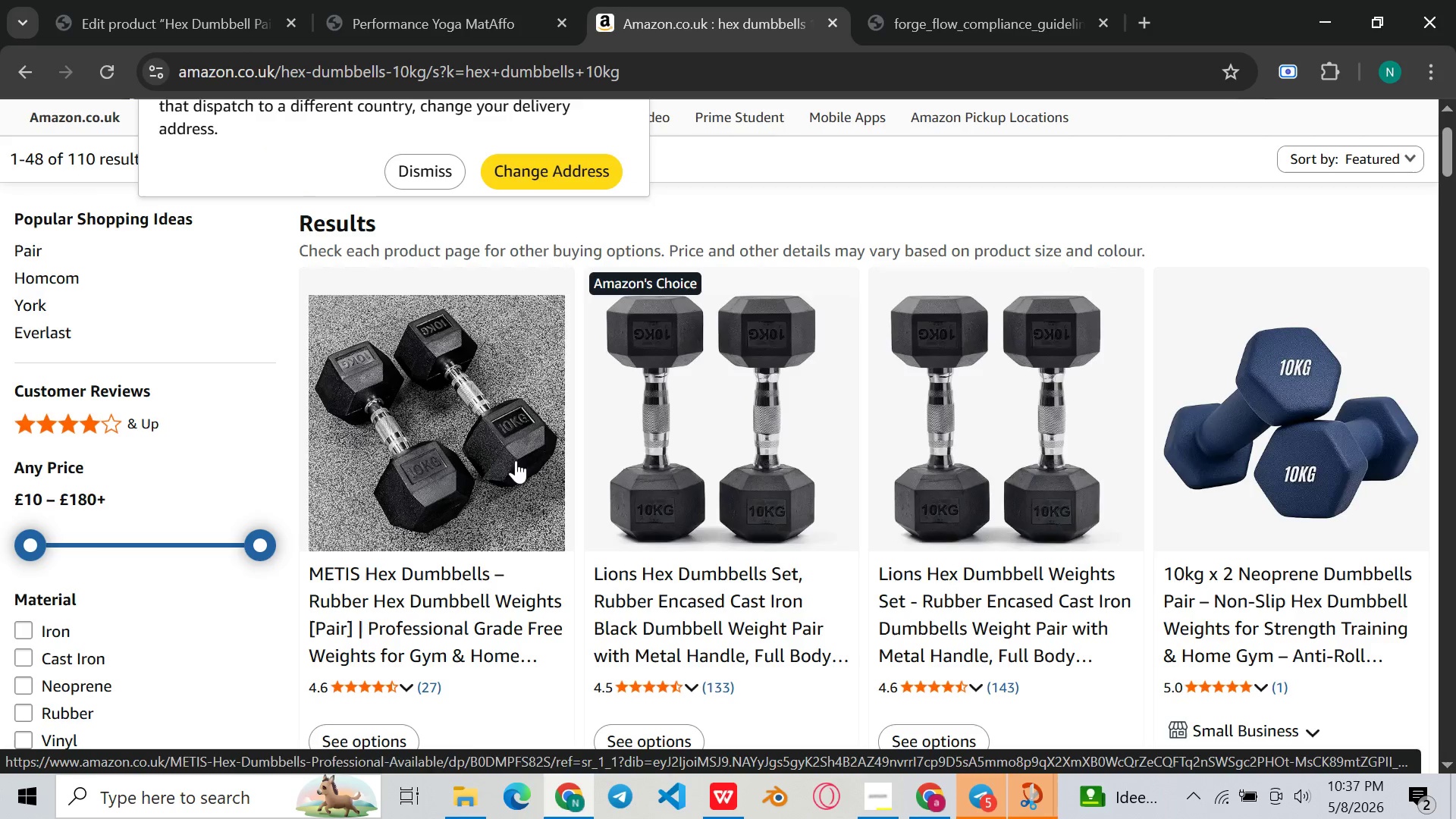 
left_click([1294, 374])
 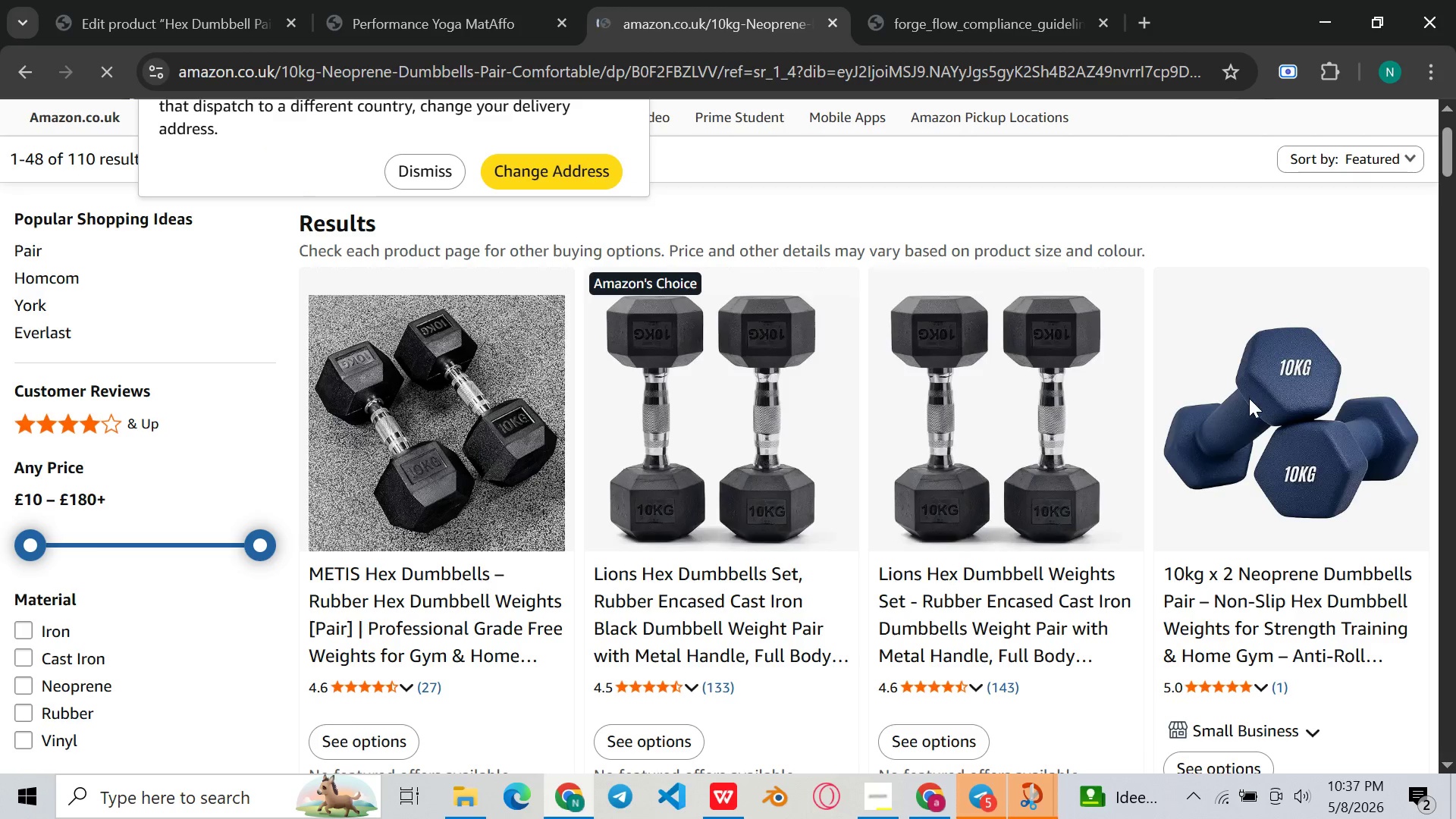 
scroll: coordinate [511, 660], scroll_direction: down, amount: 9.0
 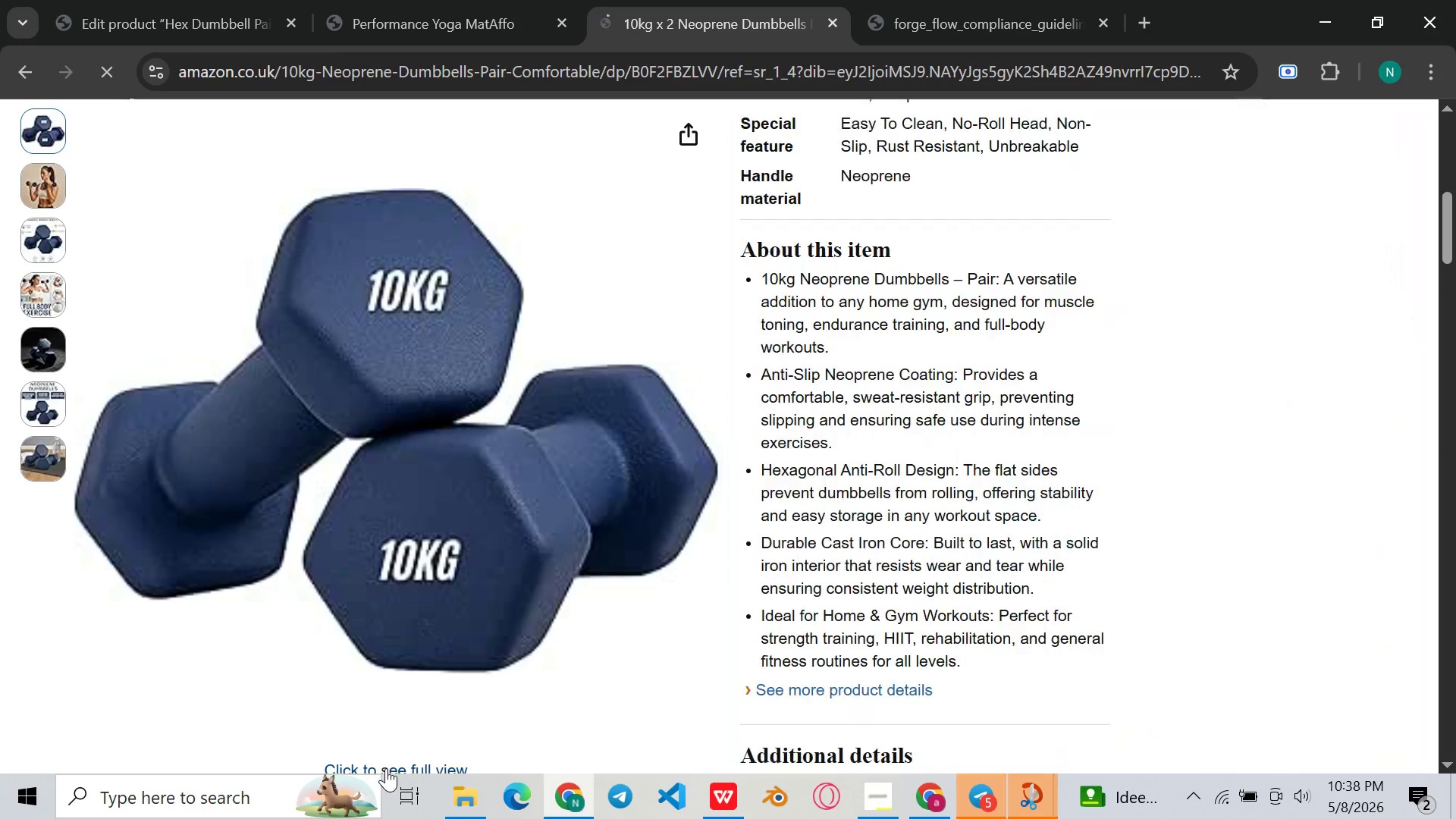 
left_click([386, 768])
 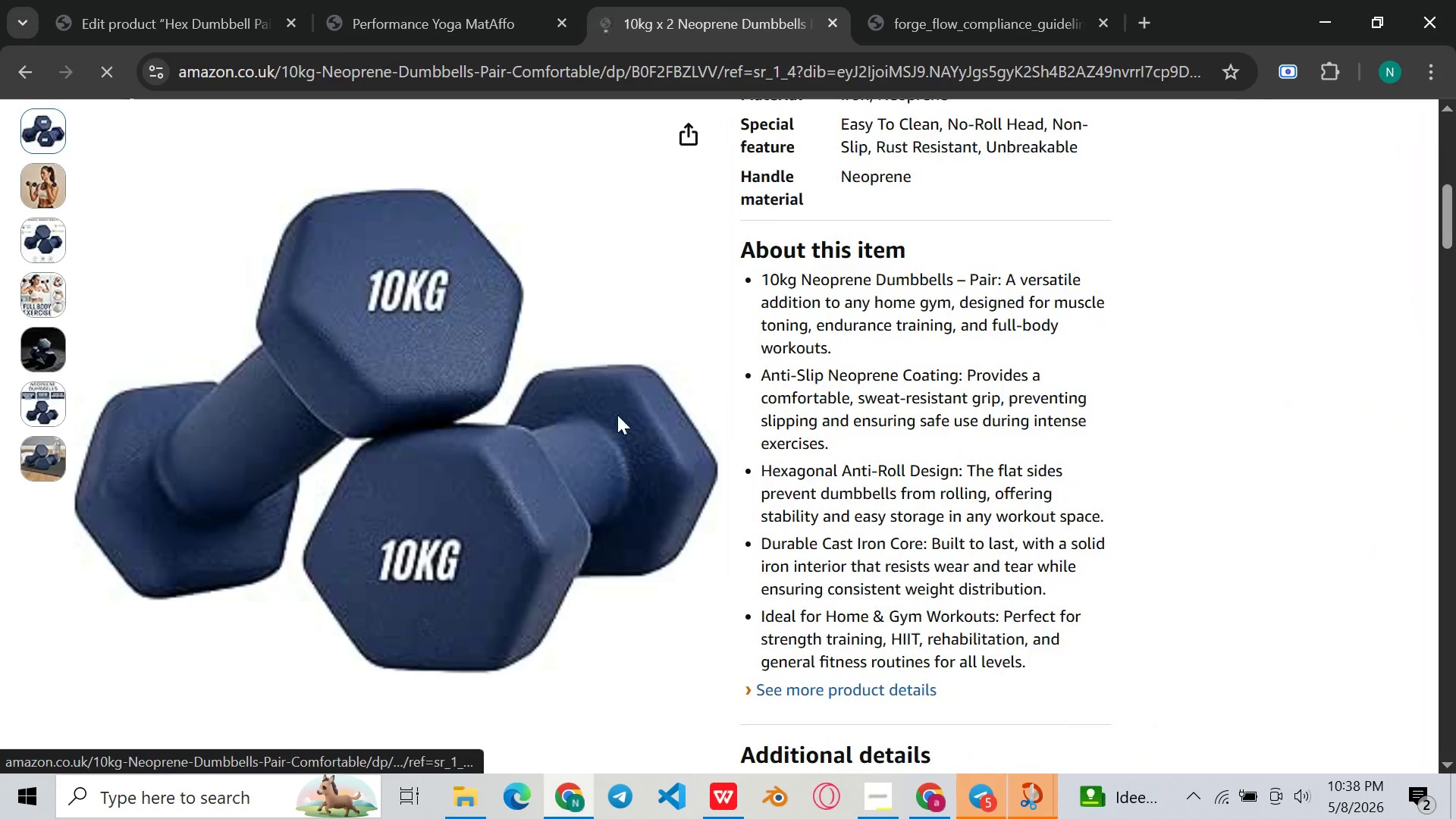 
scroll: coordinate [617, 415], scroll_direction: down, amount: 2.0
 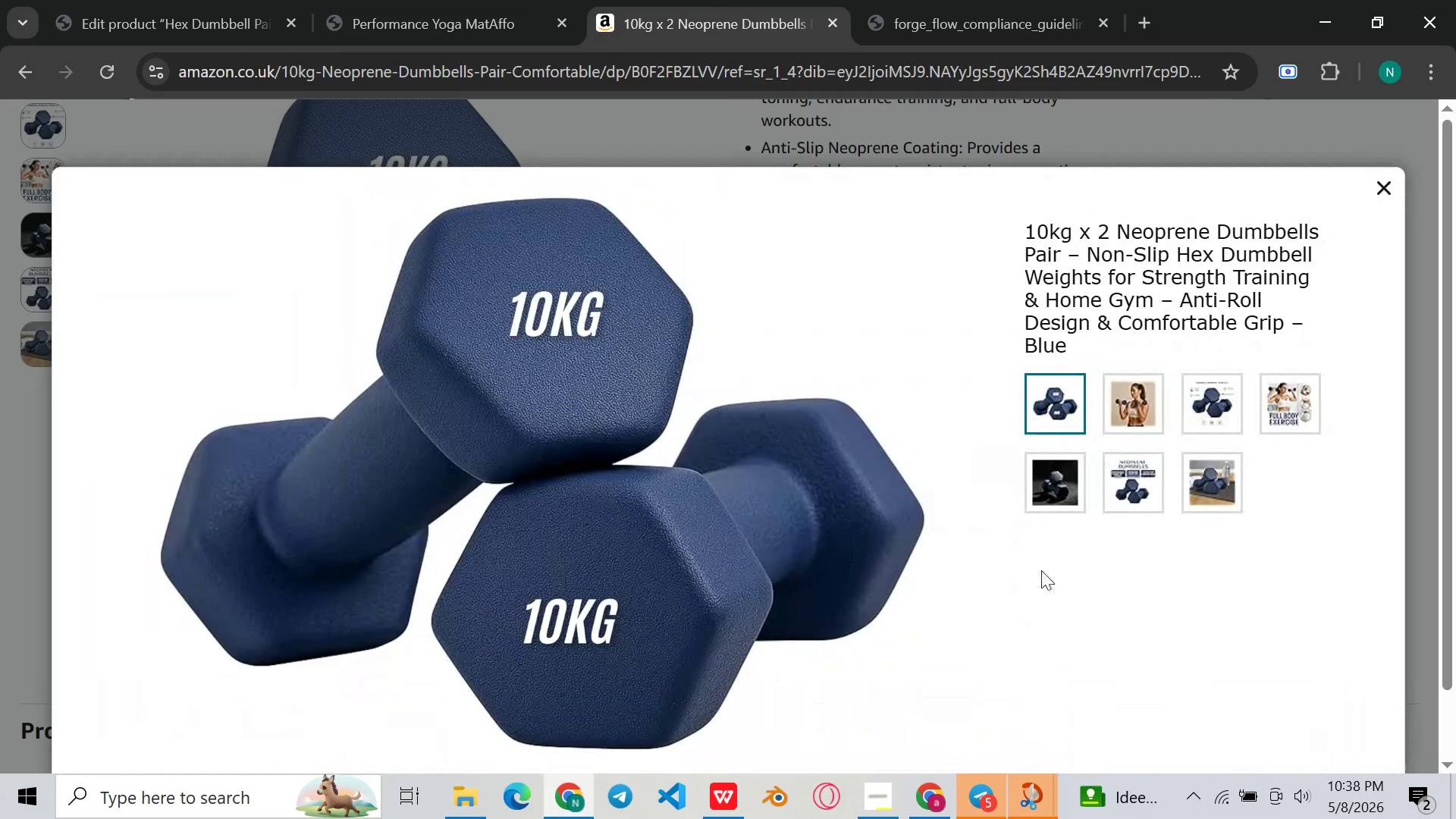 
key(Meta+Shift+ShiftLeft)
 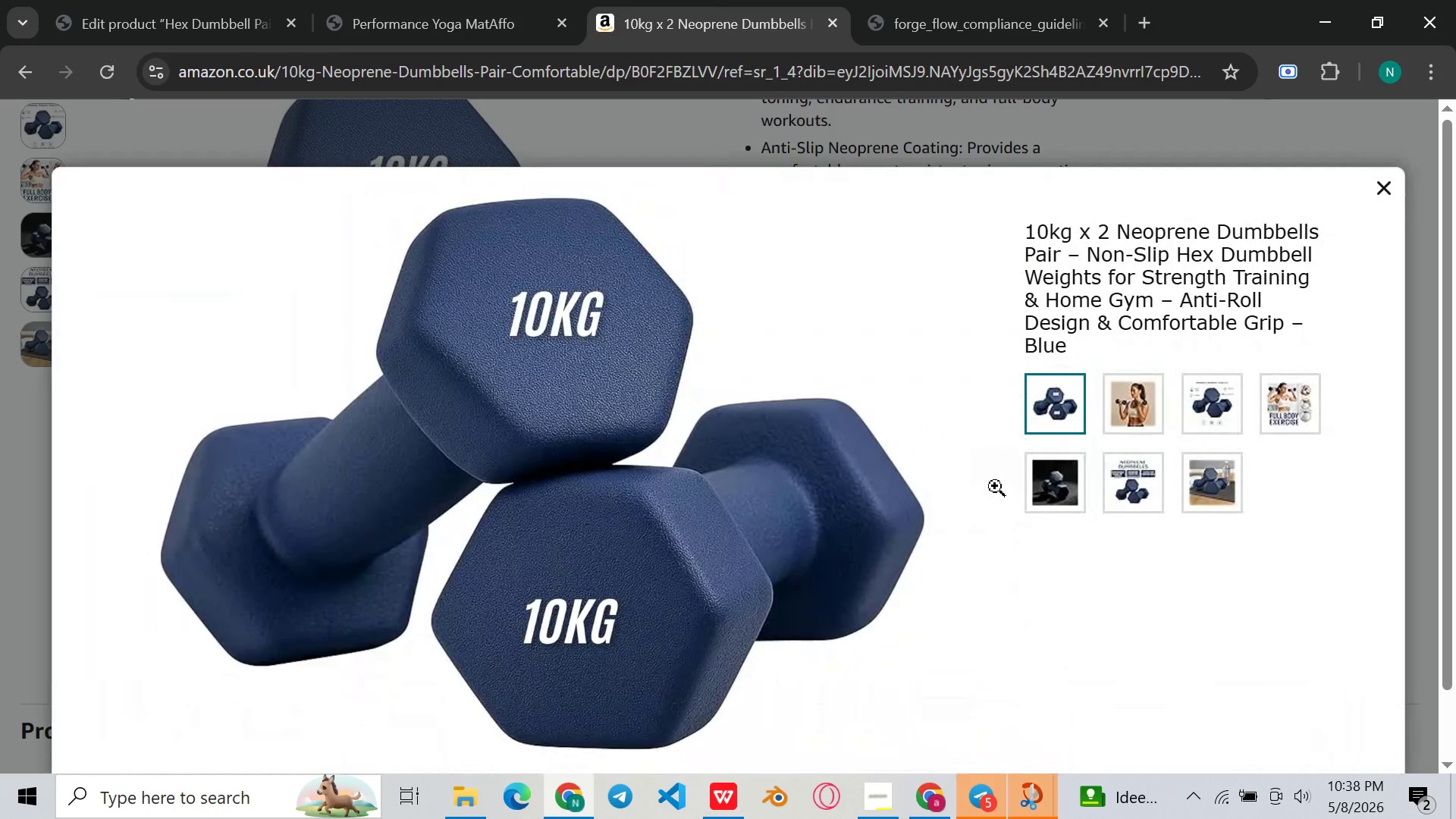 
key(Meta+Shift+S)
 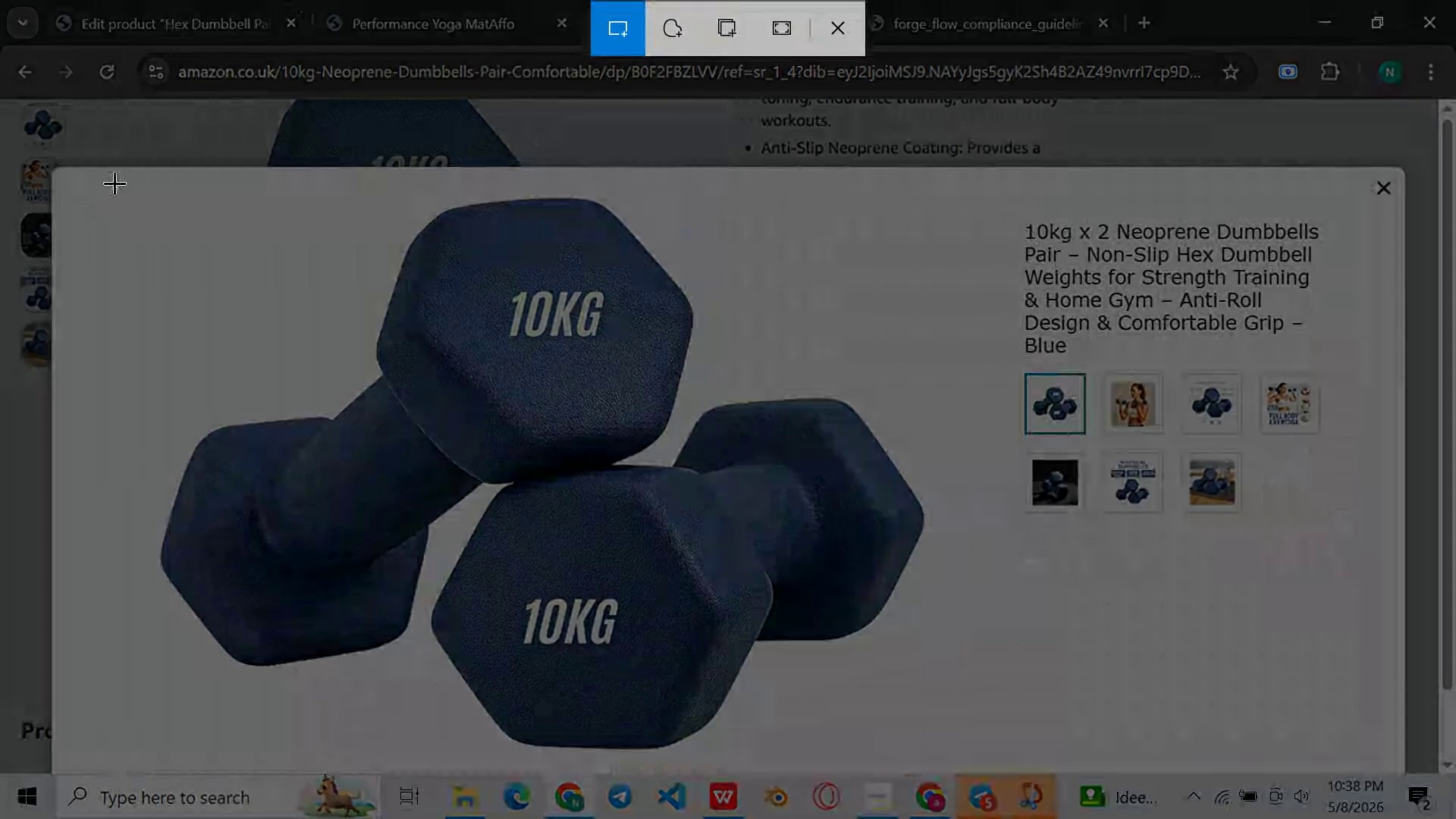 
left_click_drag(start_coordinate=[117, 181], to_coordinate=[958, 761])
 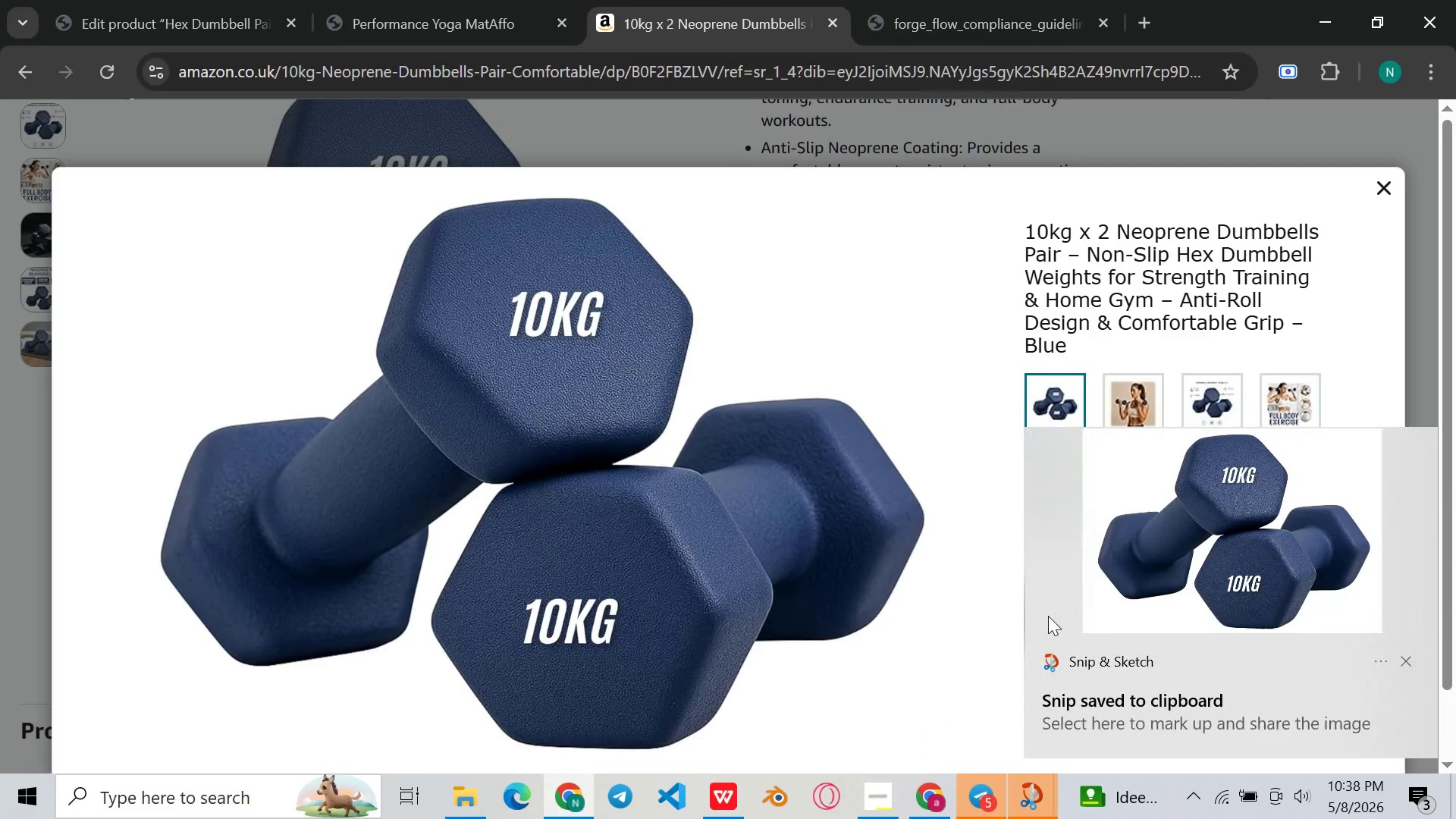 
double_click([1156, 552])
 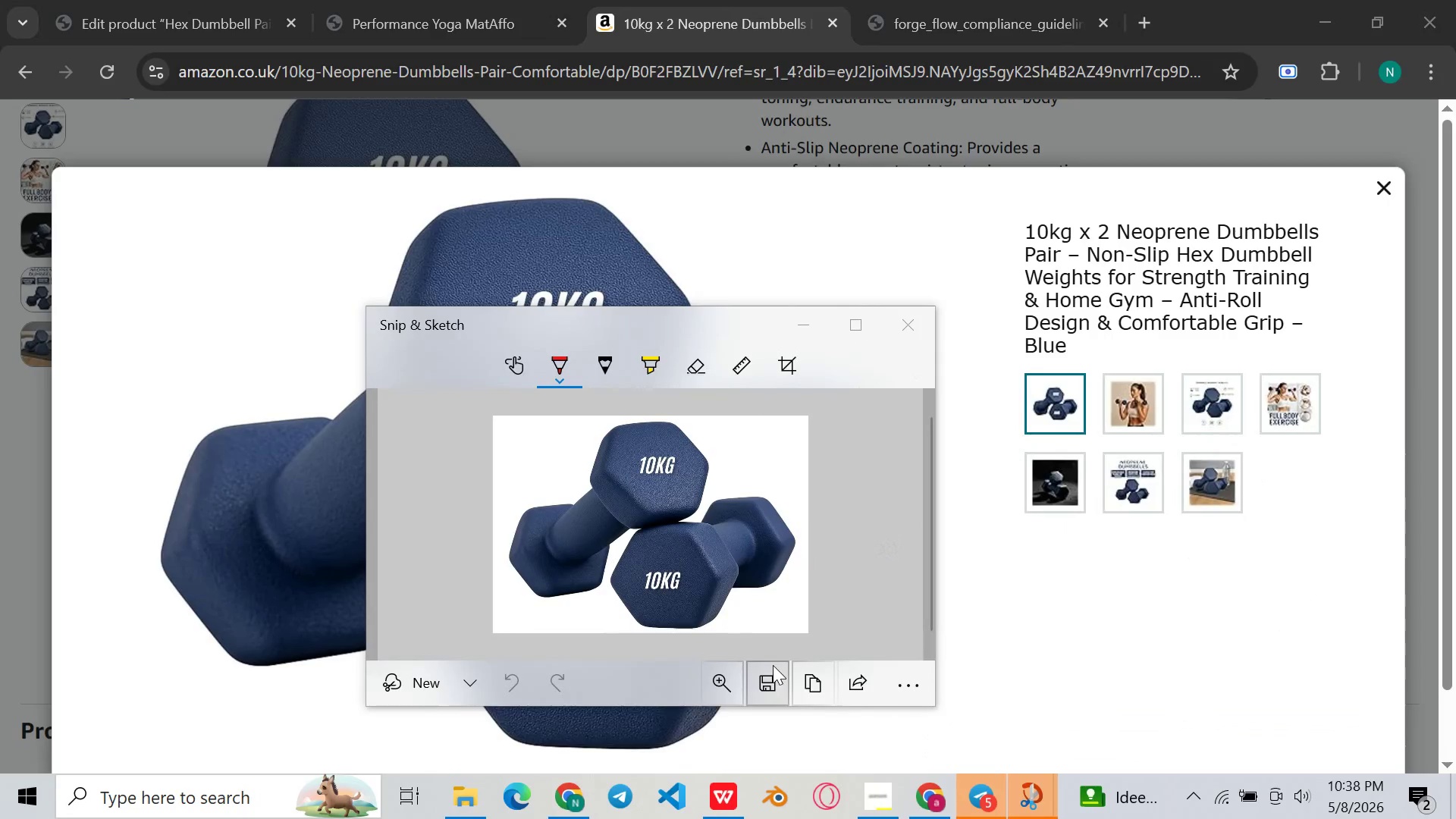 
left_click([777, 675])
 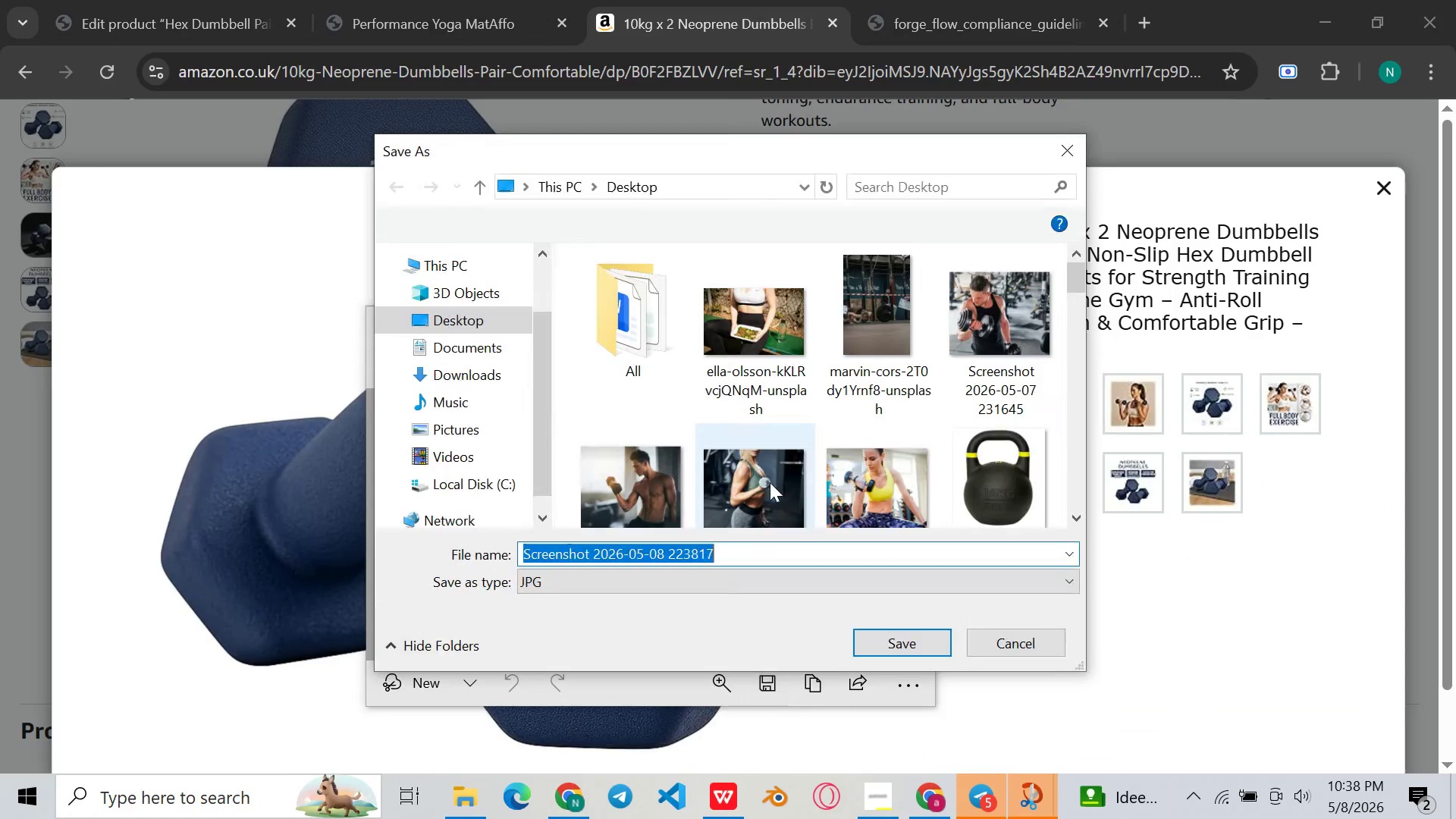 
scroll: coordinate [770, 482], scroll_direction: down, amount: 5.0
 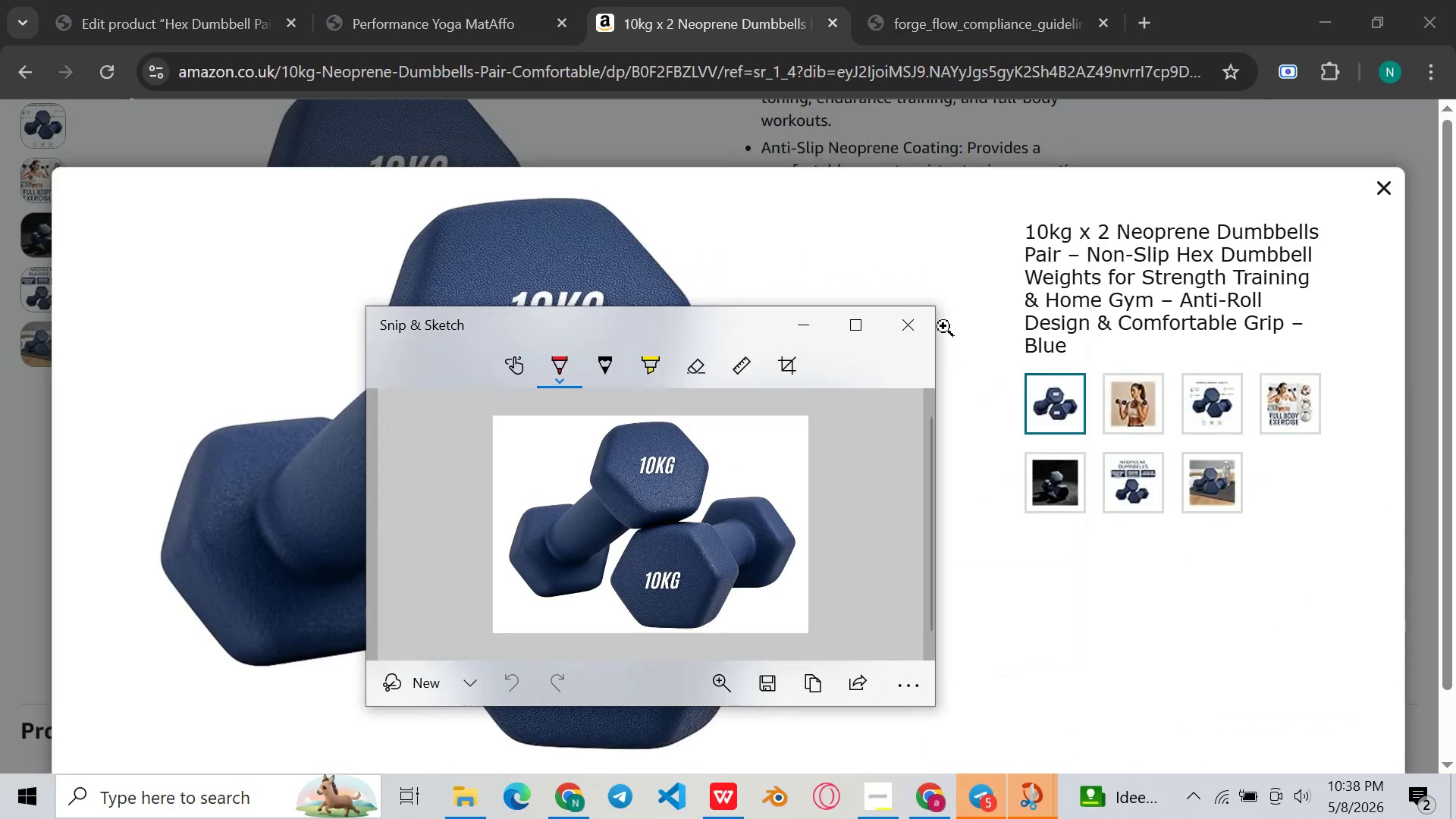 
left_click([919, 334])
 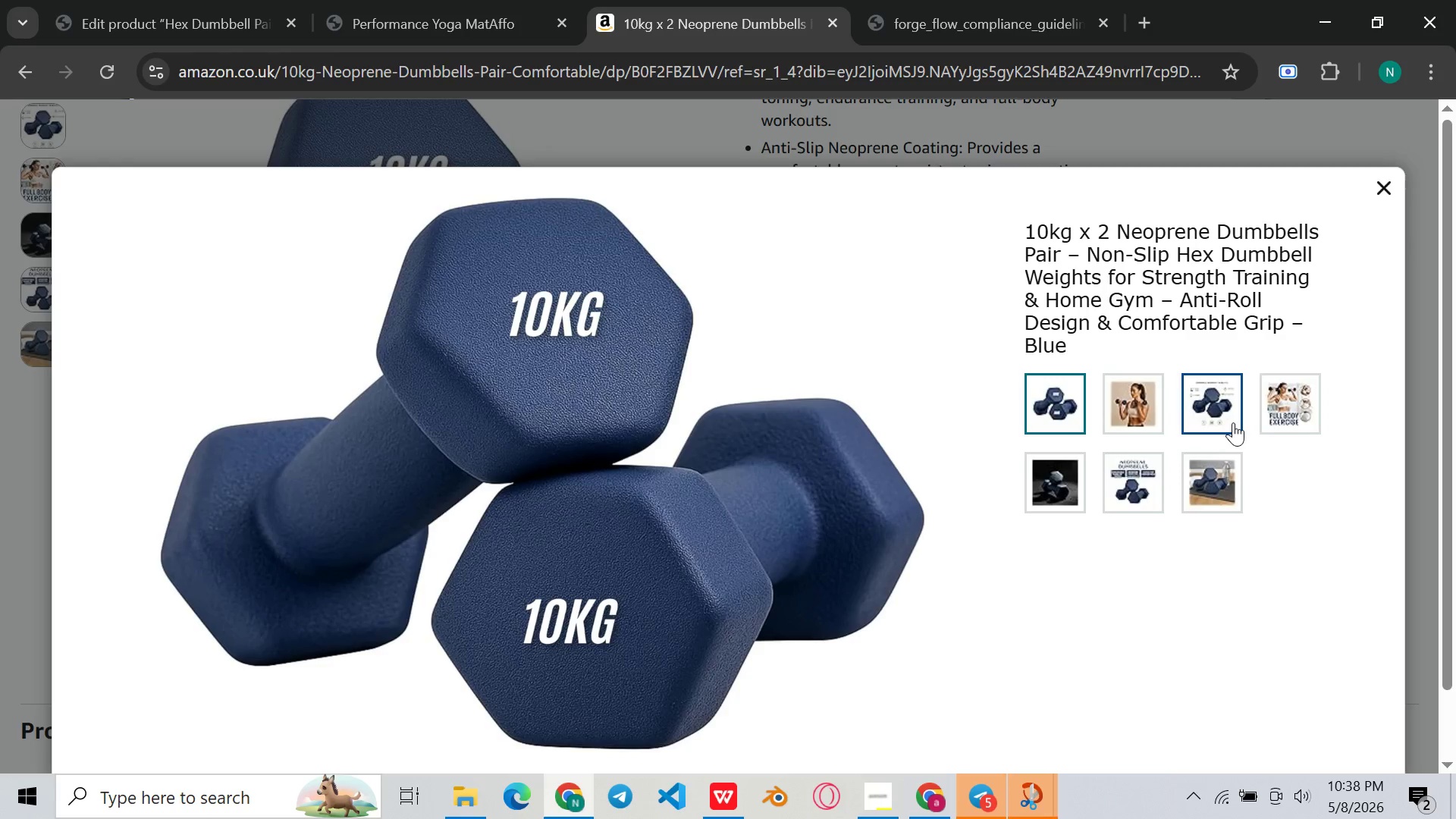 
left_click([1233, 422])
 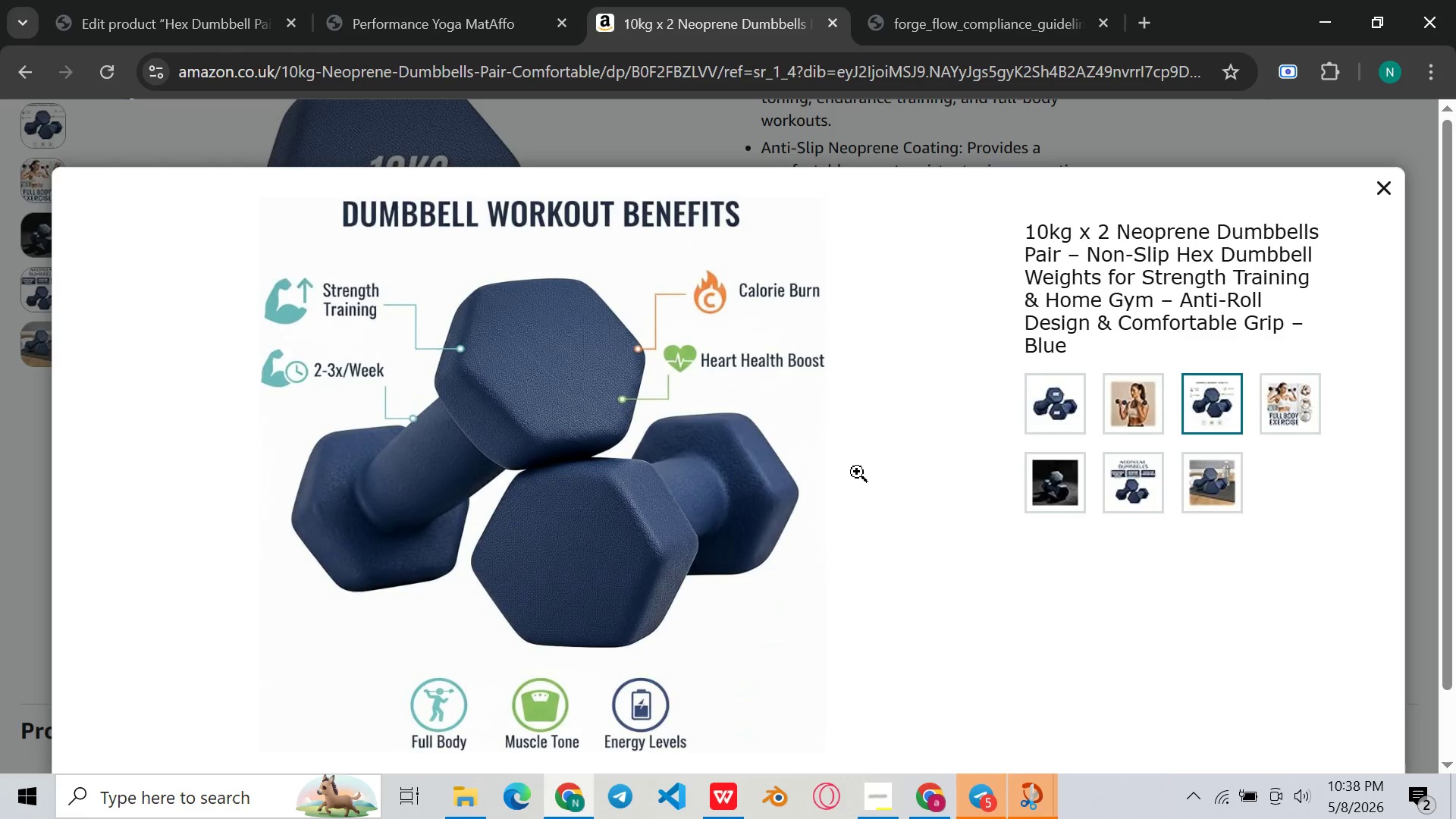 
key(Meta+MetaLeft)
 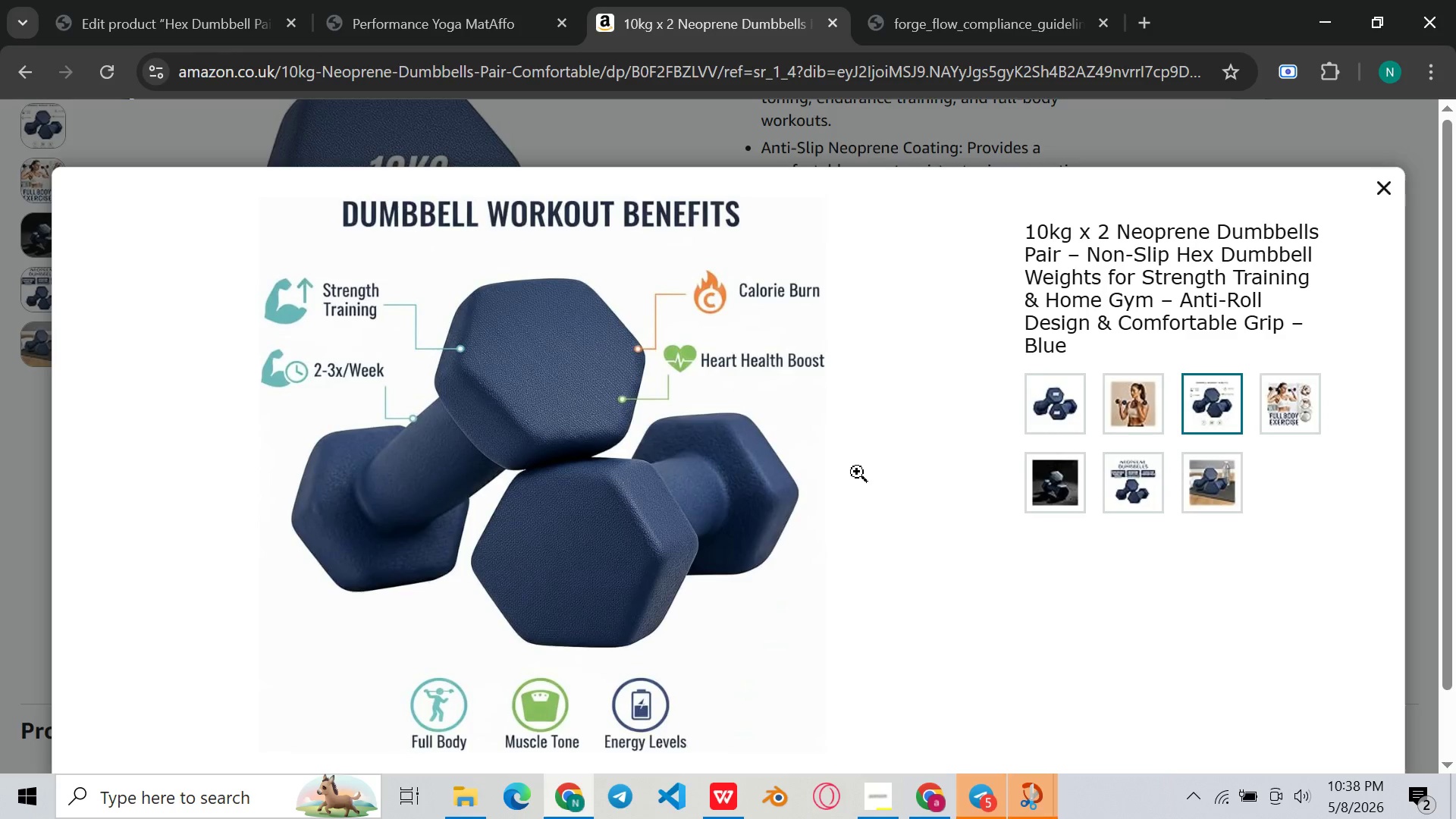 
key(Meta+Shift+ShiftLeft)
 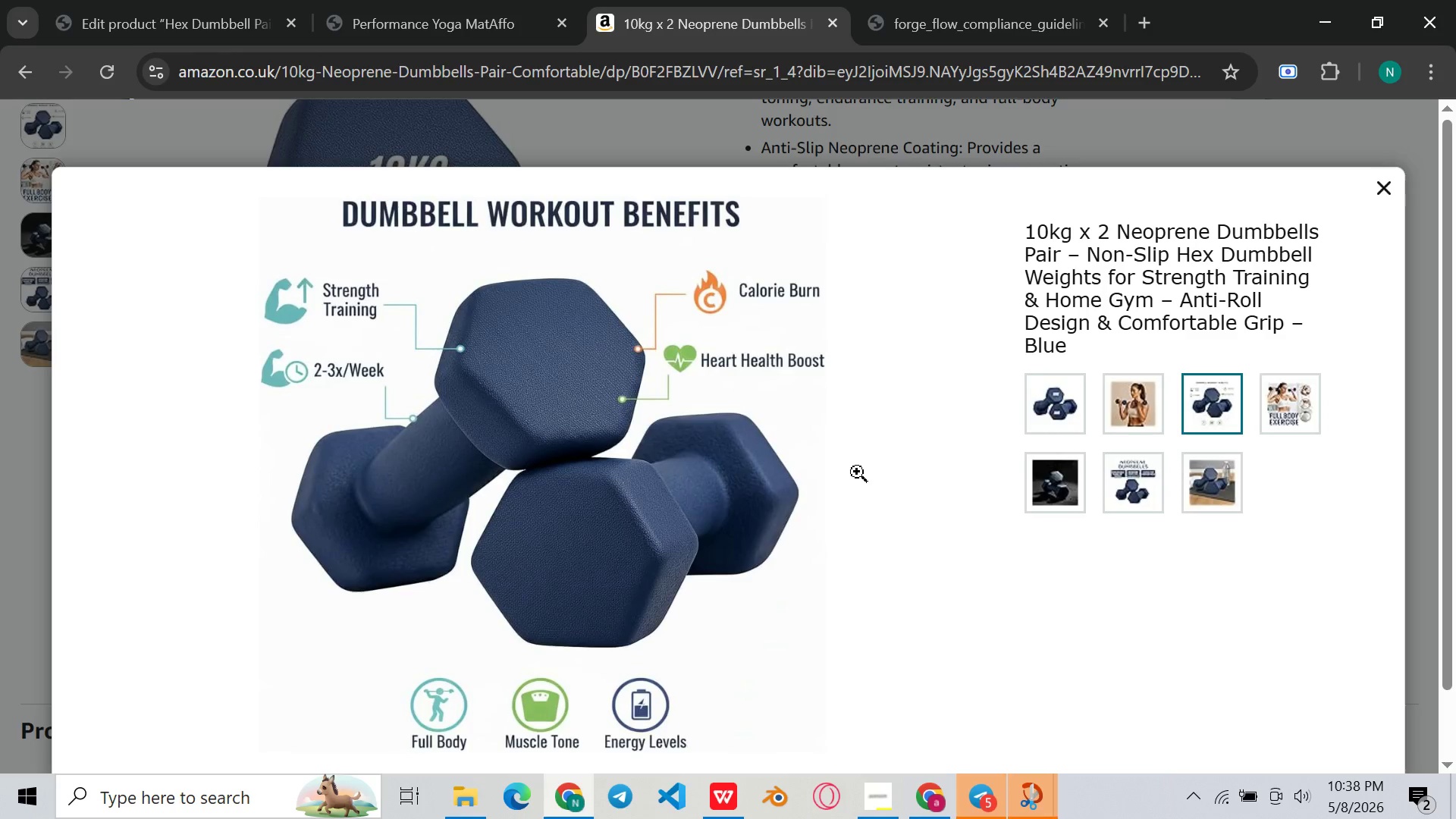 
key(Meta+Shift+S)
 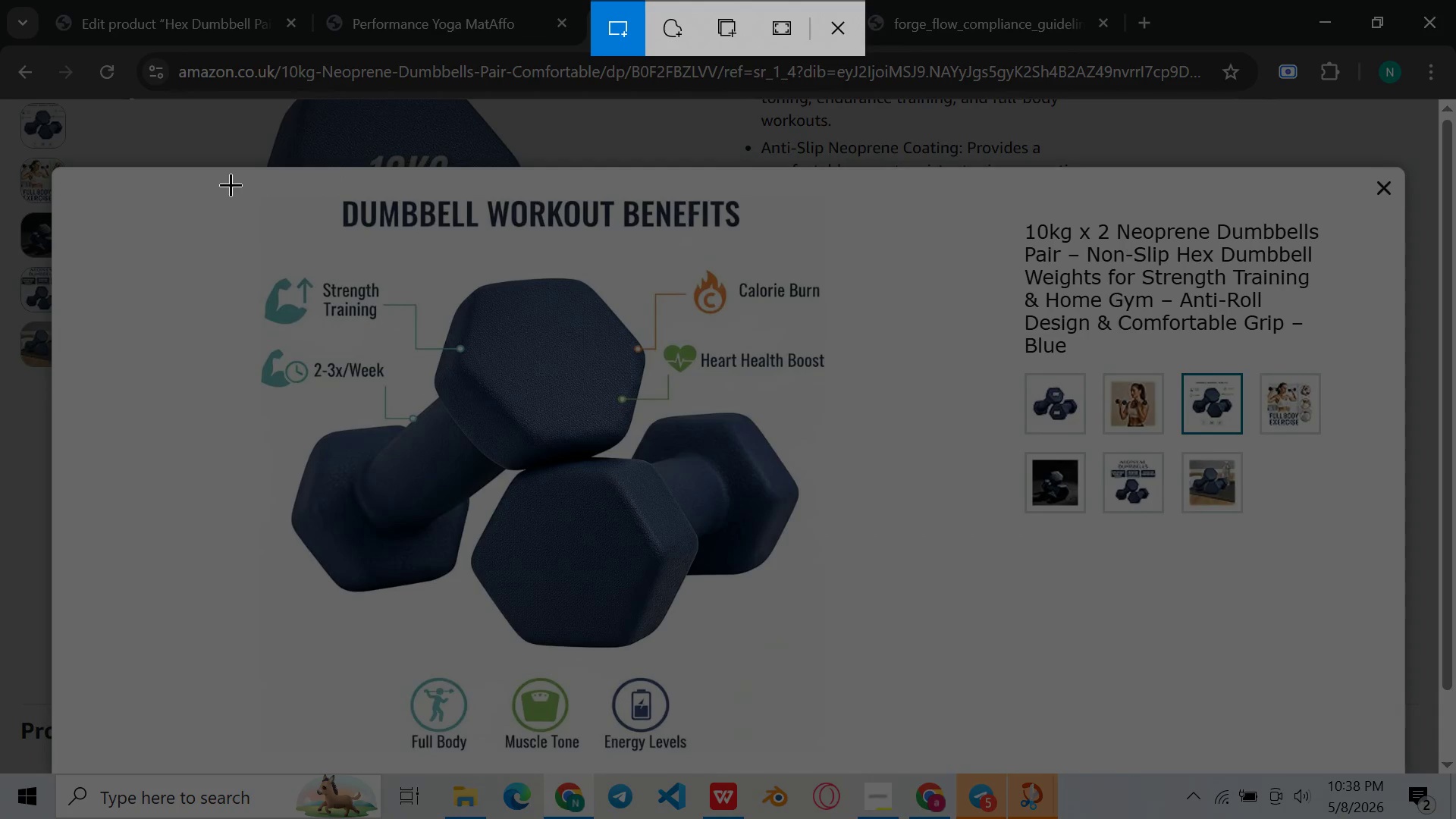 
left_click_drag(start_coordinate=[229, 180], to_coordinate=[890, 760])
 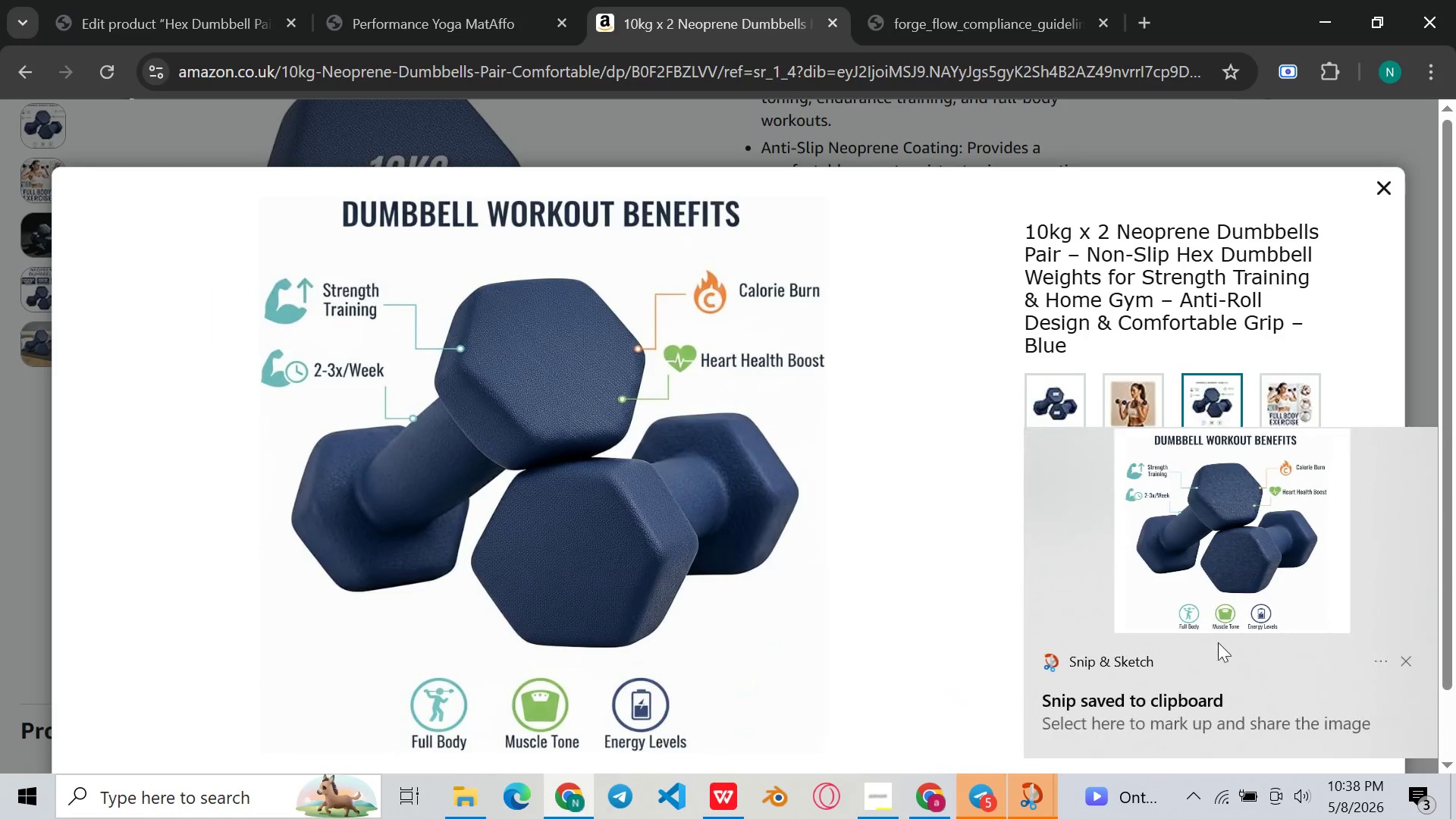 
double_click([1235, 629])
 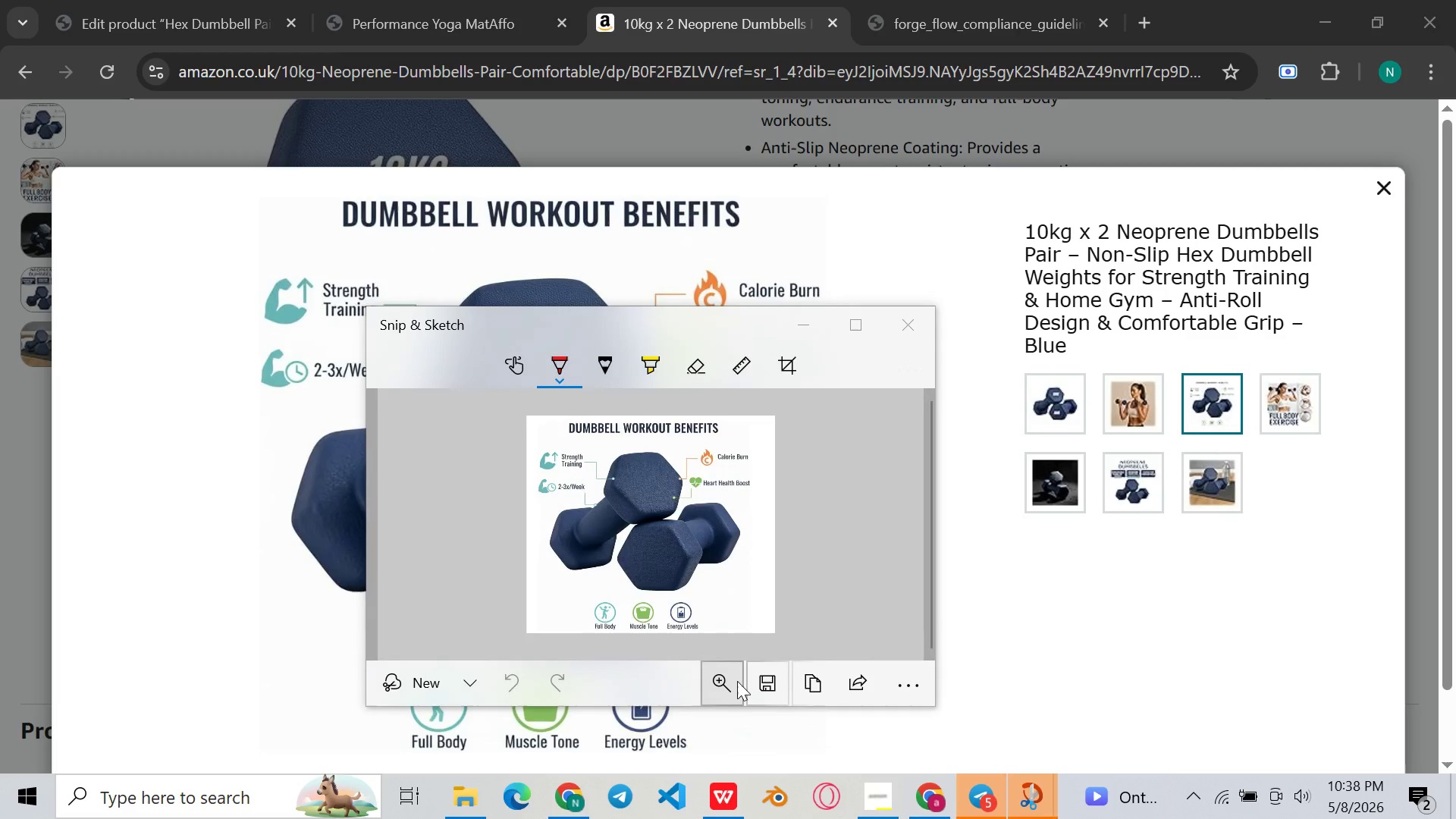 
left_click([758, 681])
 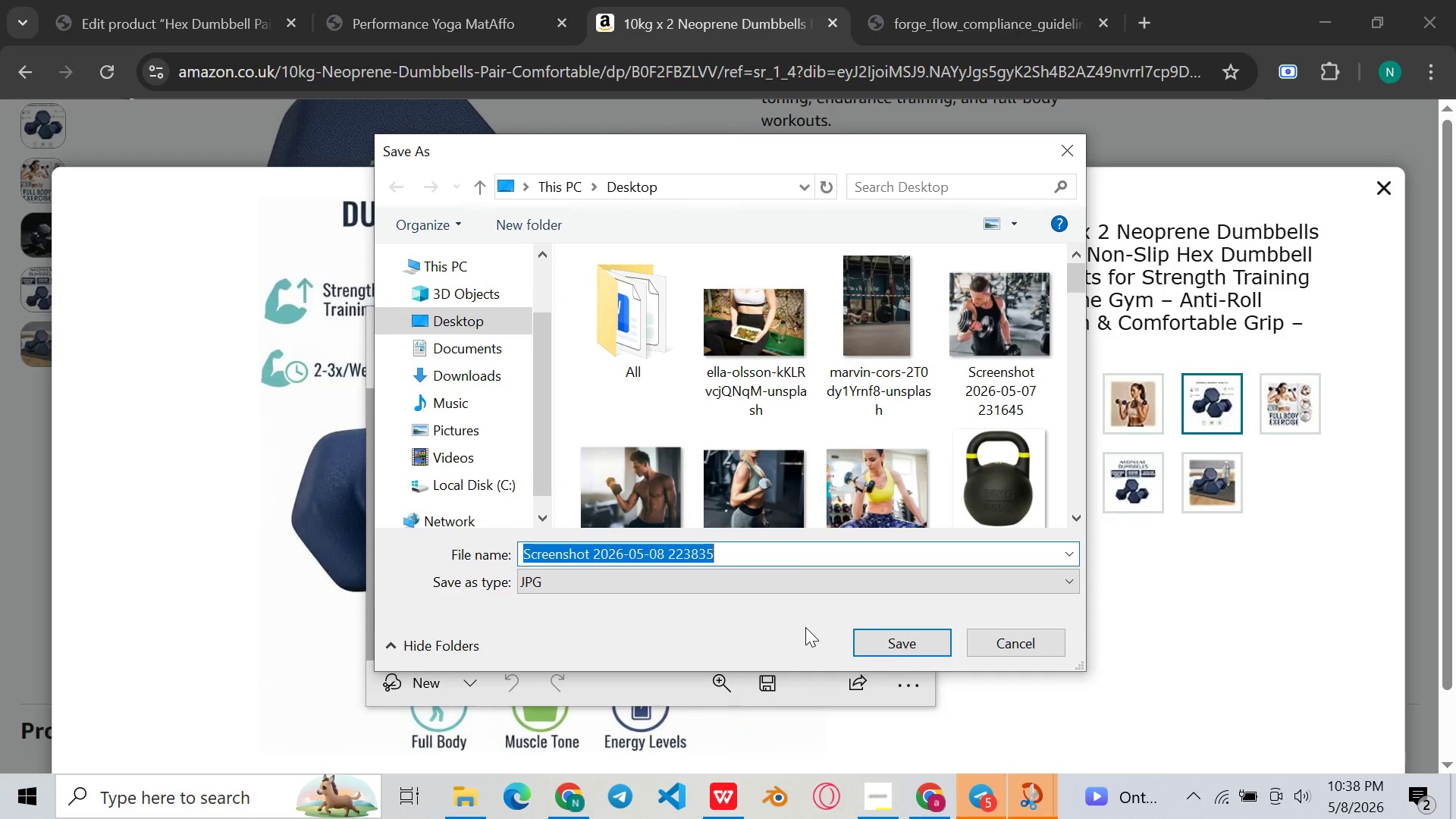 
left_click([894, 638])
 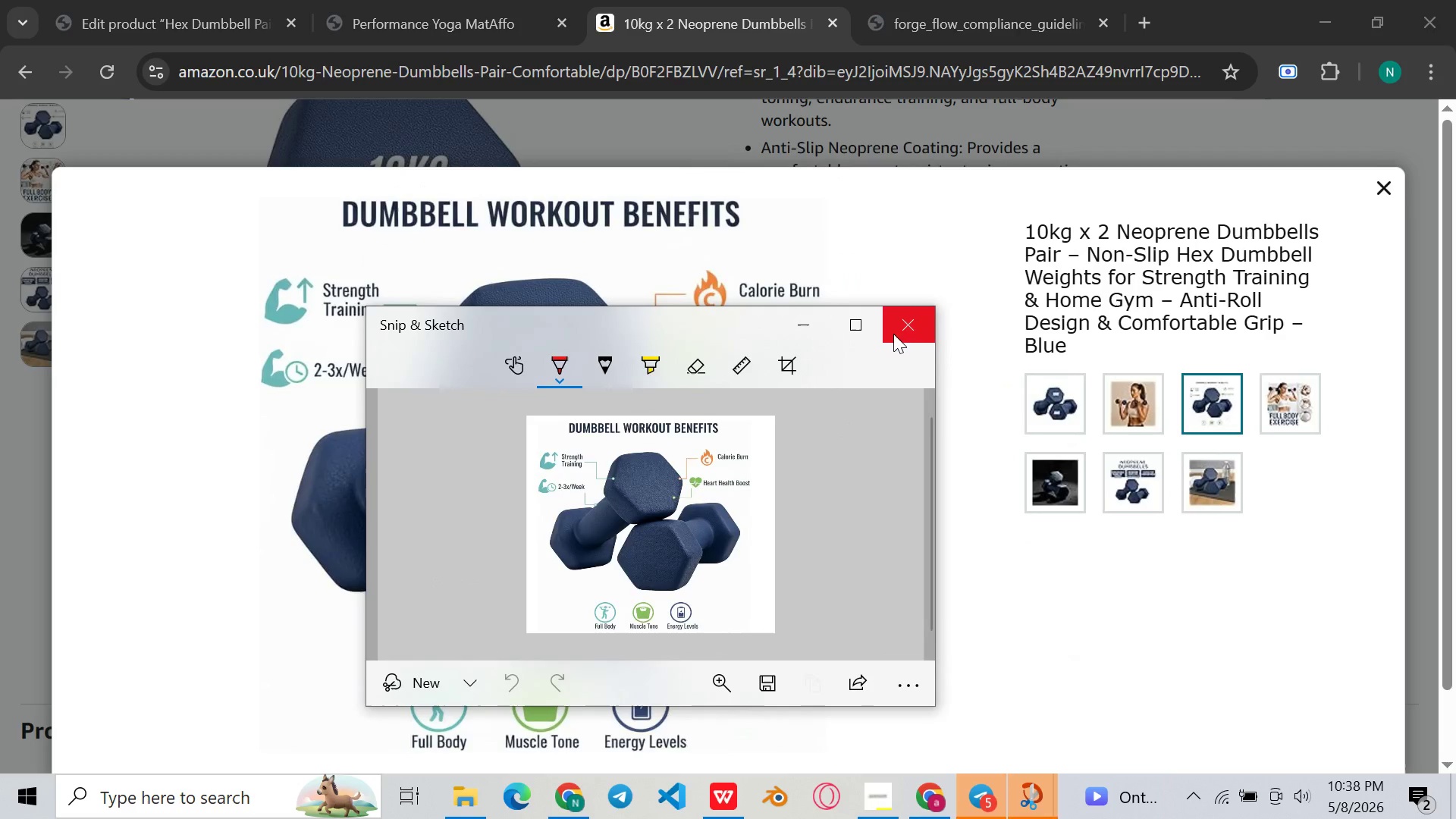 
left_click([893, 334])
 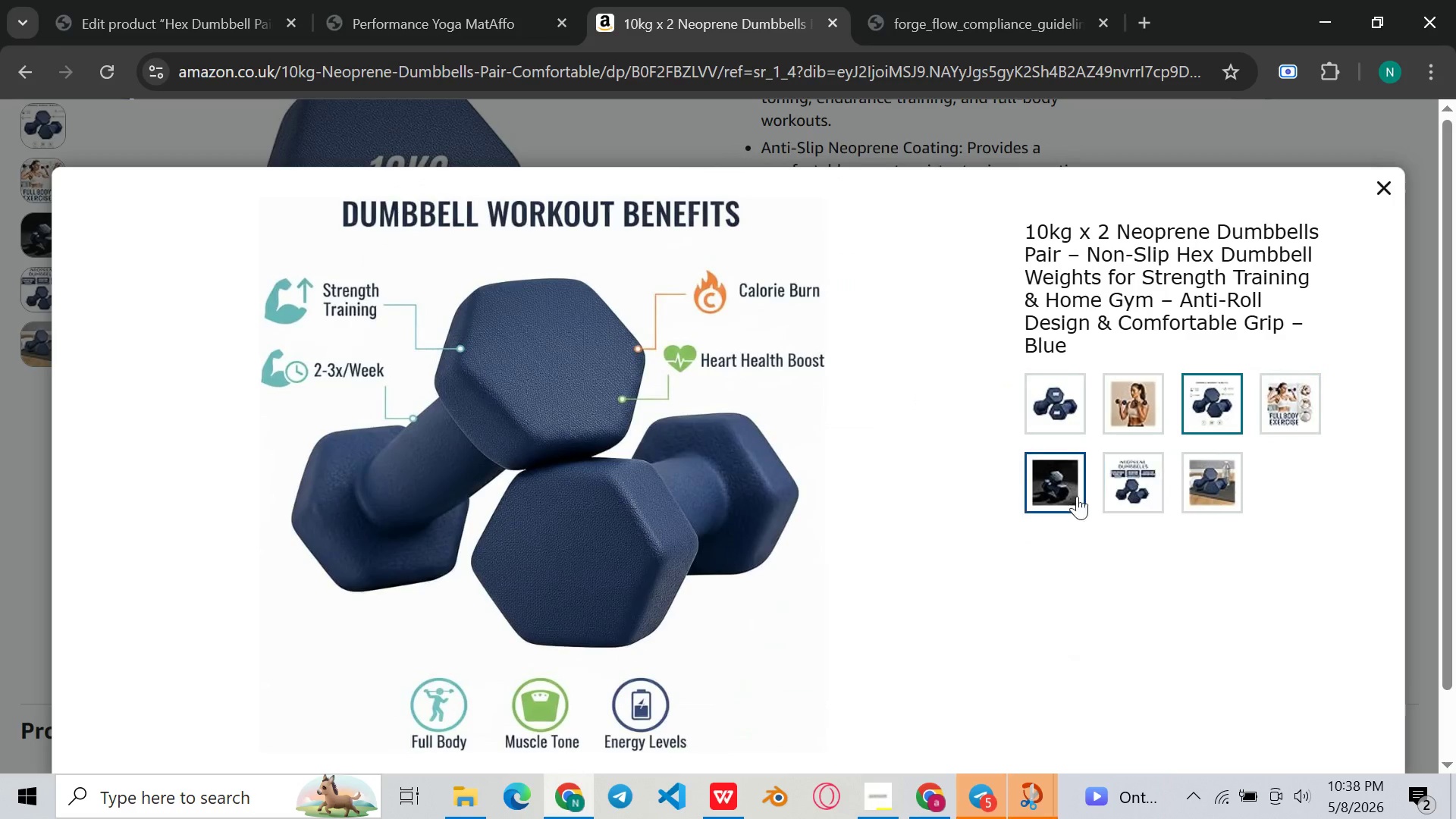 
left_click([1045, 497])
 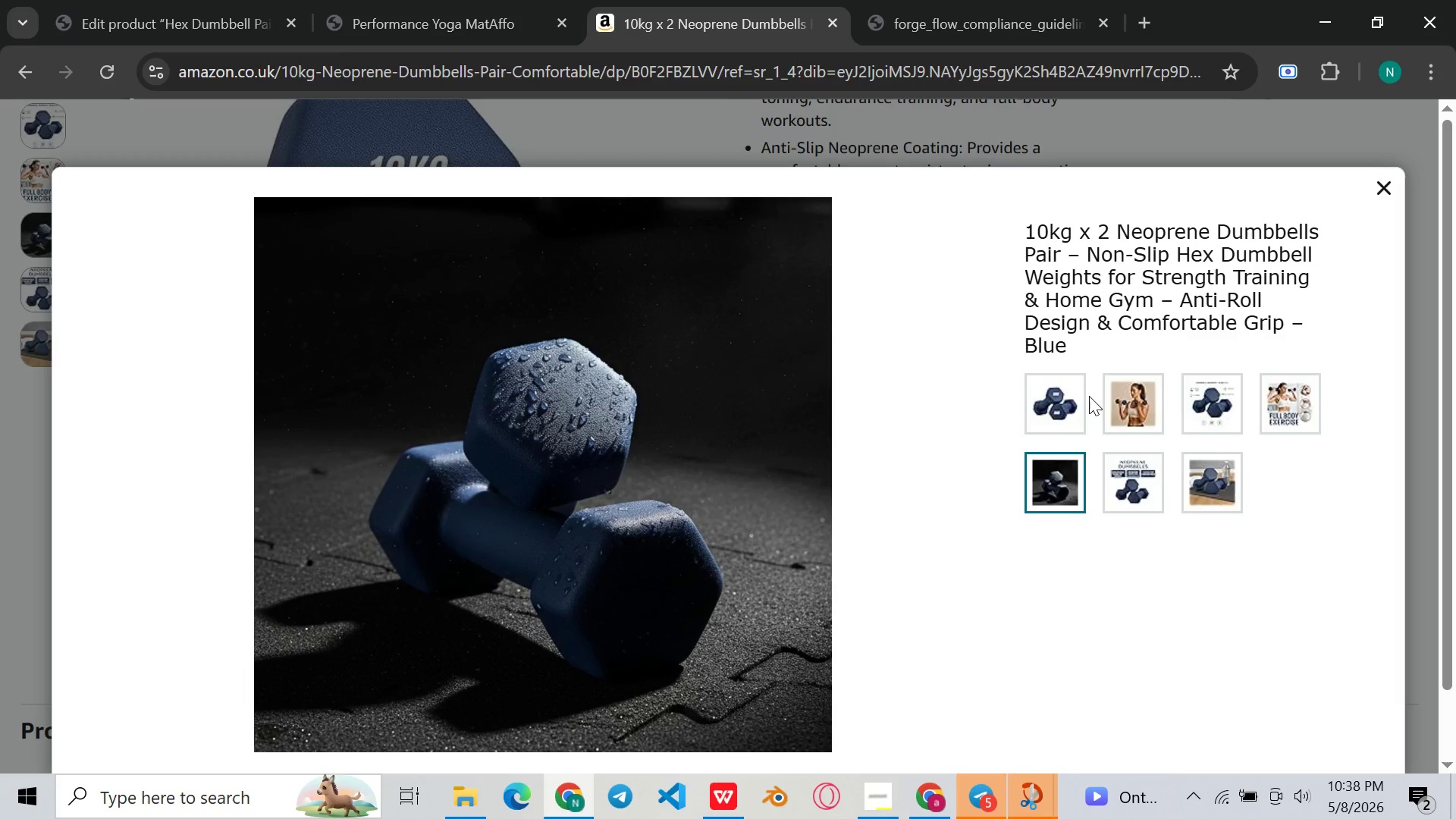 
left_click([1152, 465])
 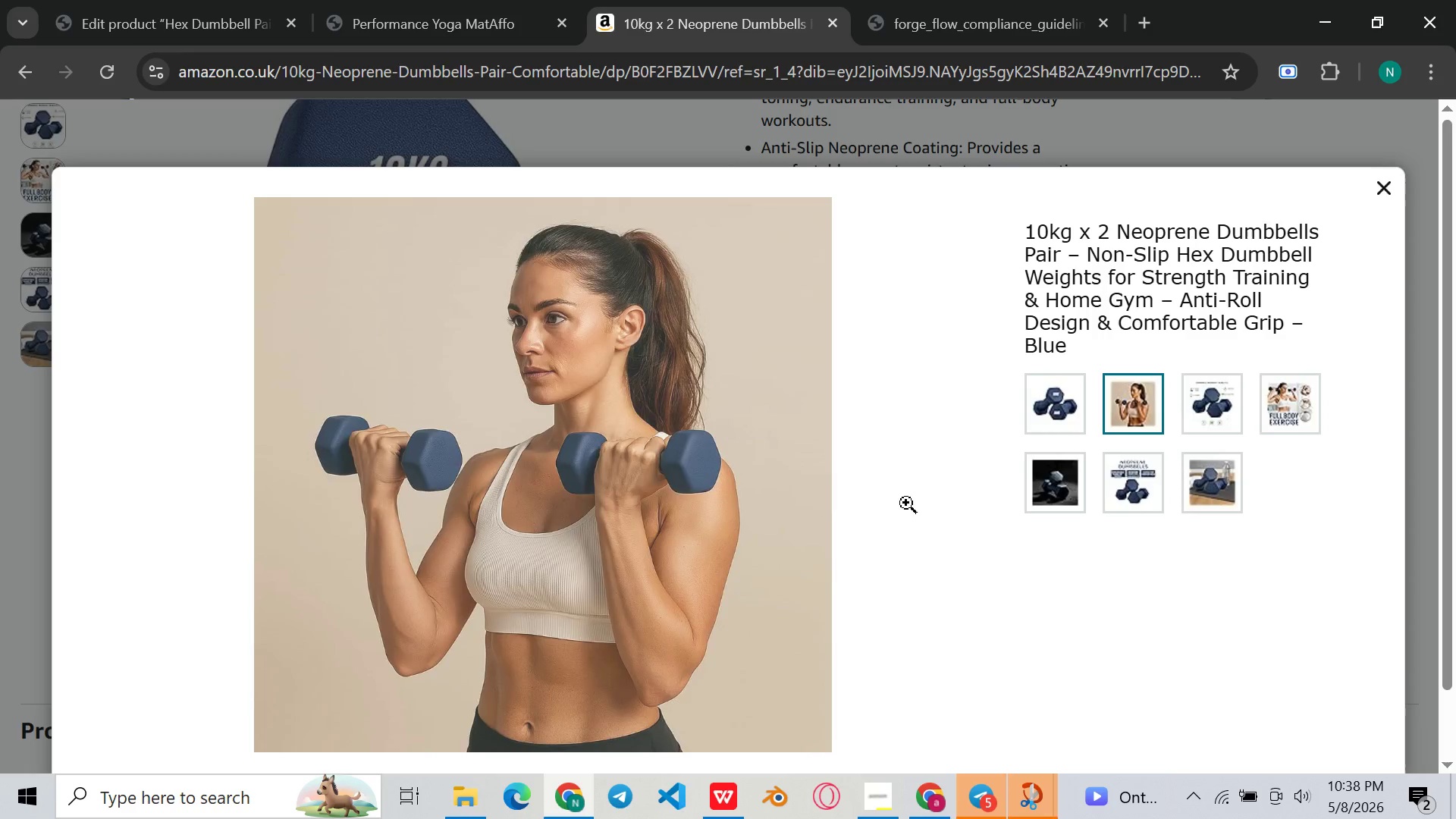 
key(Meta+Shift+ShiftLeft)
 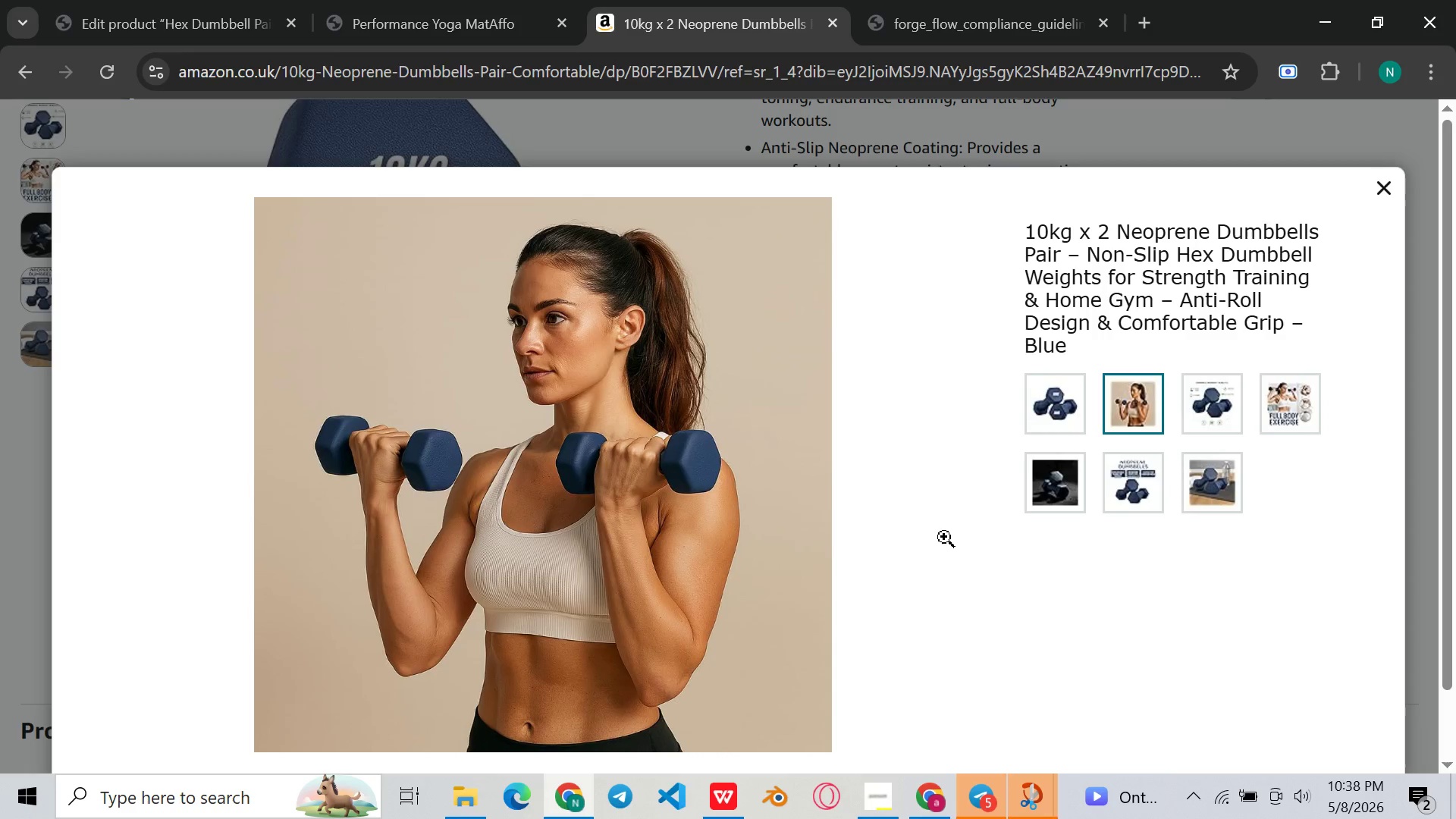 
key(Meta+Shift+S)
 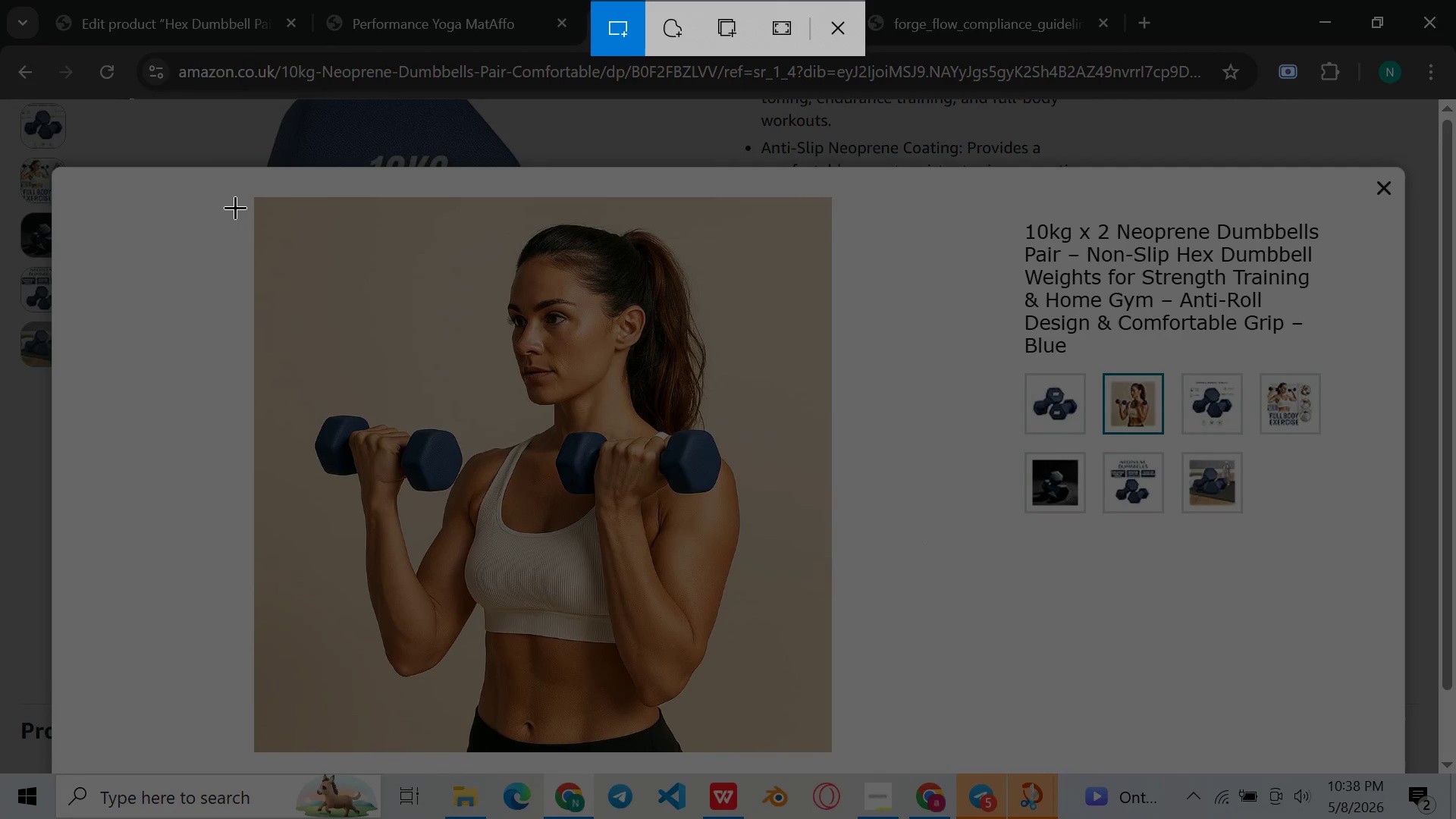 
left_click_drag(start_coordinate=[237, 184], to_coordinate=[855, 758])
 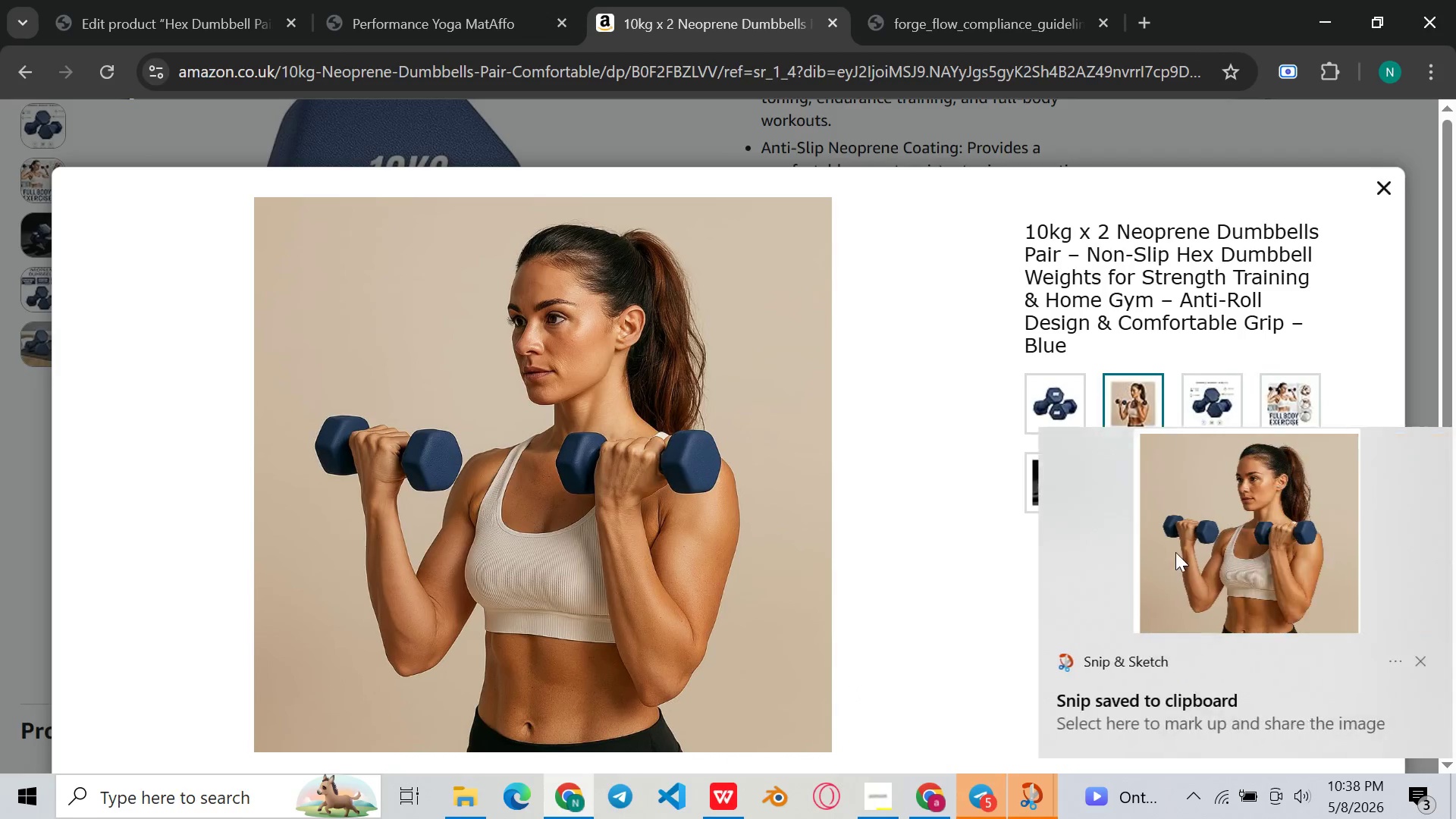 
double_click([1180, 552])
 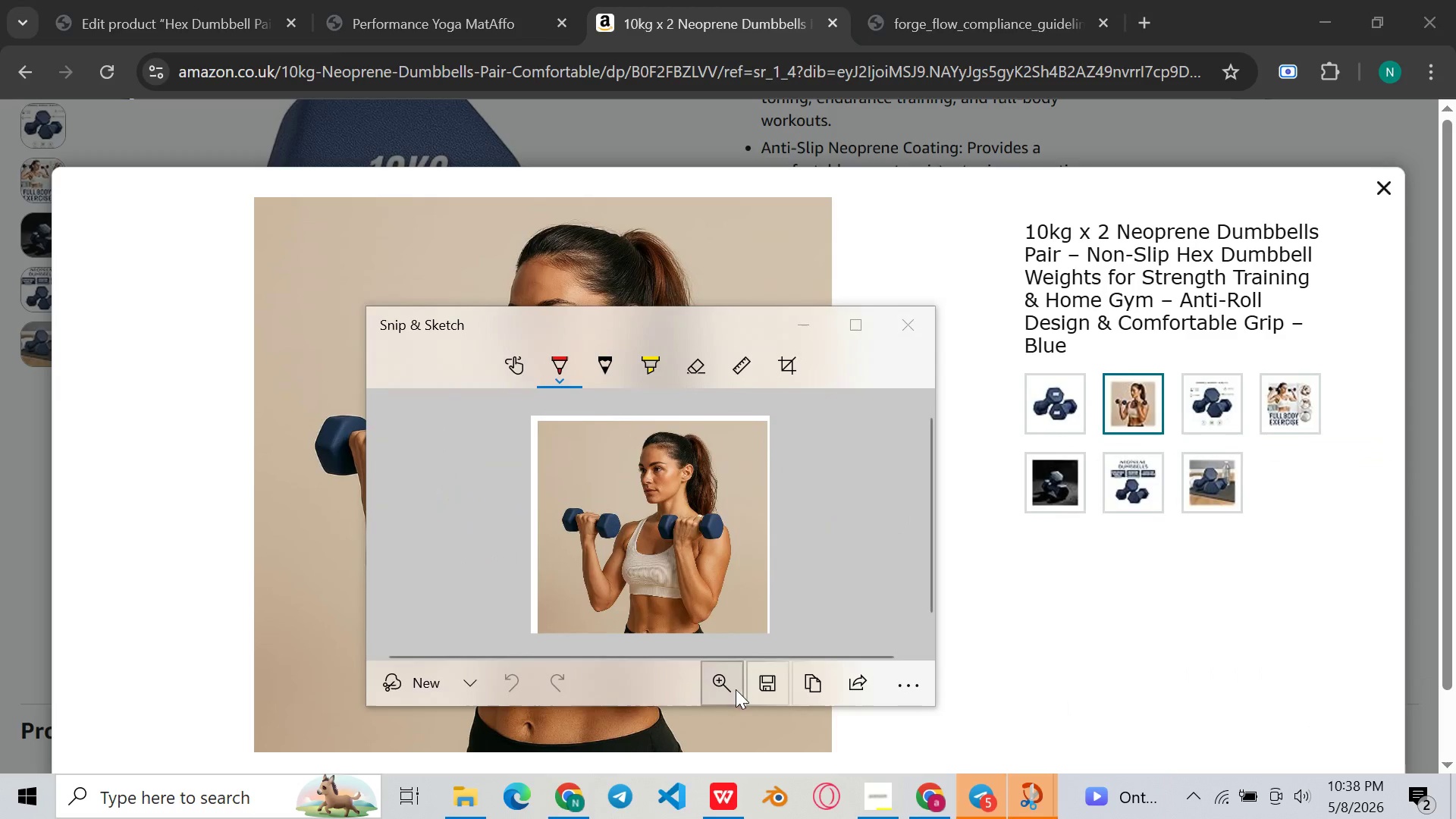 
left_click([758, 681])
 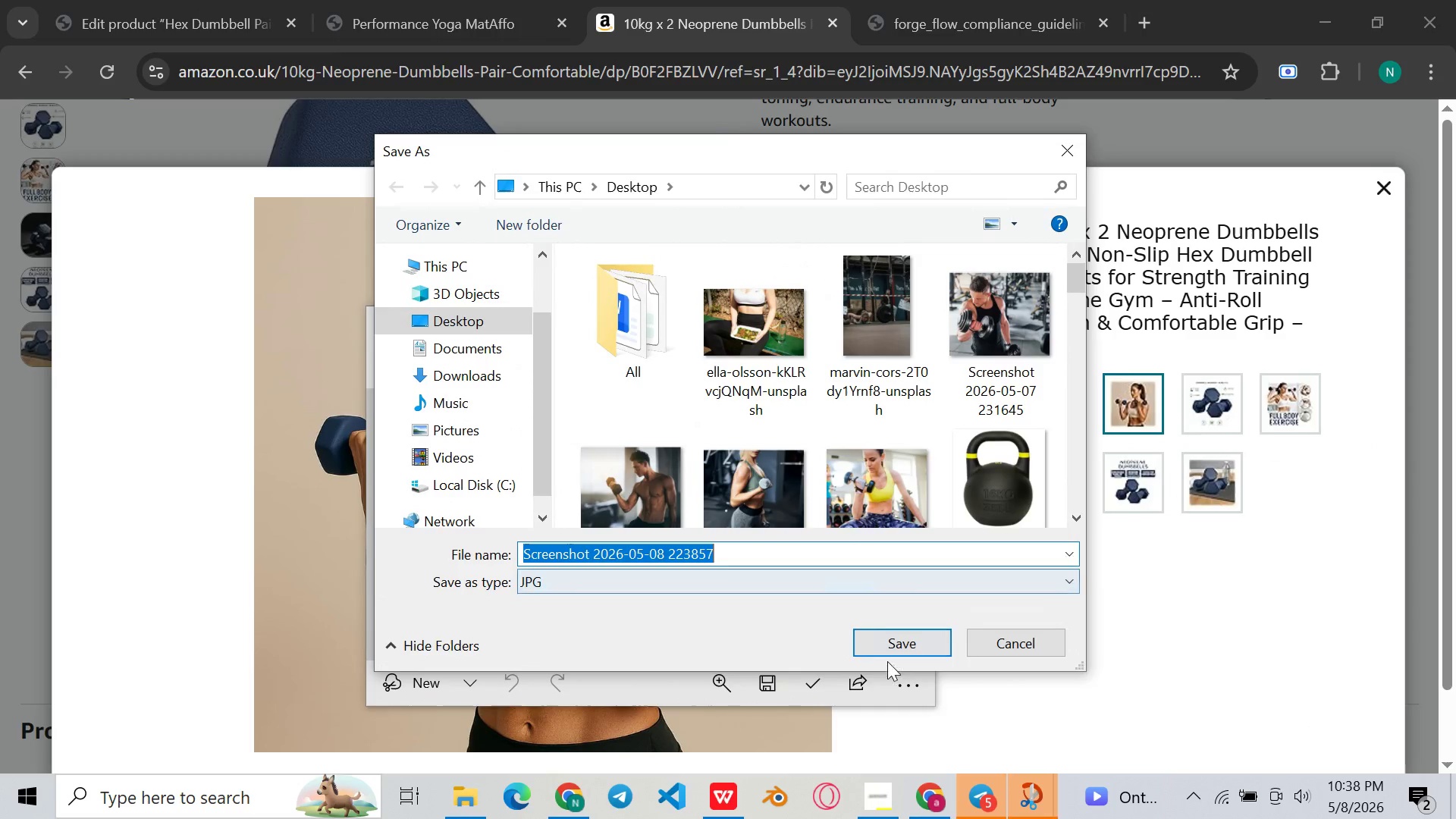 
left_click([905, 643])
 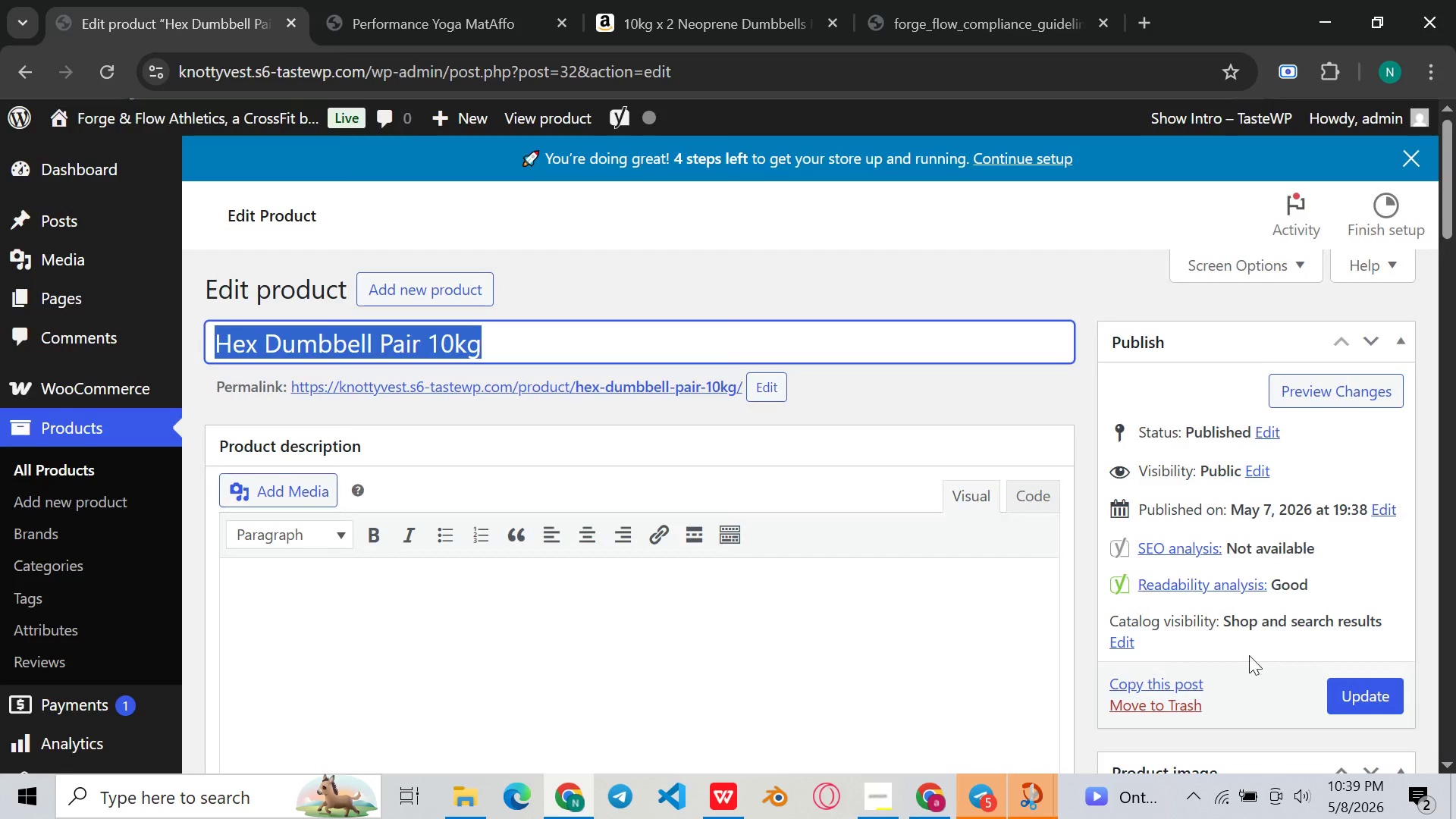 
scroll: coordinate [1249, 652], scroll_direction: down, amount: 3.0
 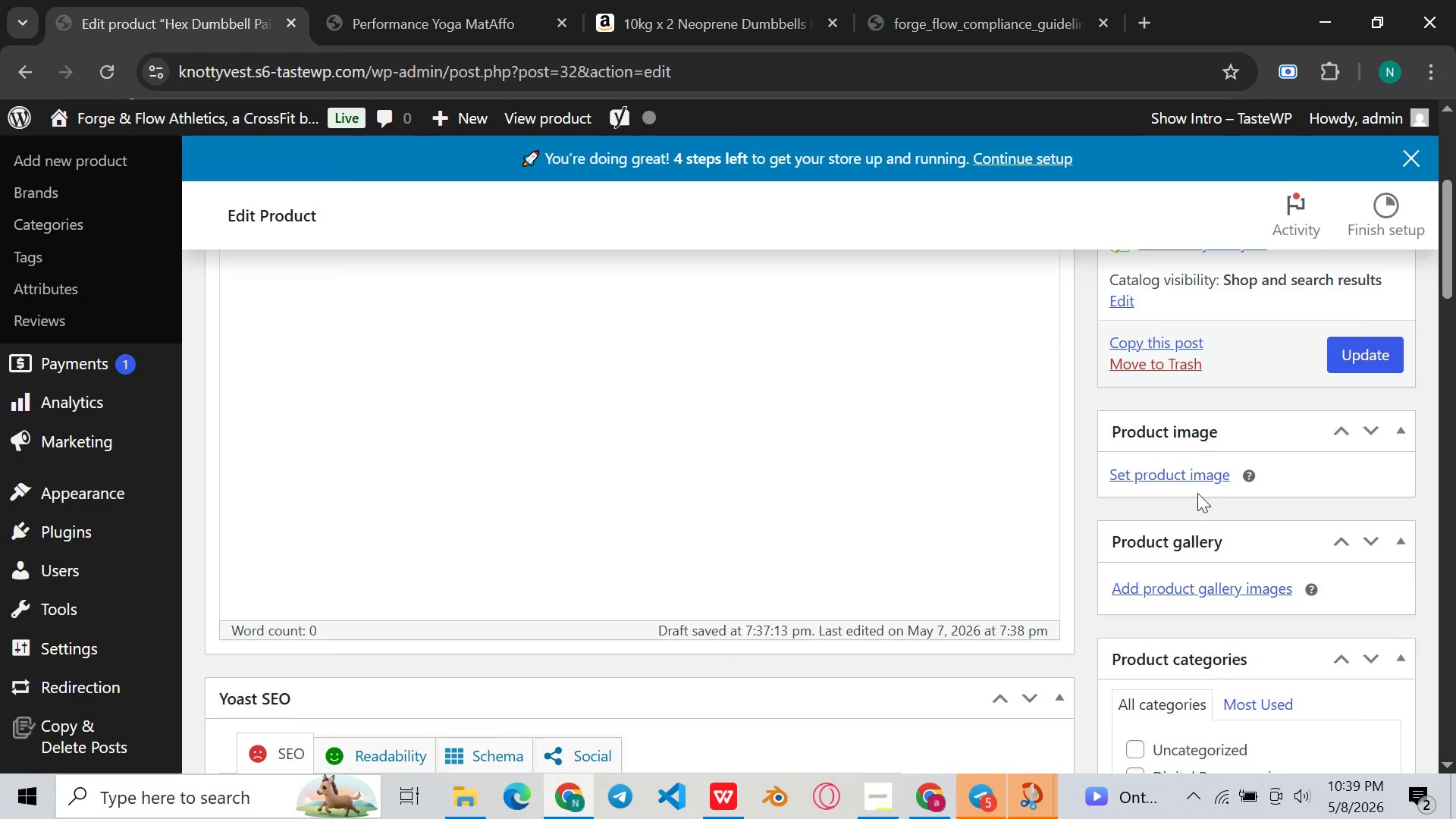 
left_click([1213, 479])
 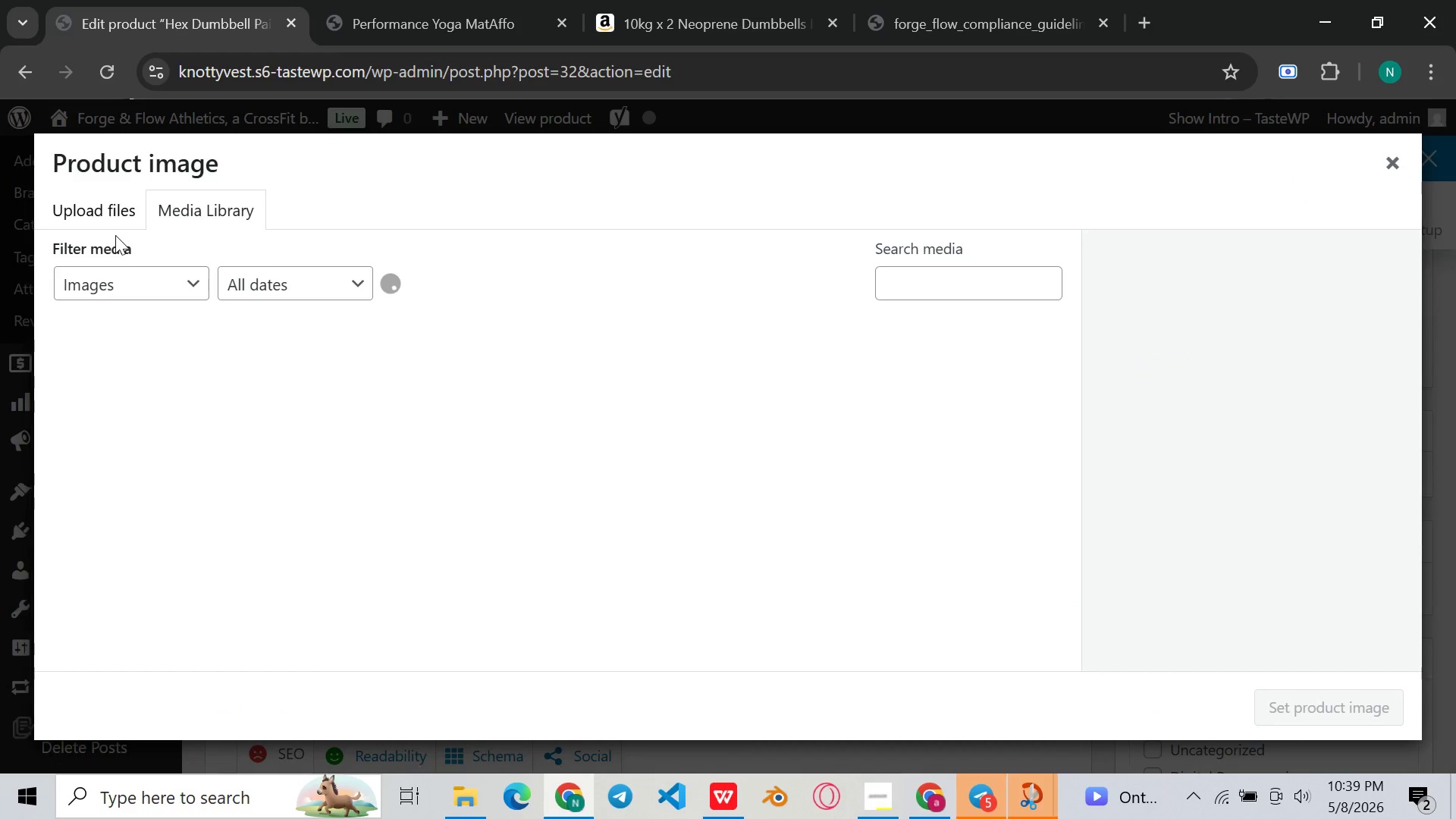 
left_click([100, 216])
 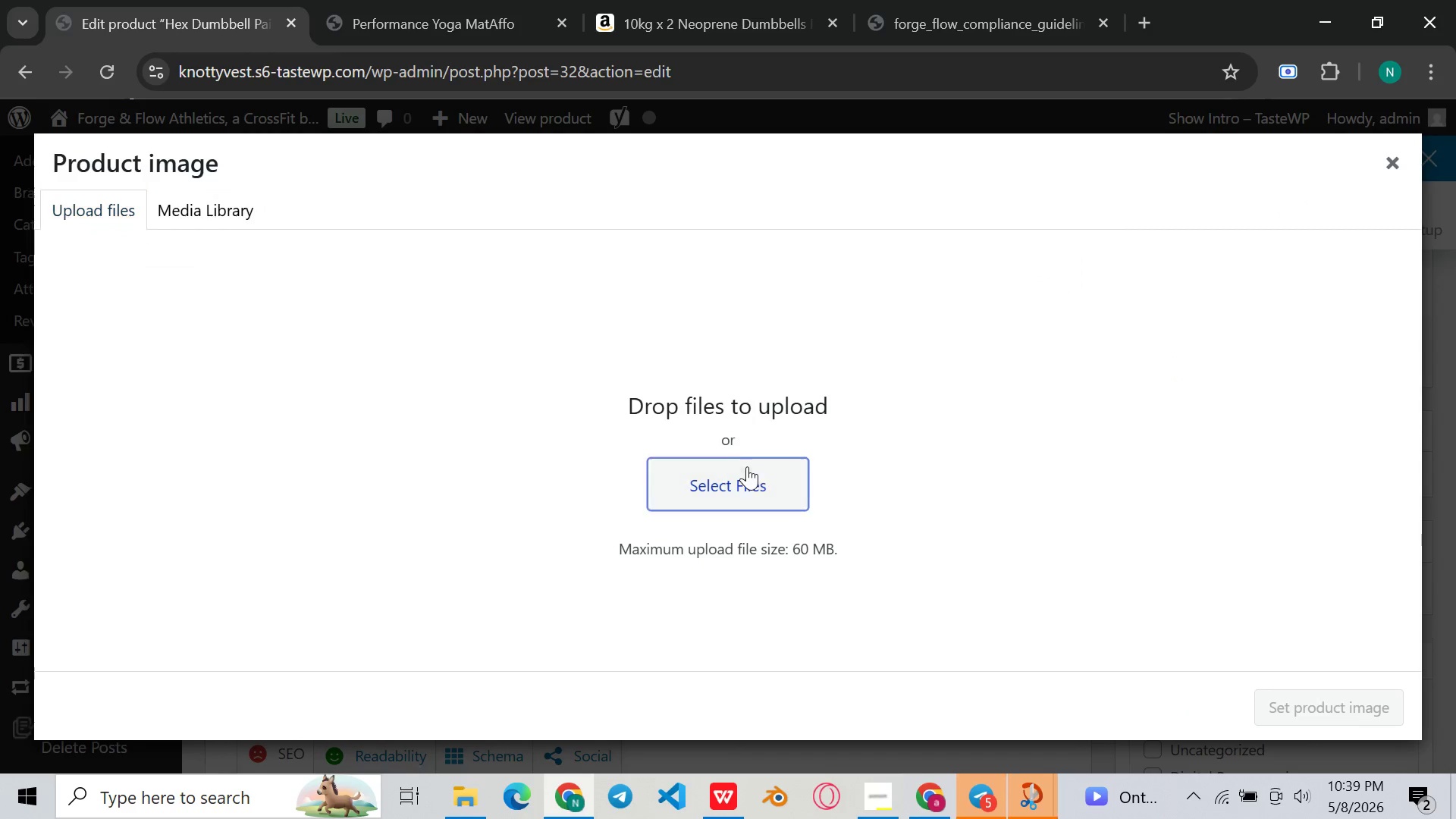 
double_click([747, 466])
 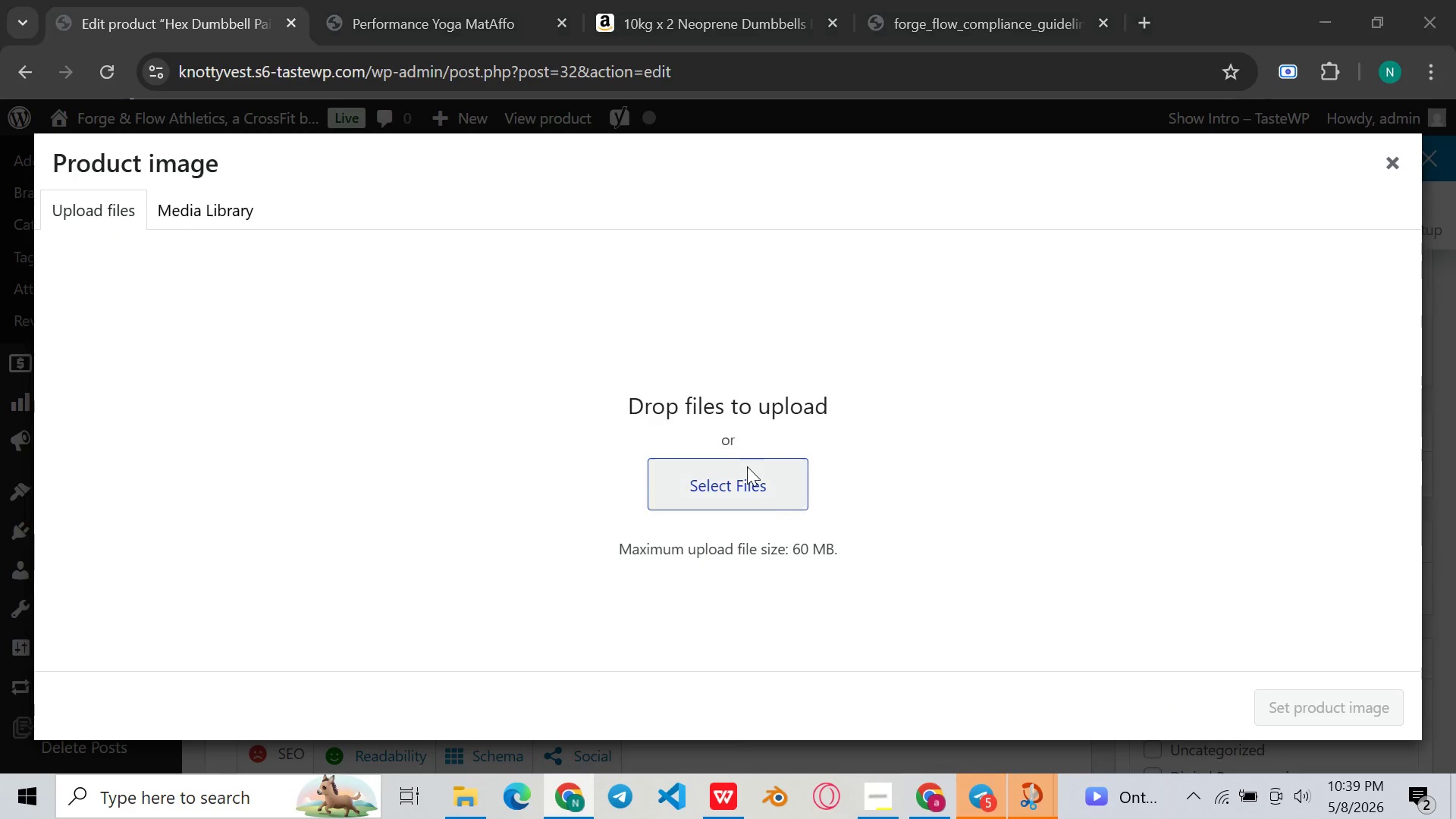 
triple_click([747, 466])
 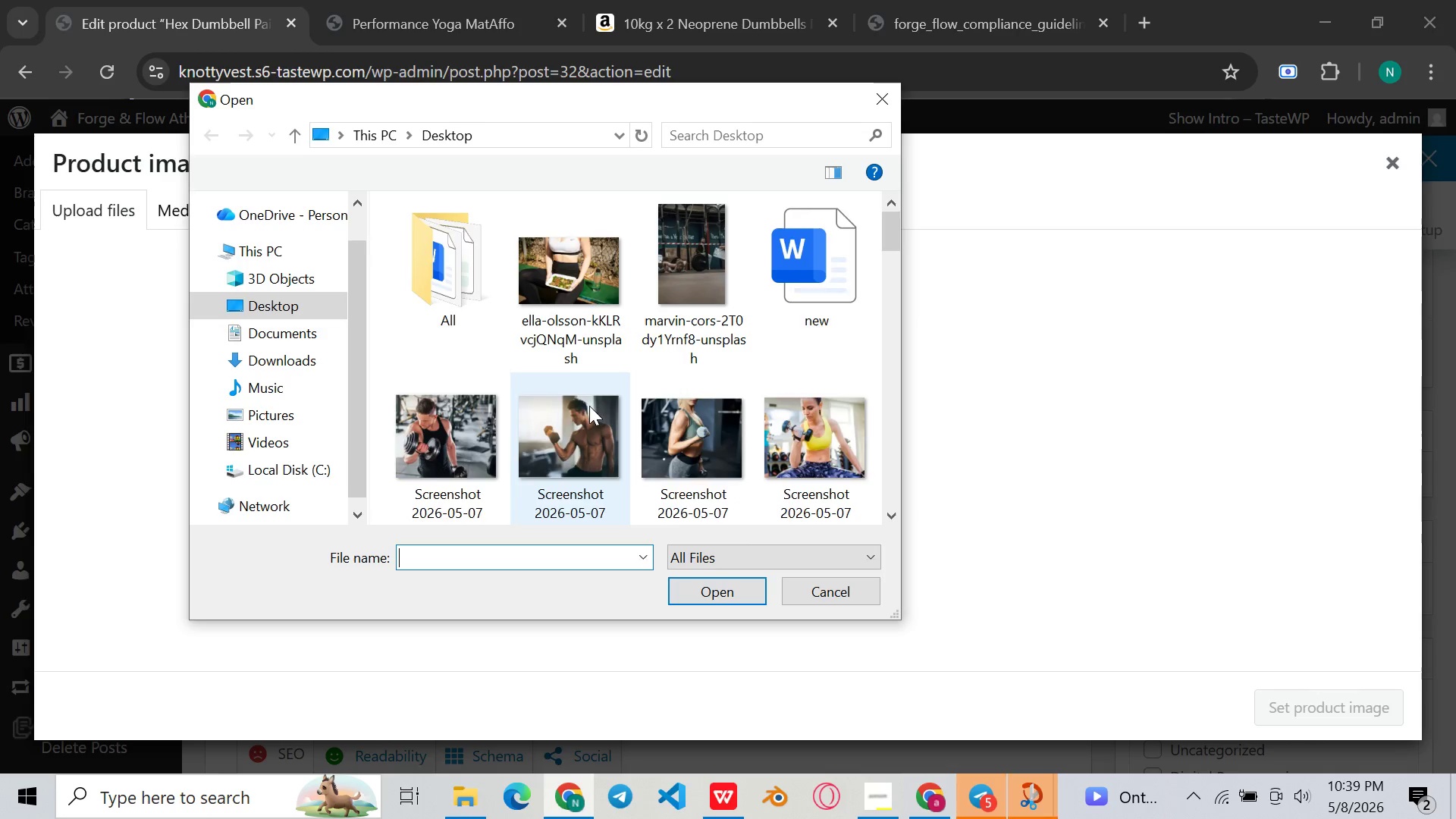 
scroll: coordinate [586, 400], scroll_direction: down, amount: 36.0
 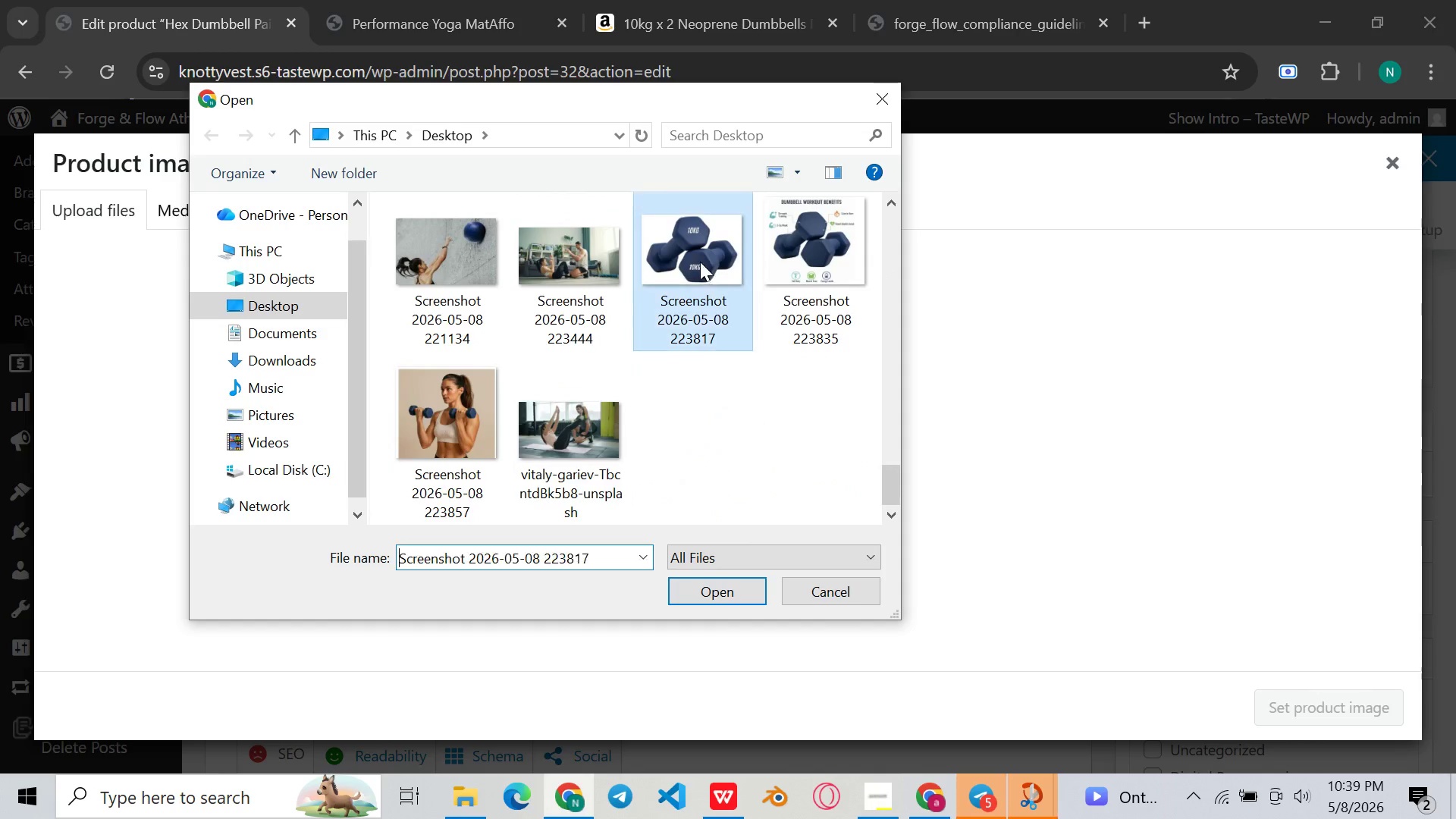 
double_click([700, 262])
 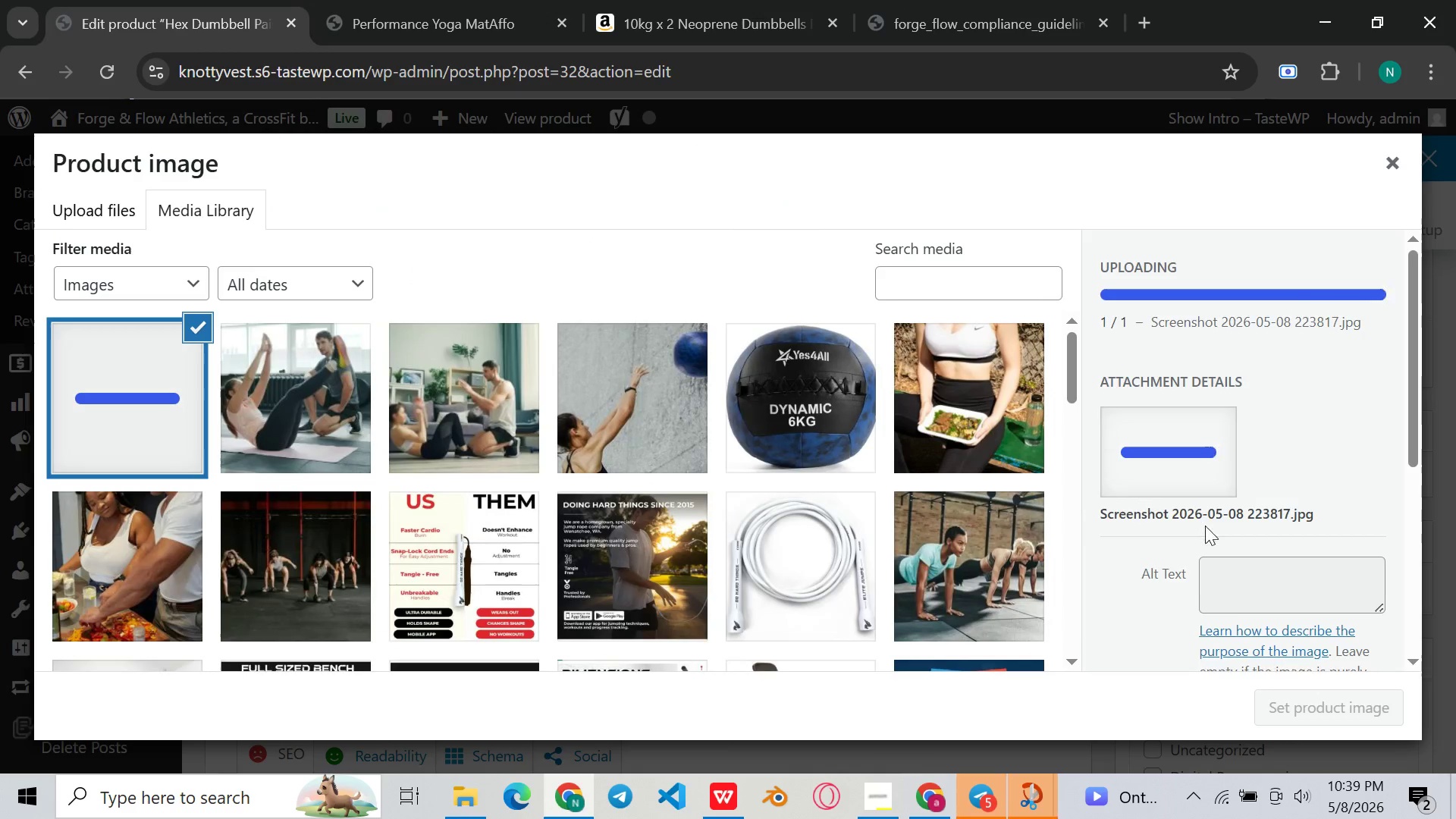 
scroll: coordinate [1205, 526], scroll_direction: down, amount: 7.0
 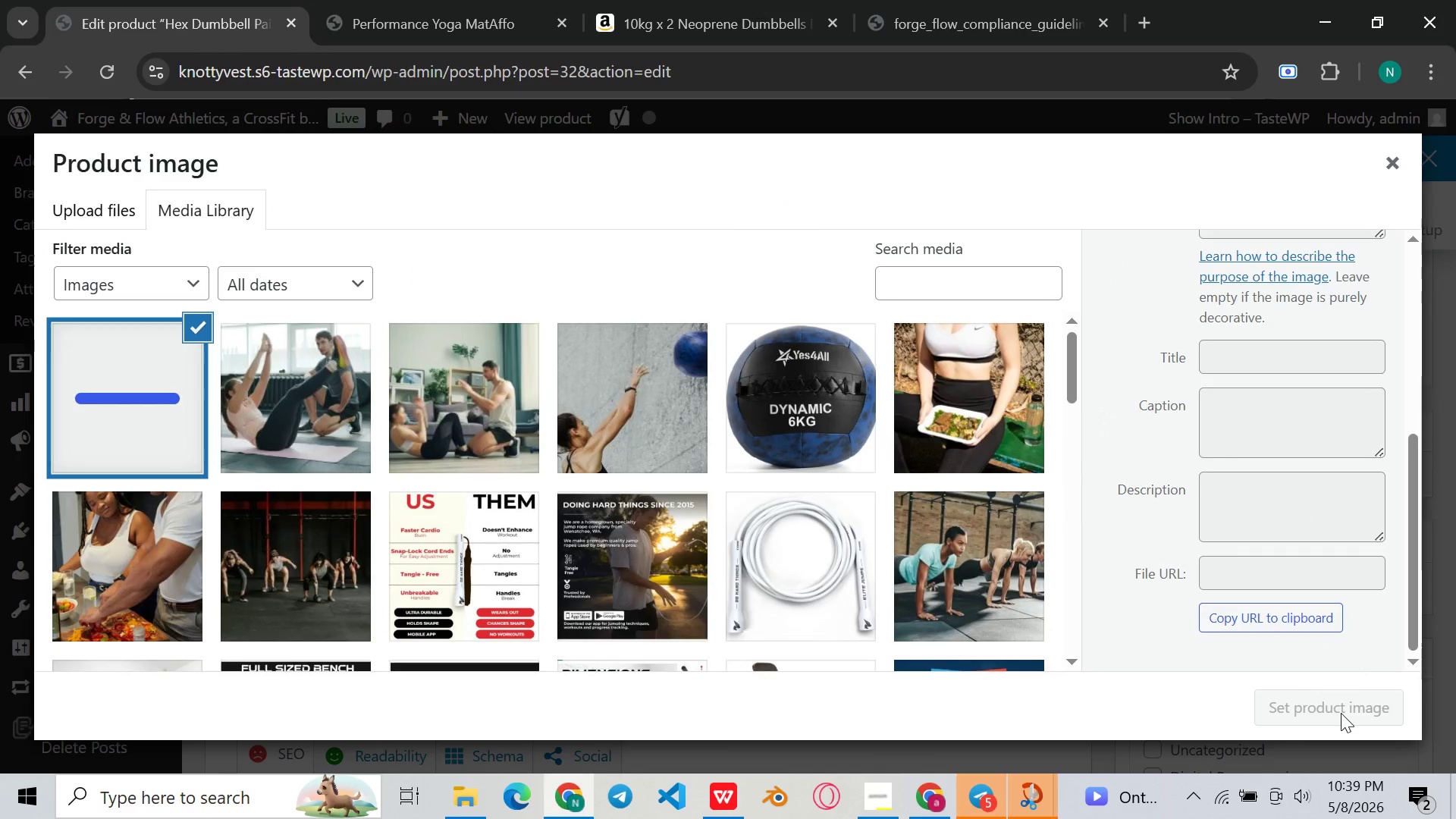 
wait(6.44)
 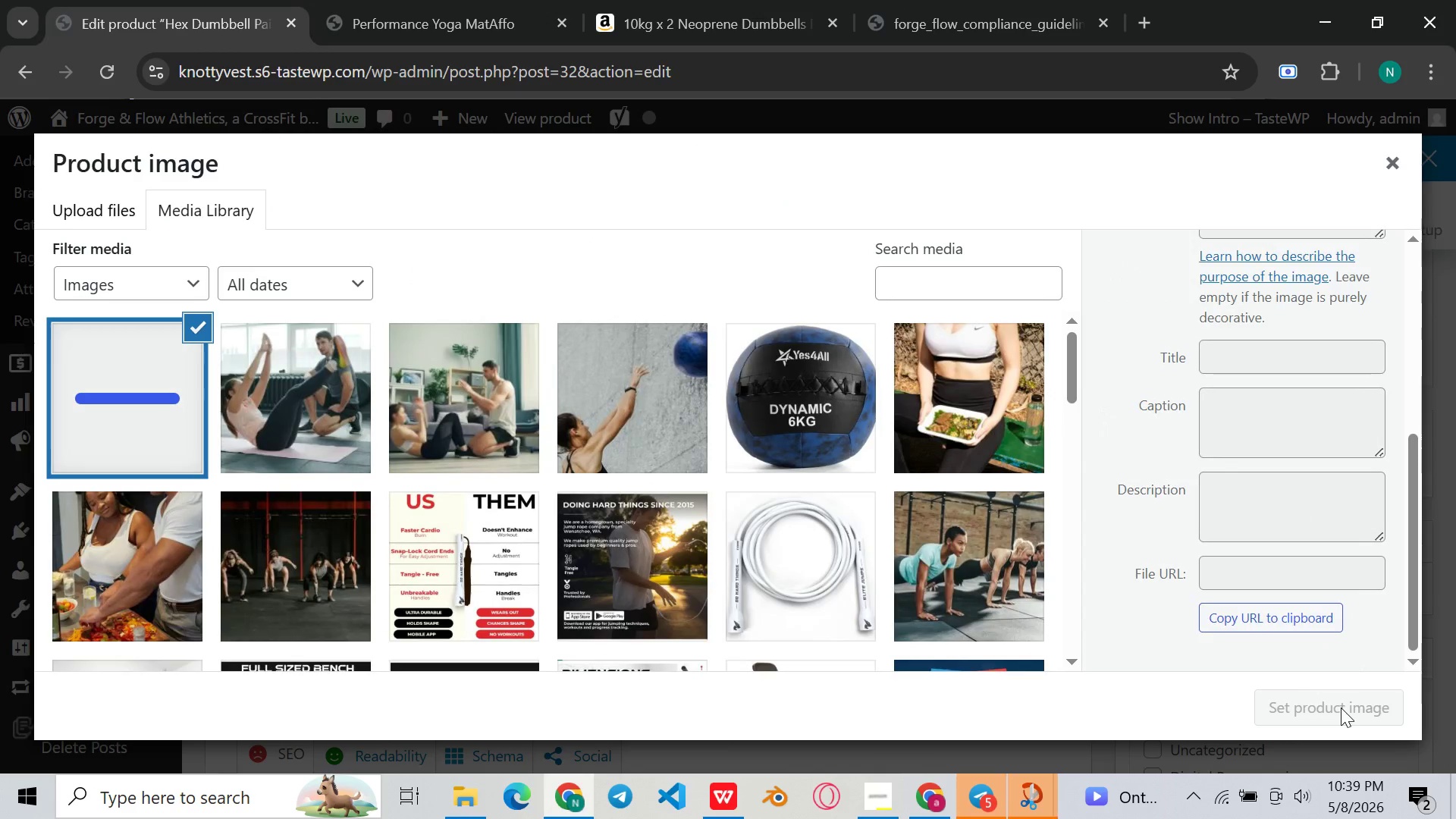 
scroll: coordinate [1306, 510], scroll_direction: down, amount: 17.0
 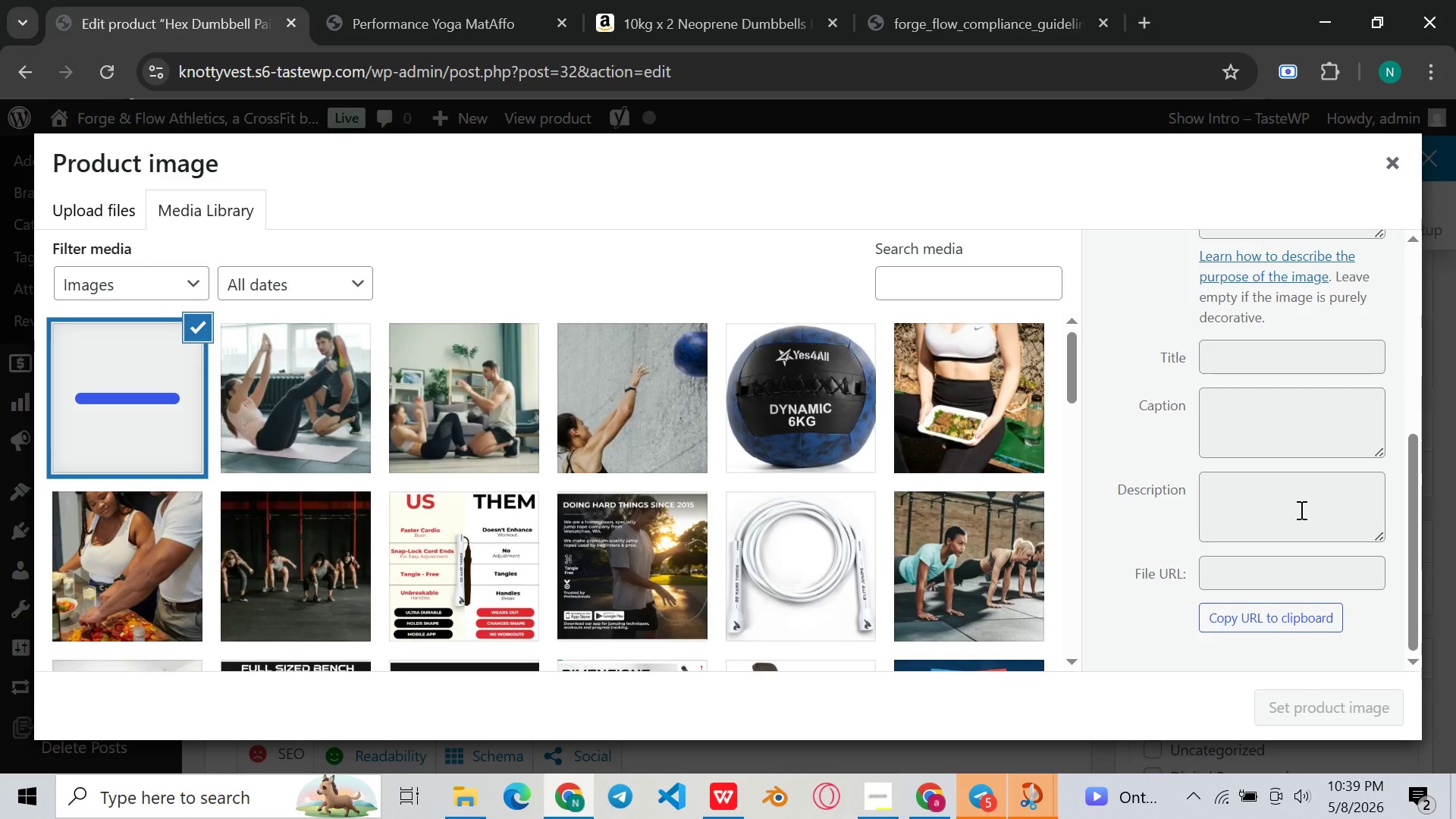 
left_click([1300, 510])
 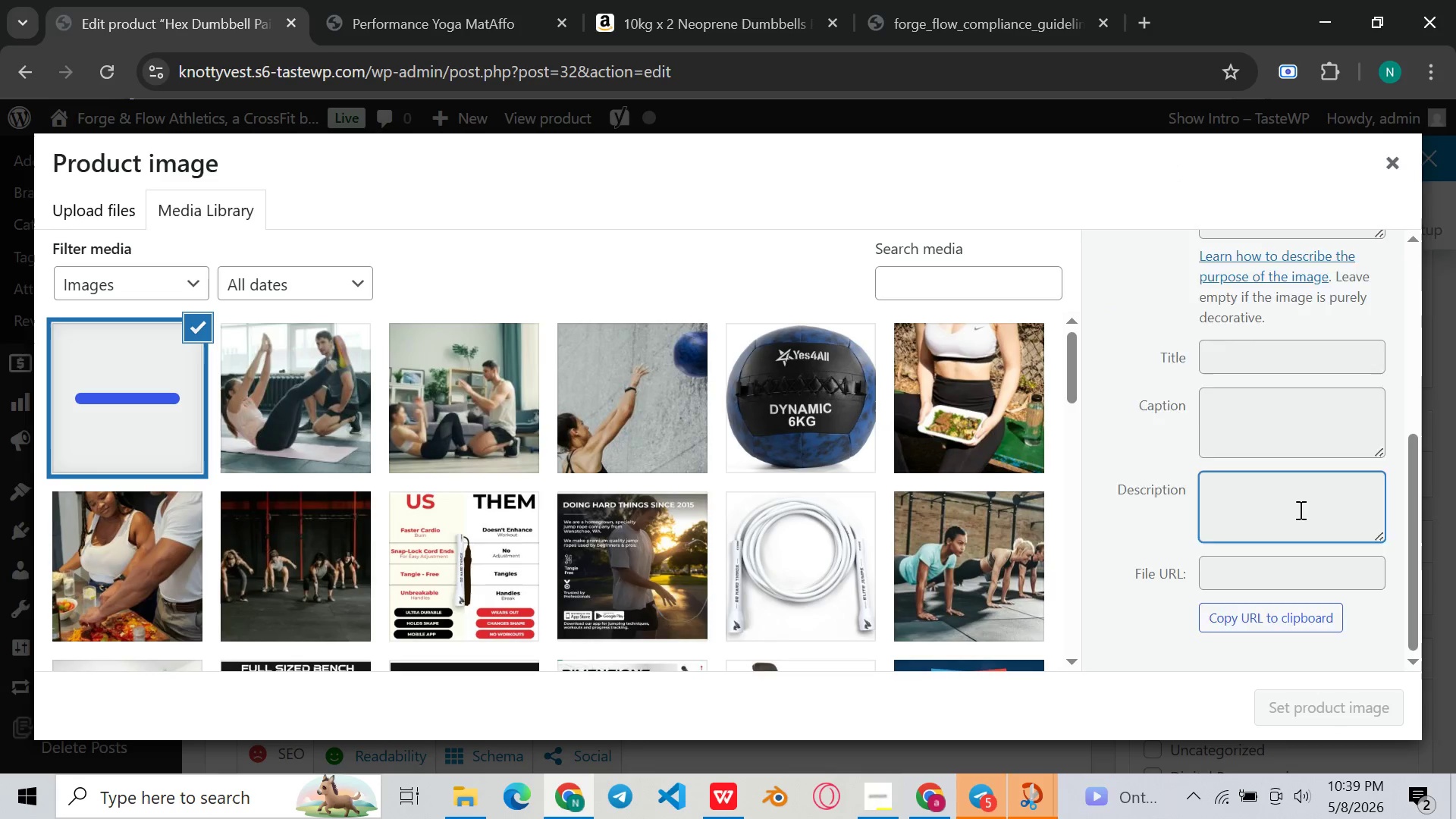 
scroll: coordinate [1299, 510], scroll_direction: down, amount: 4.0
 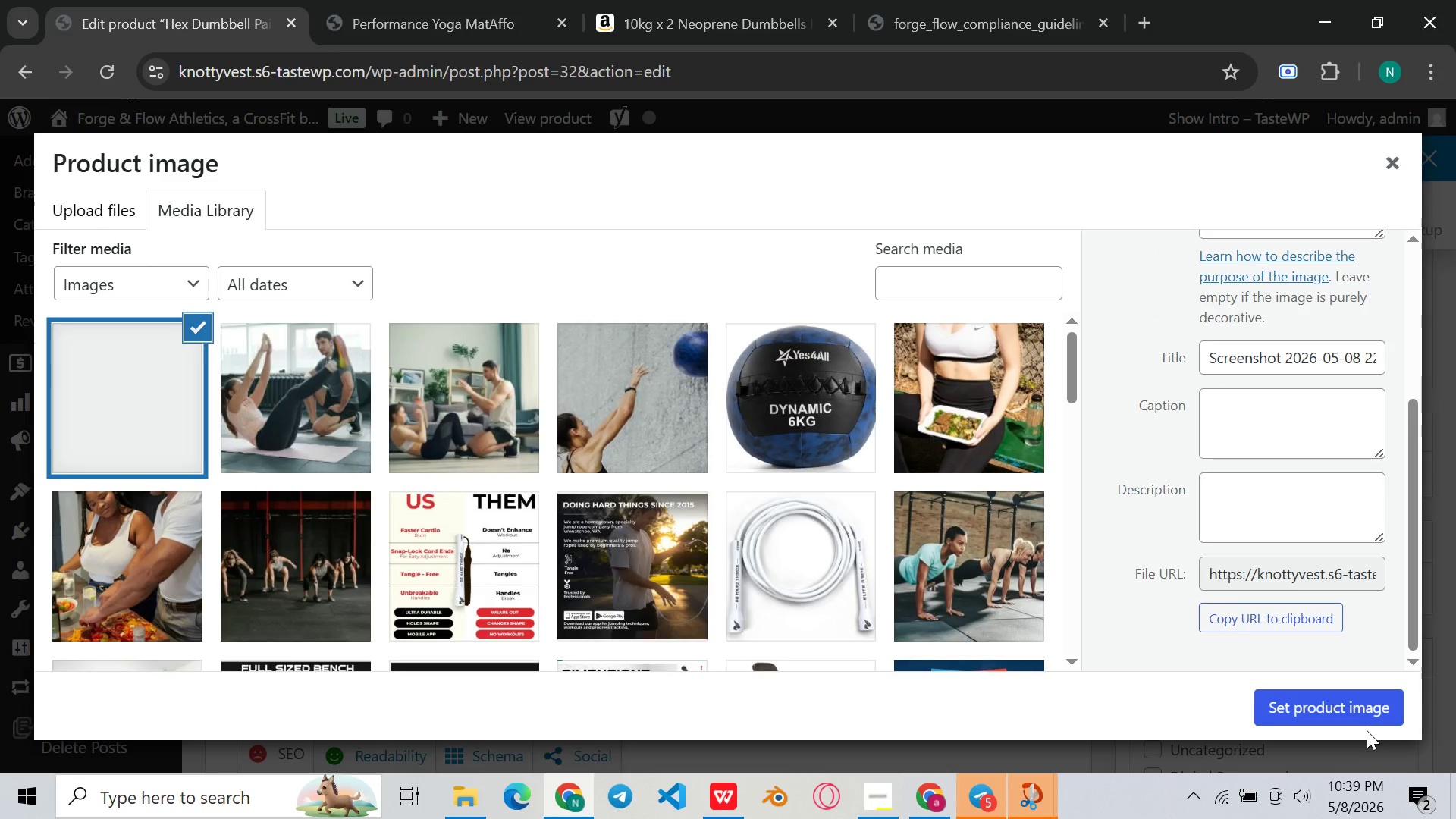 
left_click([1341, 686])
 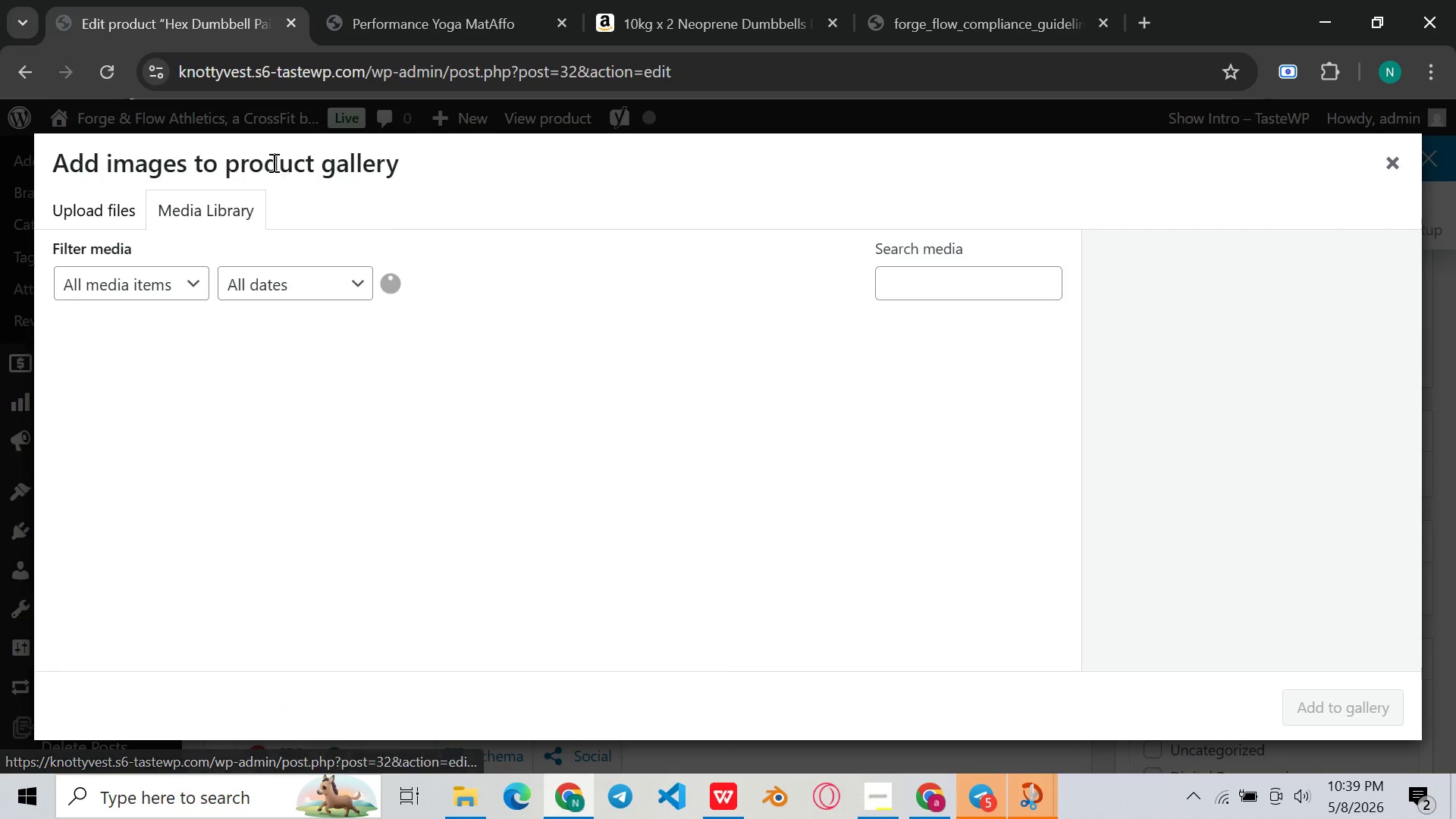 
left_click([73, 213])
 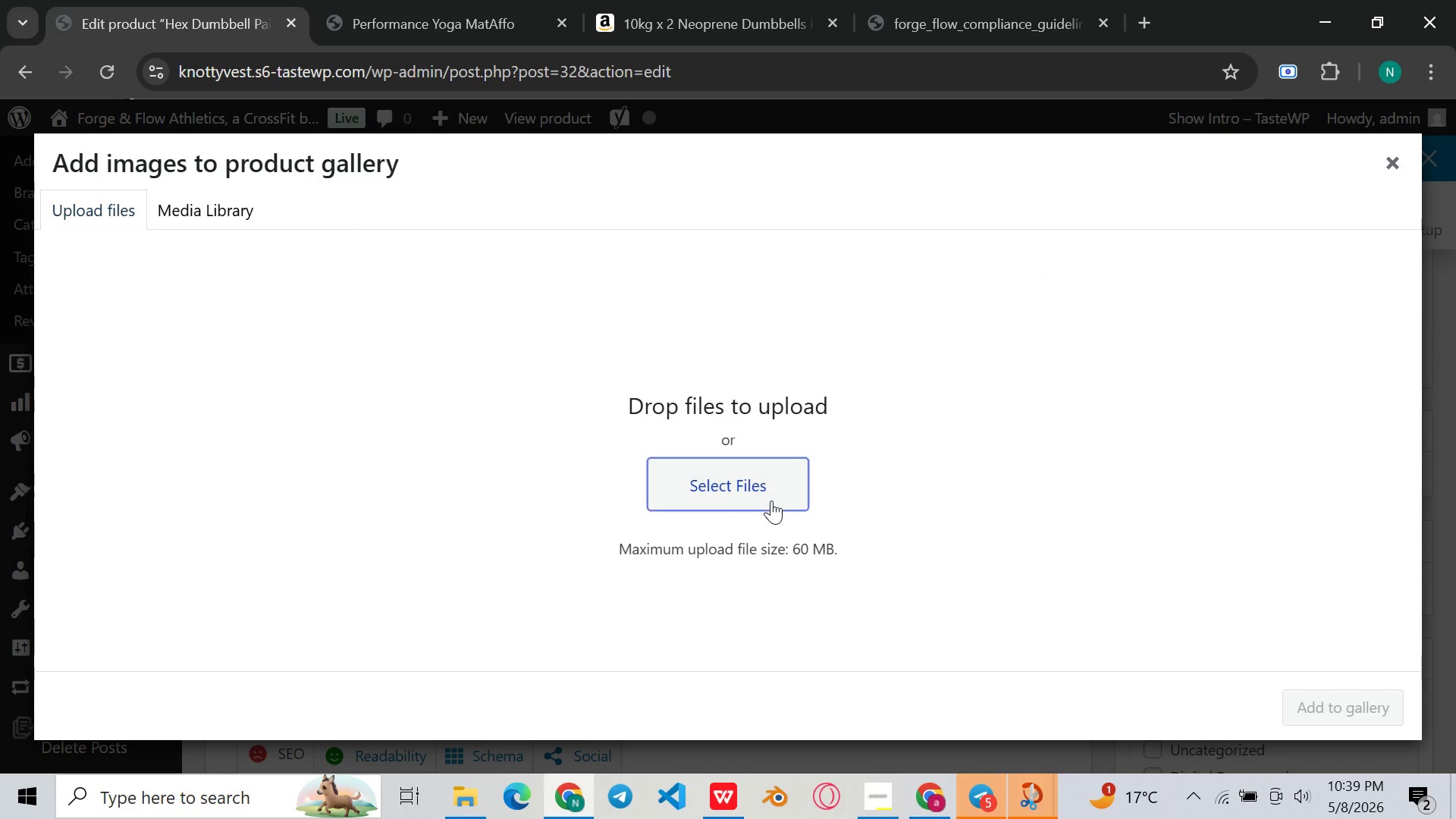 
double_click([771, 500])
 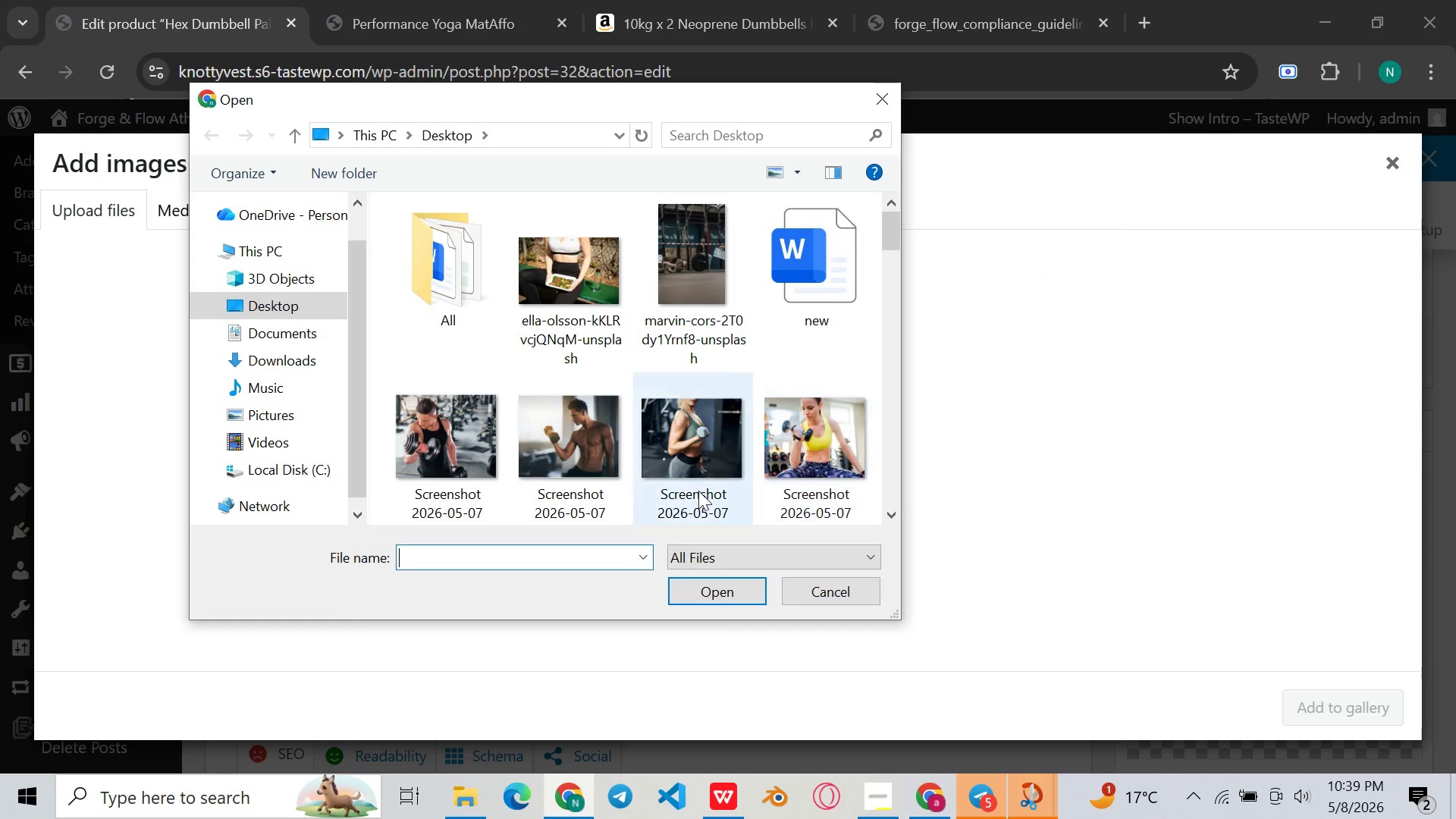 
scroll: coordinate [692, 423], scroll_direction: down, amount: 27.0
 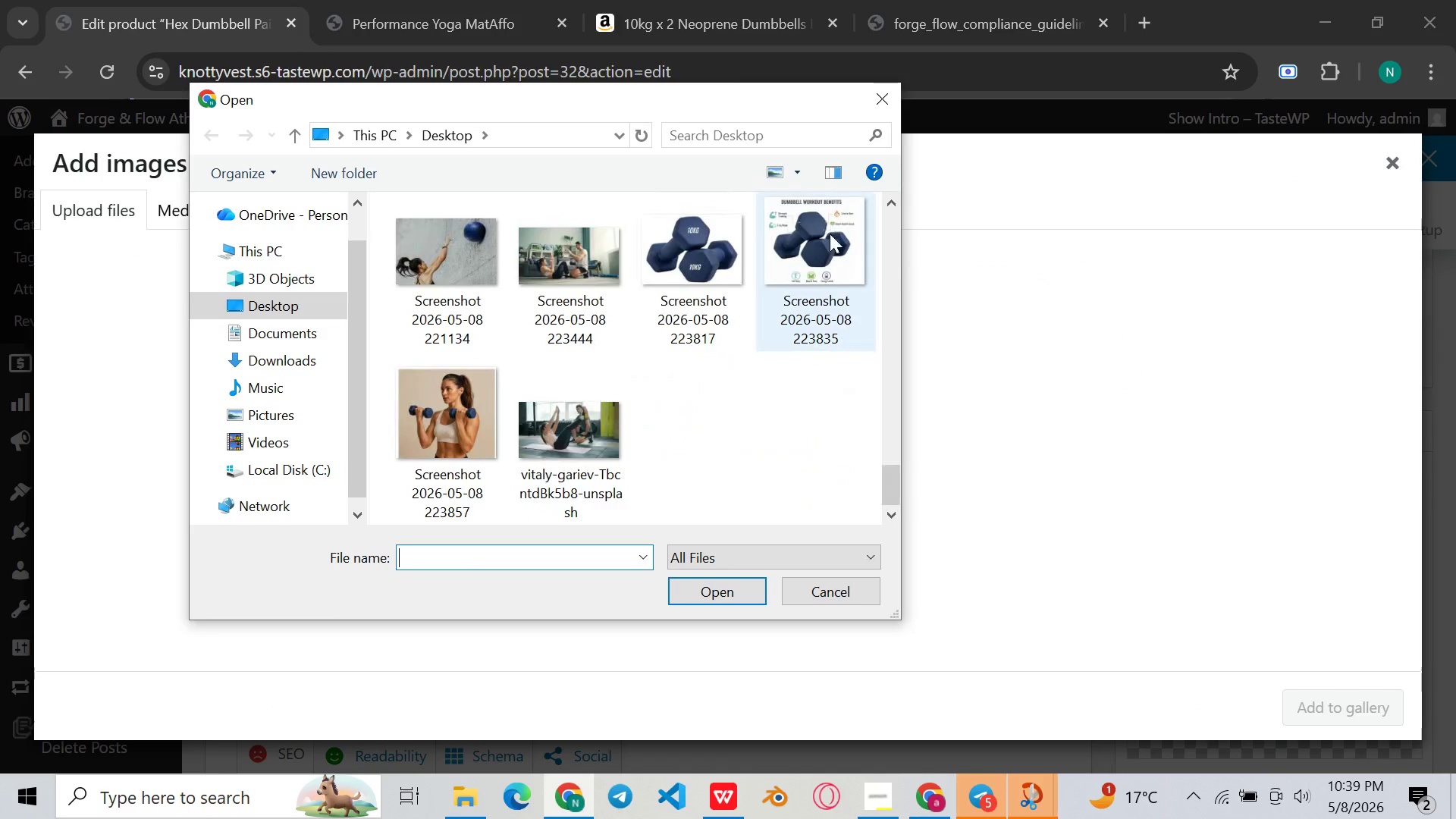 
double_click([830, 234])
 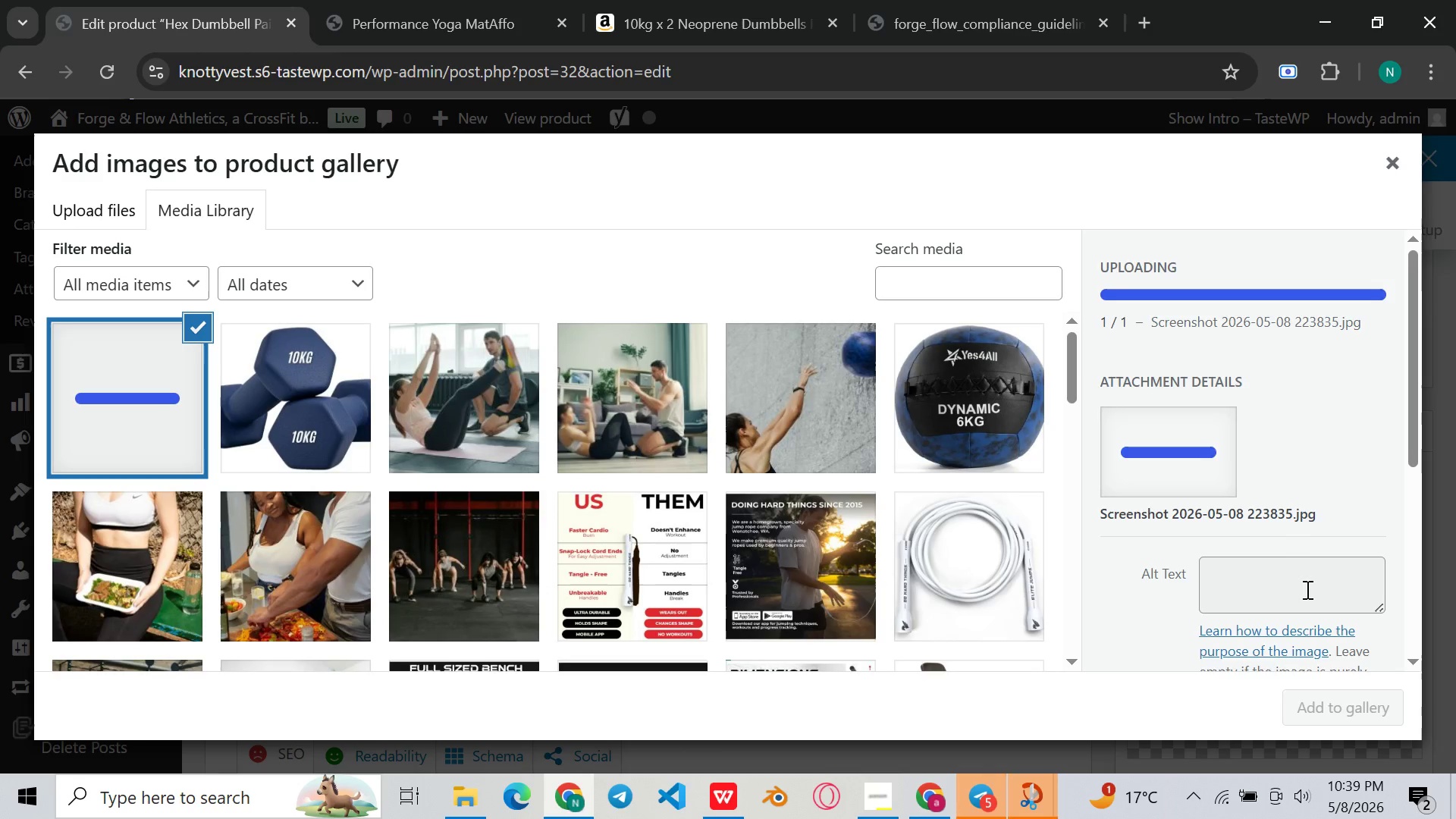 
scroll: coordinate [1306, 589], scroll_direction: down, amount: 12.0
 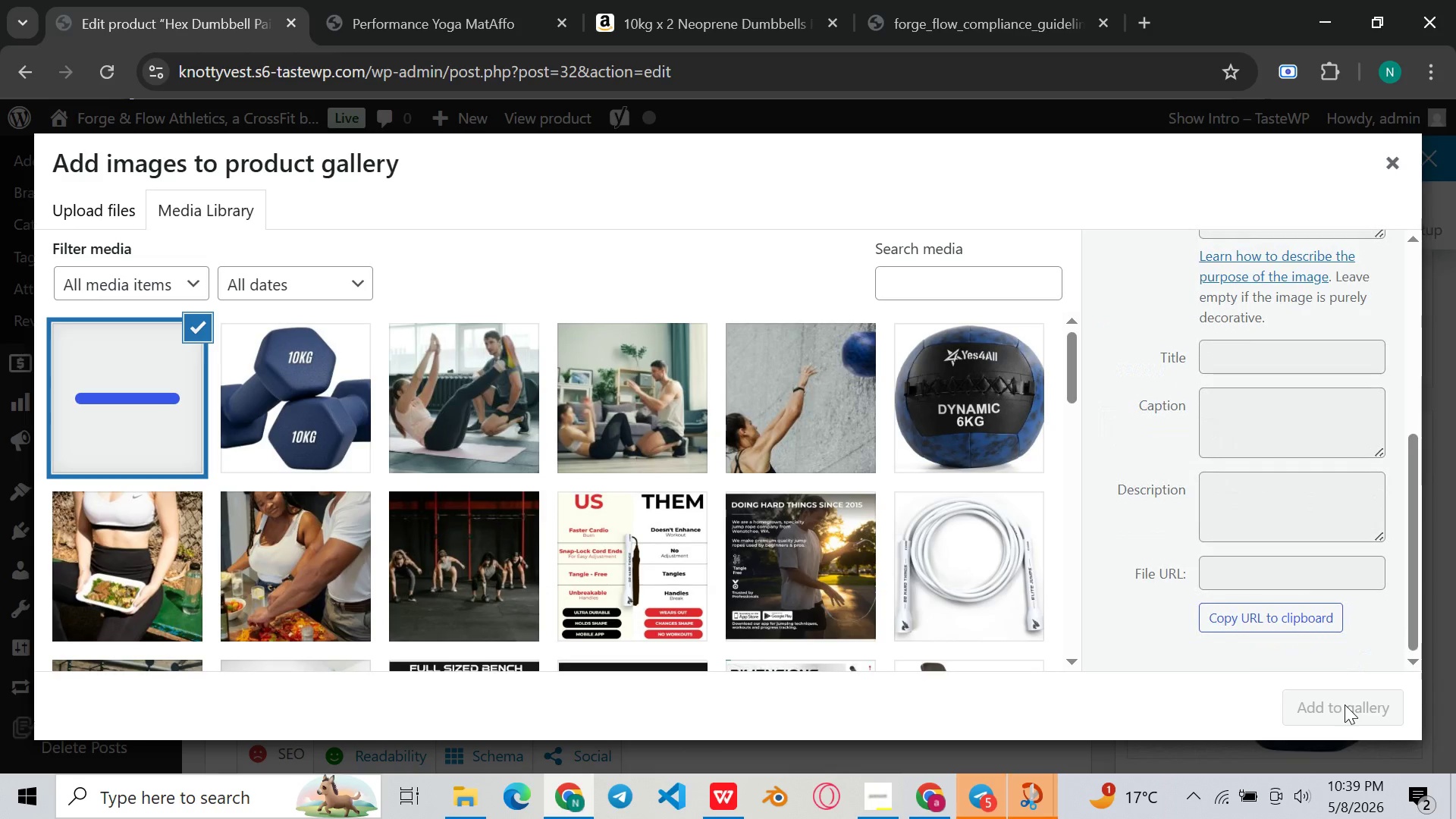 
left_click([1344, 707])
 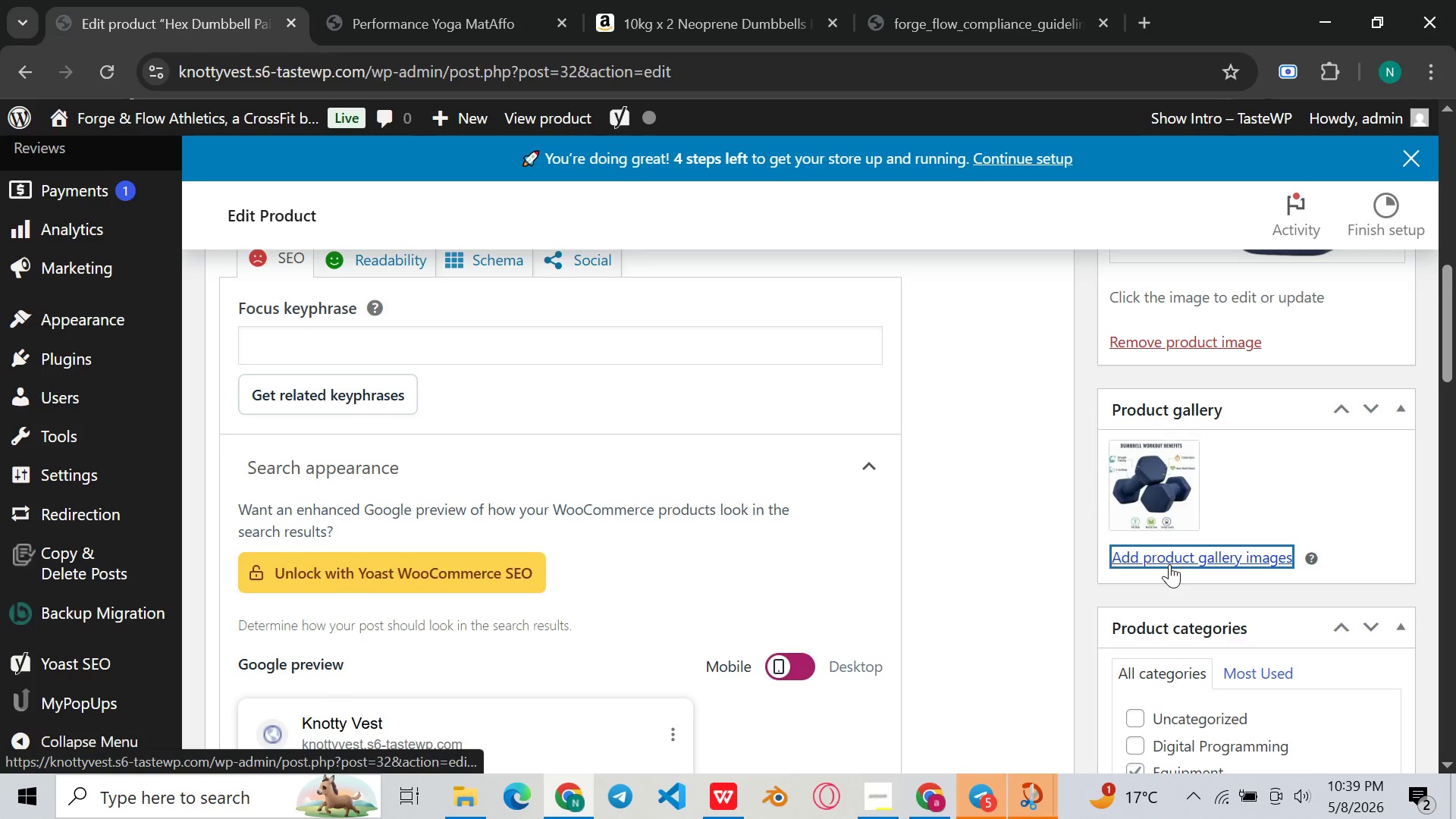 
left_click([1178, 544])
 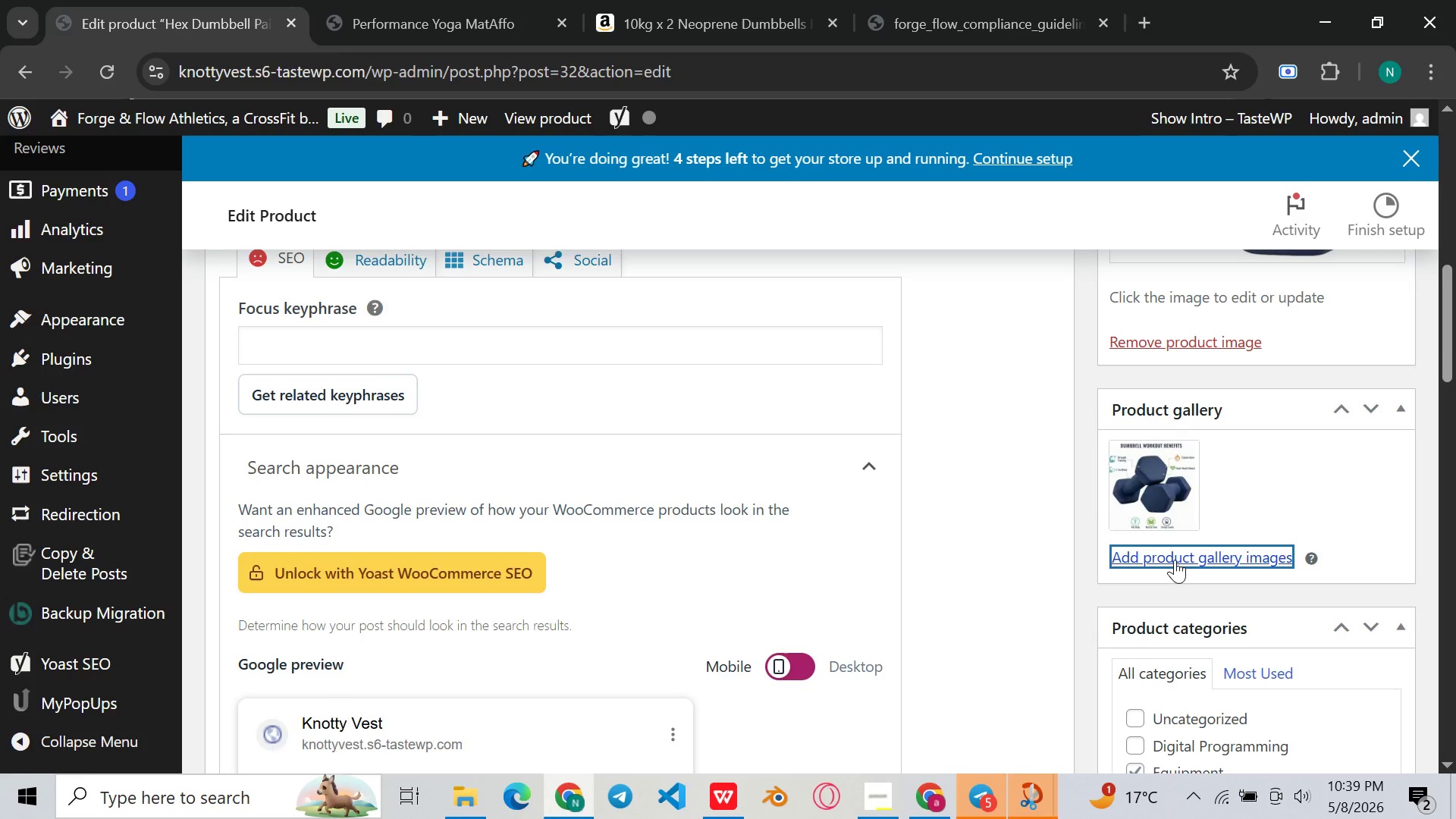 
left_click([1175, 560])
 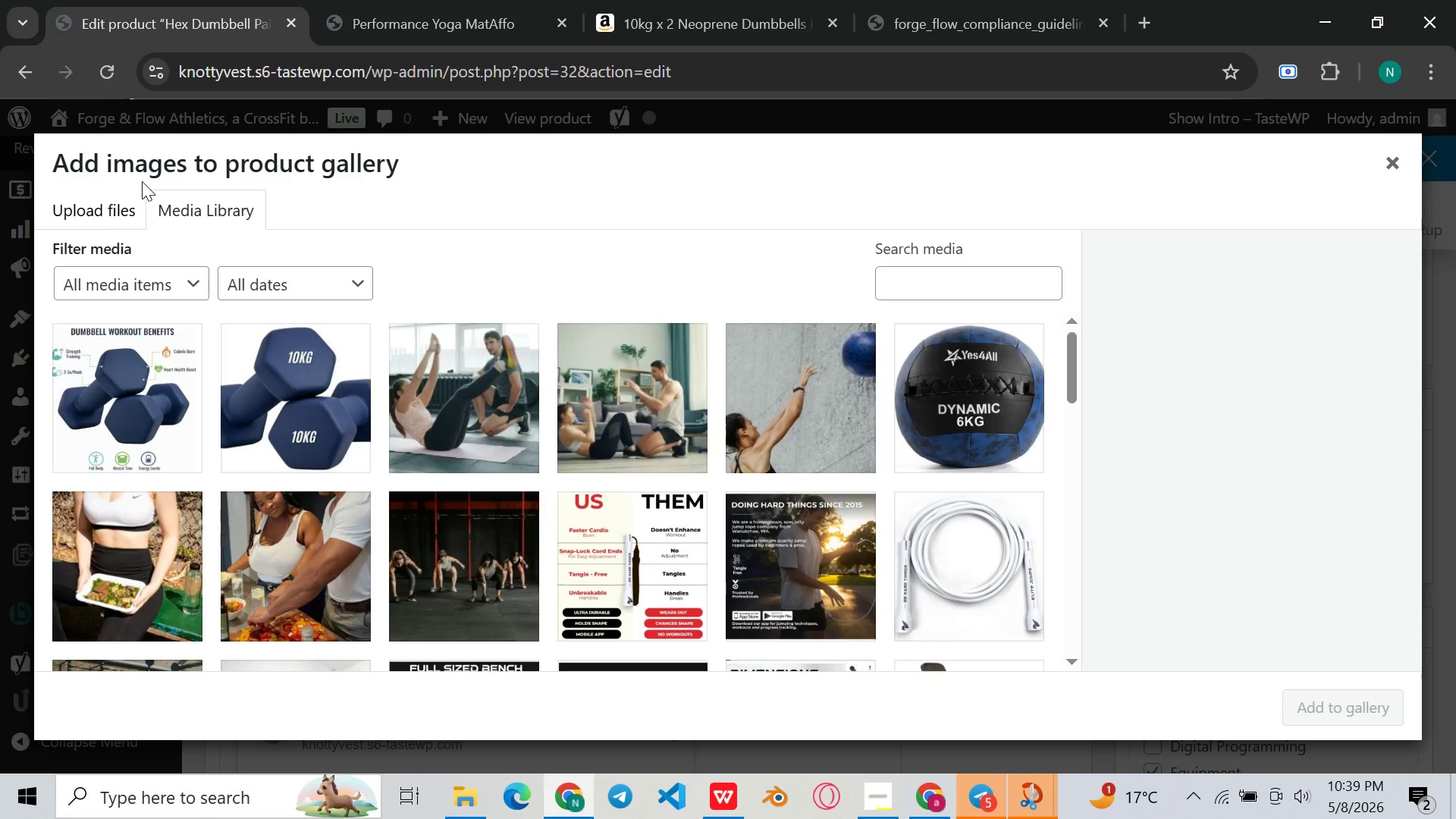 
left_click([114, 202])
 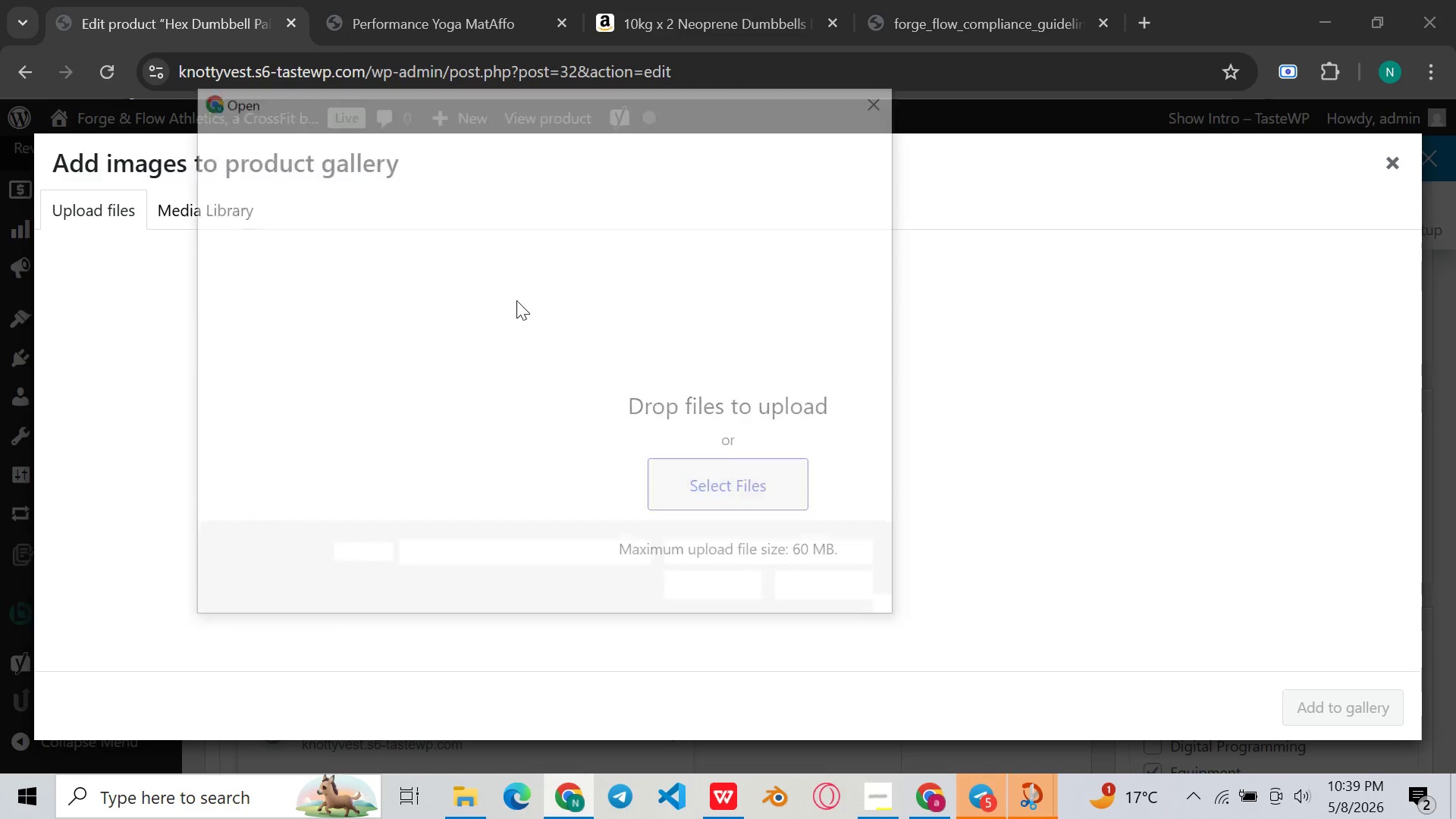 
scroll: coordinate [573, 309], scroll_direction: down, amount: 35.0
 